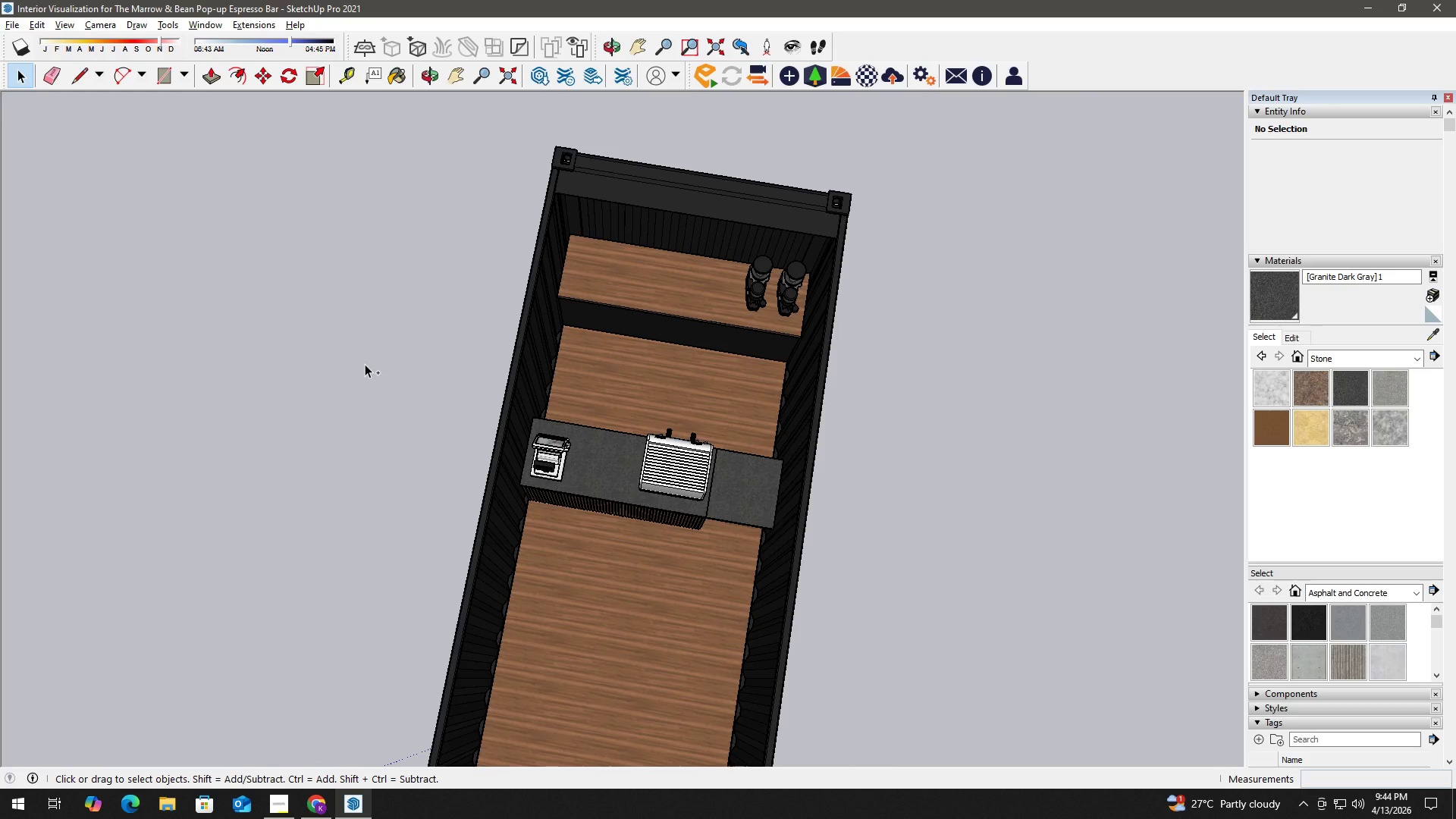 
scroll: coordinate [438, 370], scroll_direction: down, amount: 11.0
 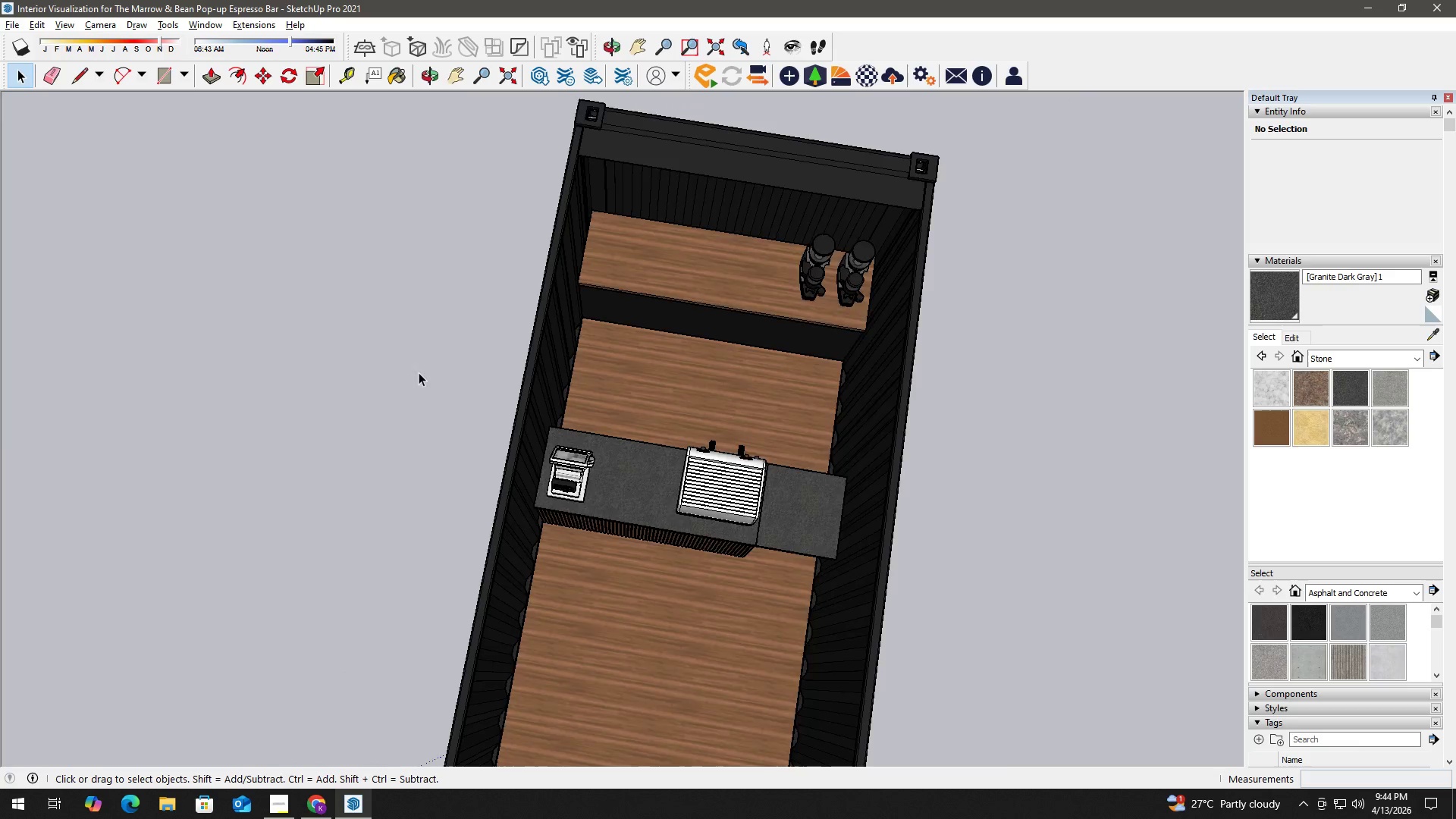 
left_click([365, 364])
 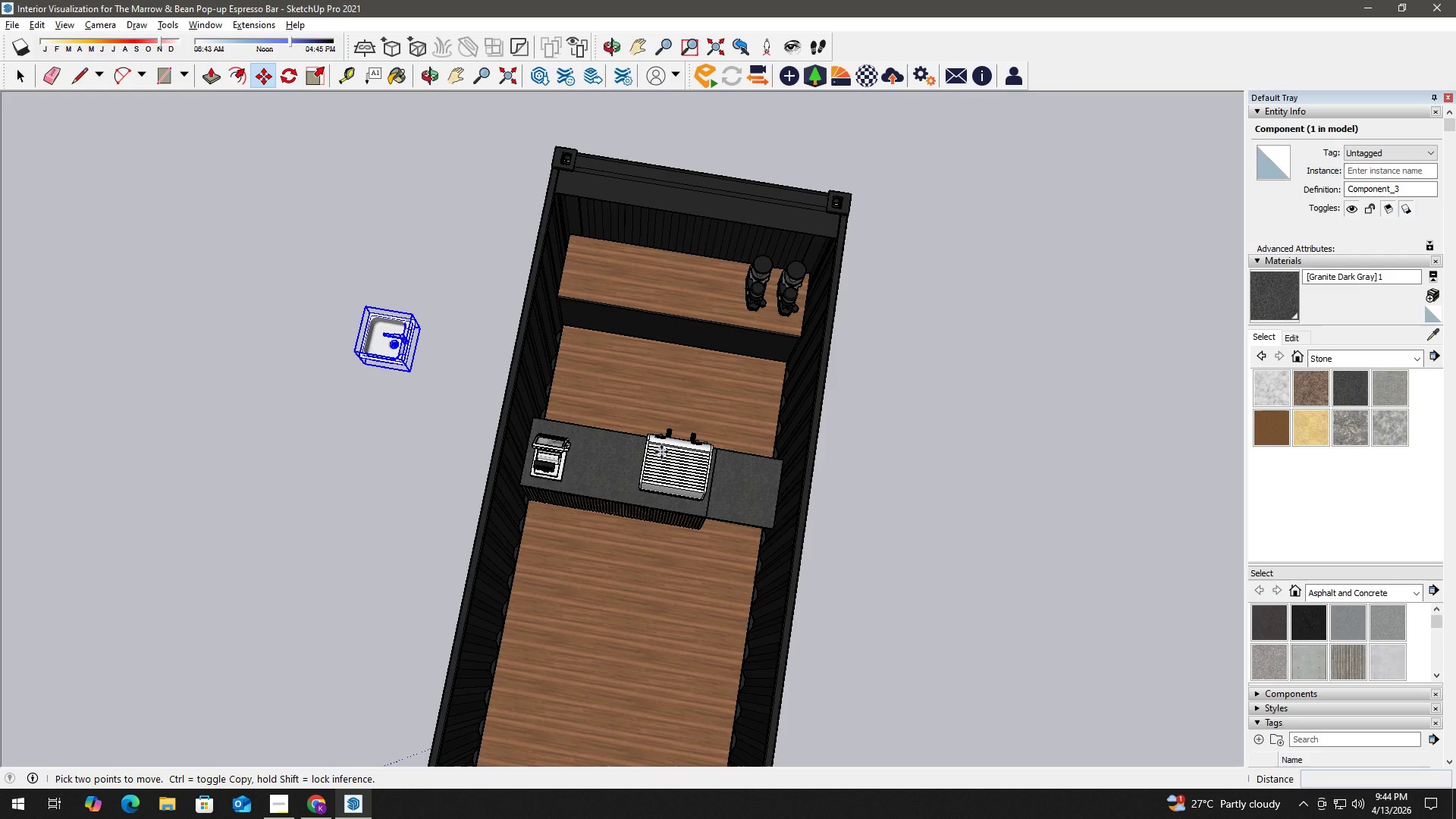 
key(Space)
 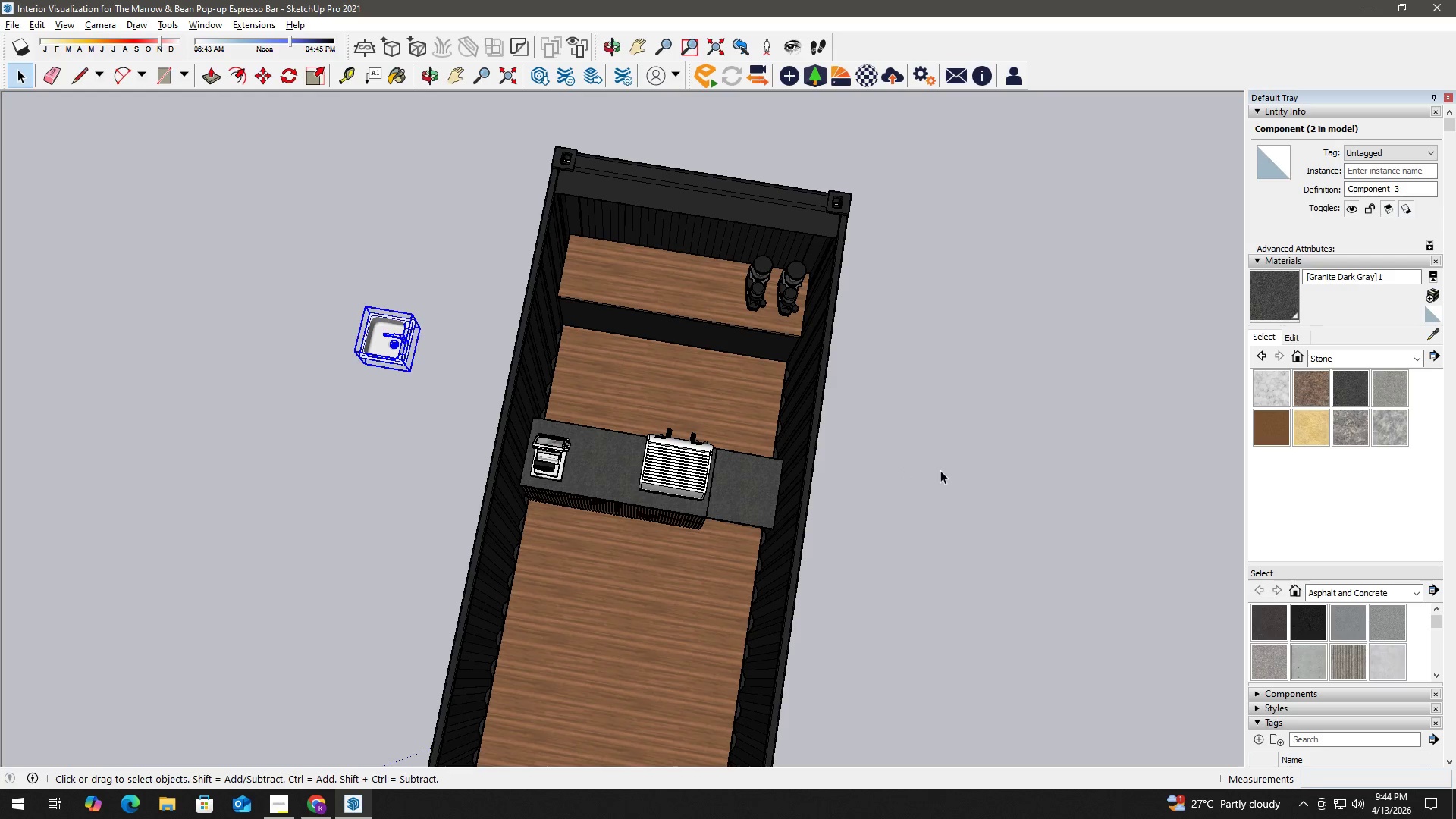 
left_click([940, 470])
 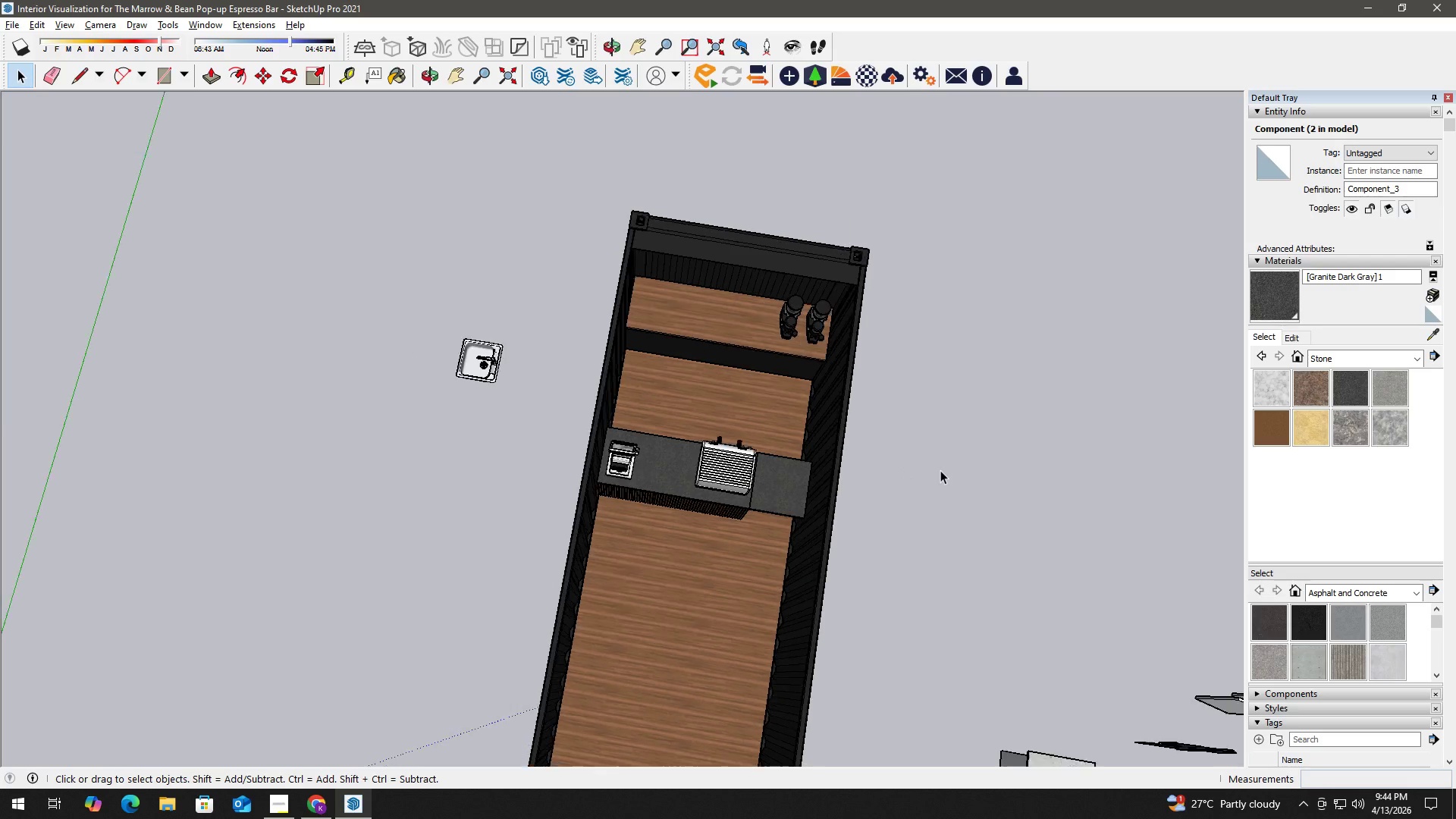 
key(H)
 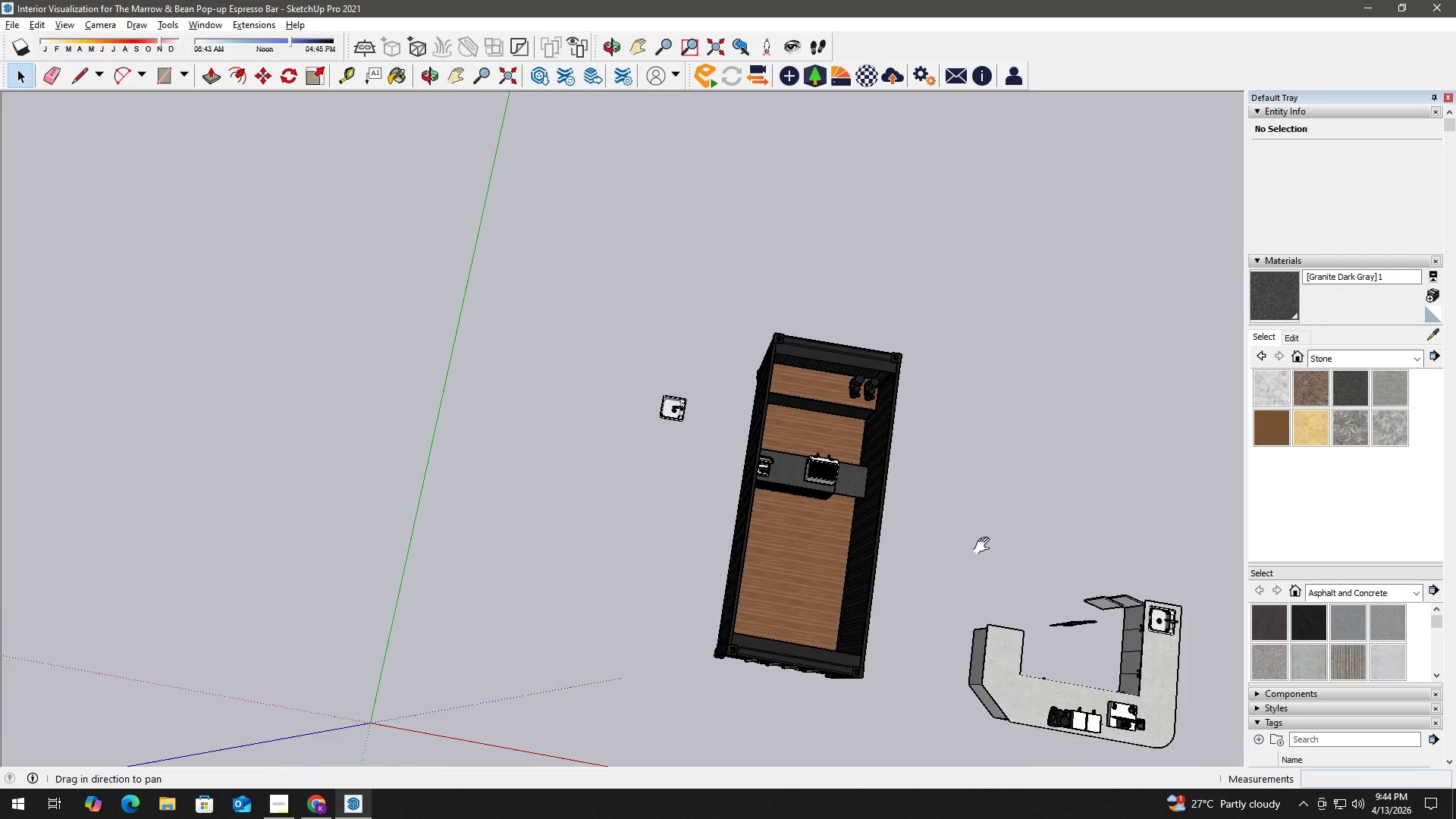 
left_click_drag(start_coordinate=[987, 547], to_coordinate=[631, 246])
 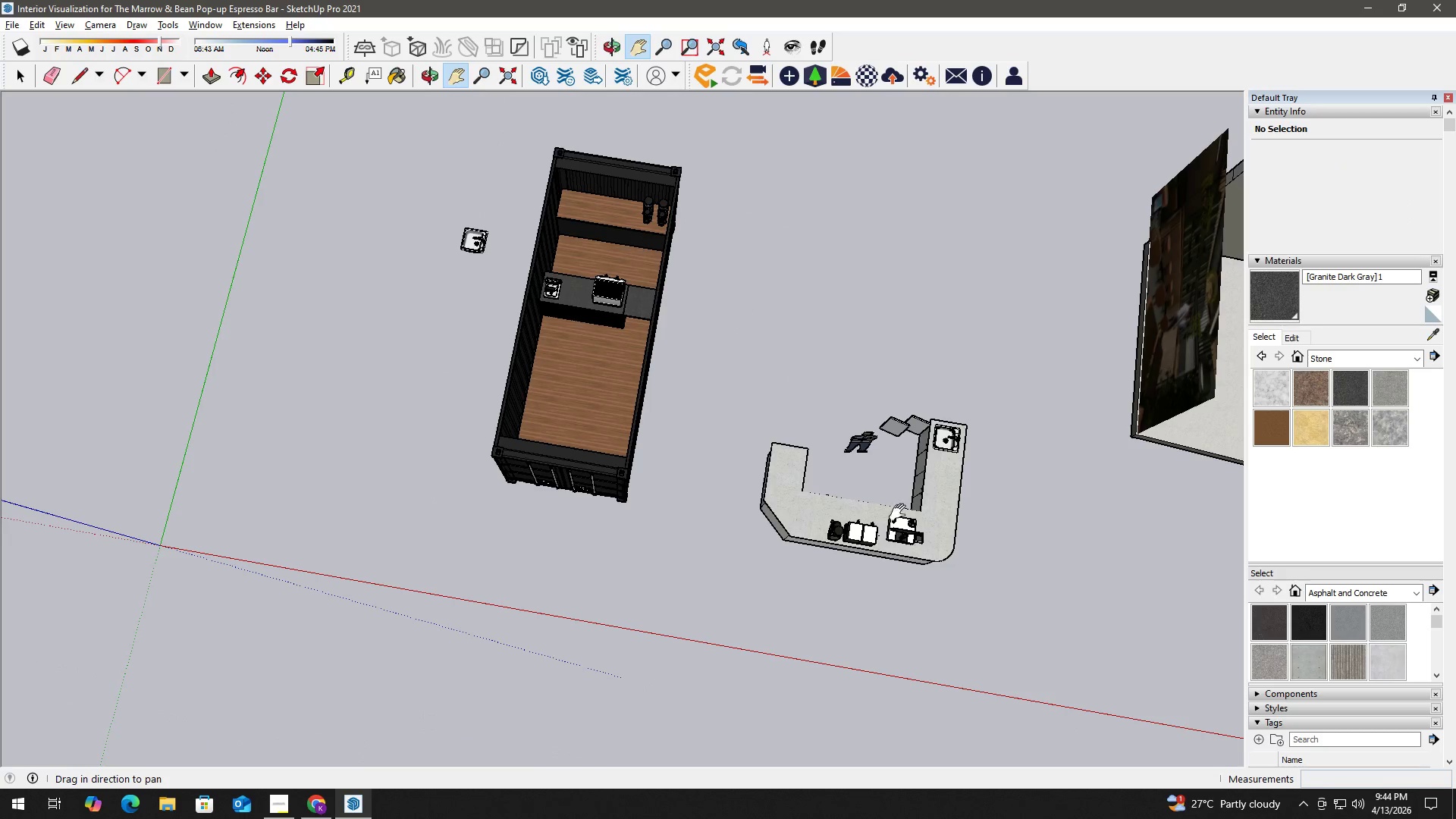 
scroll: coordinate [939, 477], scroll_direction: down, amount: 13.0
 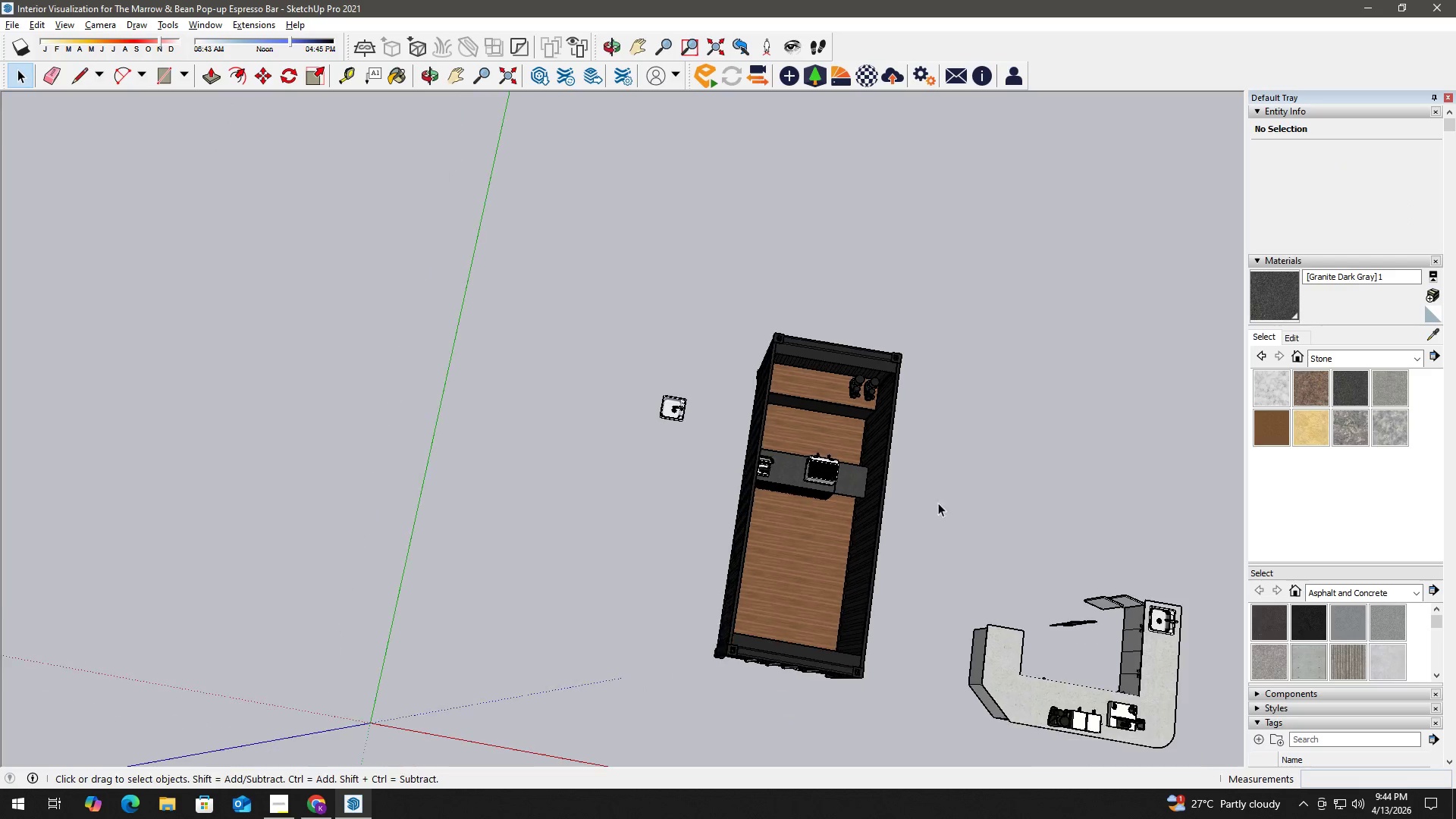 
left_click_drag(start_coordinate=[902, 513], to_coordinate=[719, 253])
 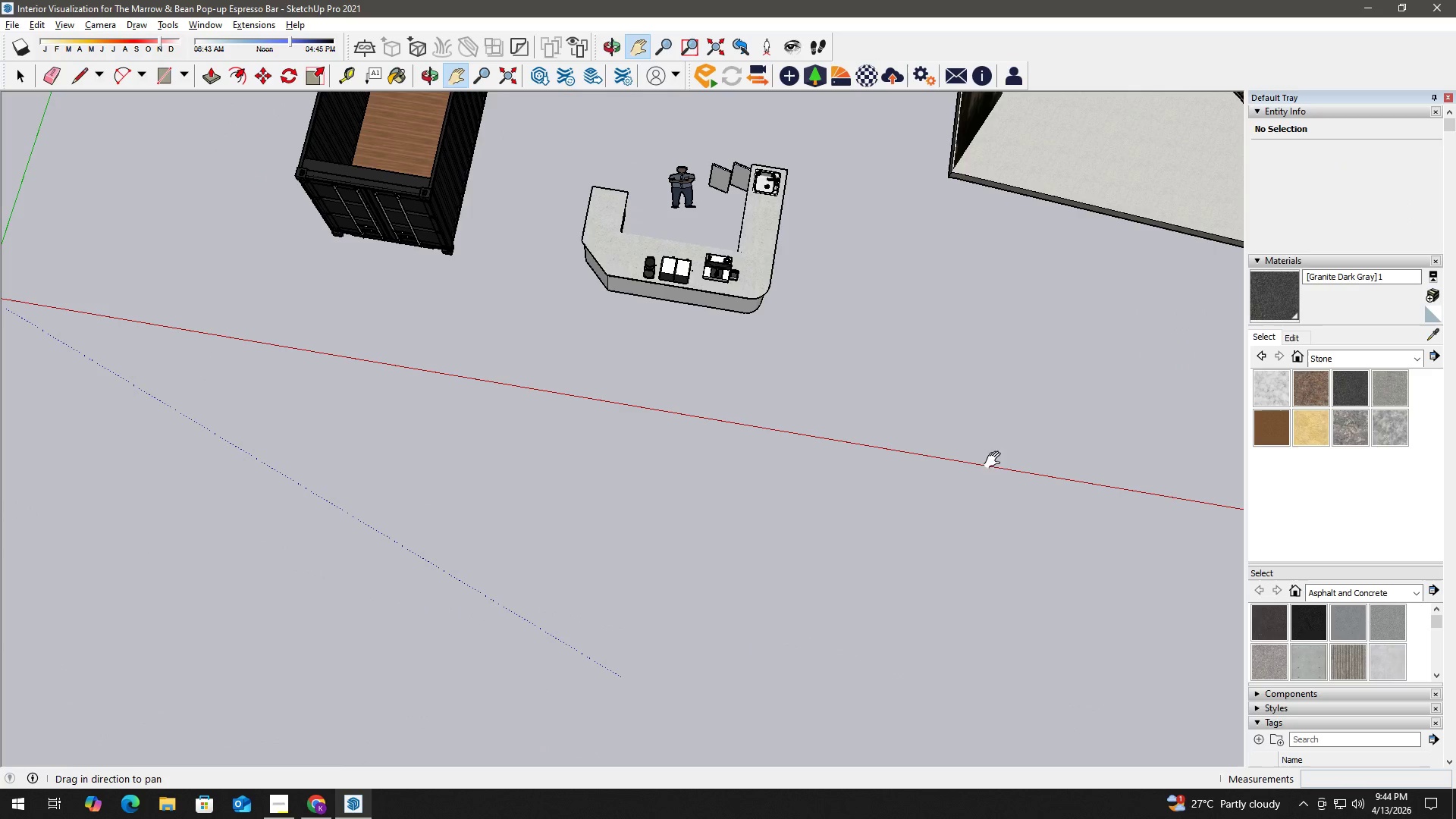 
left_click_drag(start_coordinate=[957, 380], to_coordinate=[673, 435])
 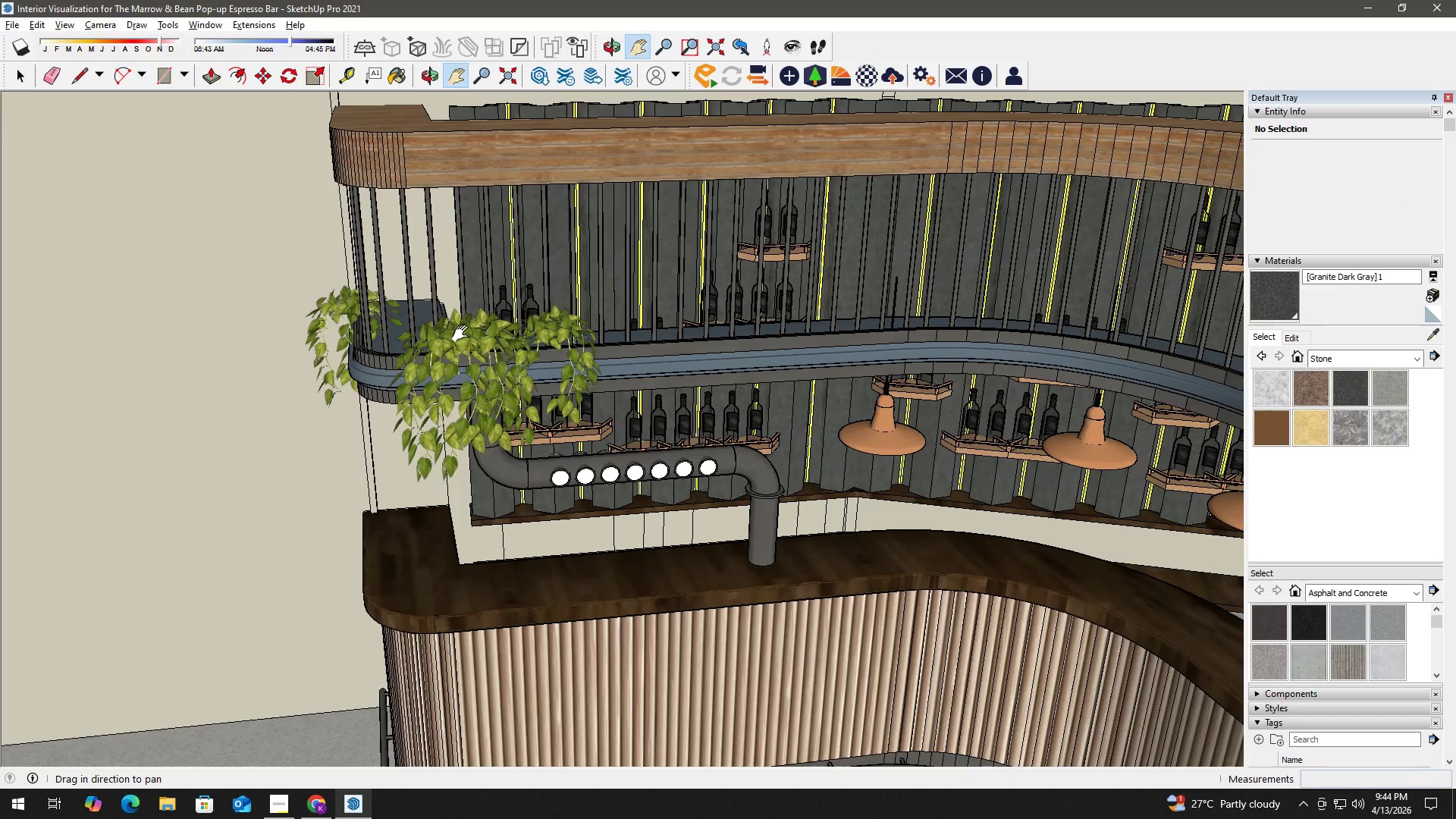 
scroll: coordinate [875, 520], scroll_direction: down, amount: 6.0
 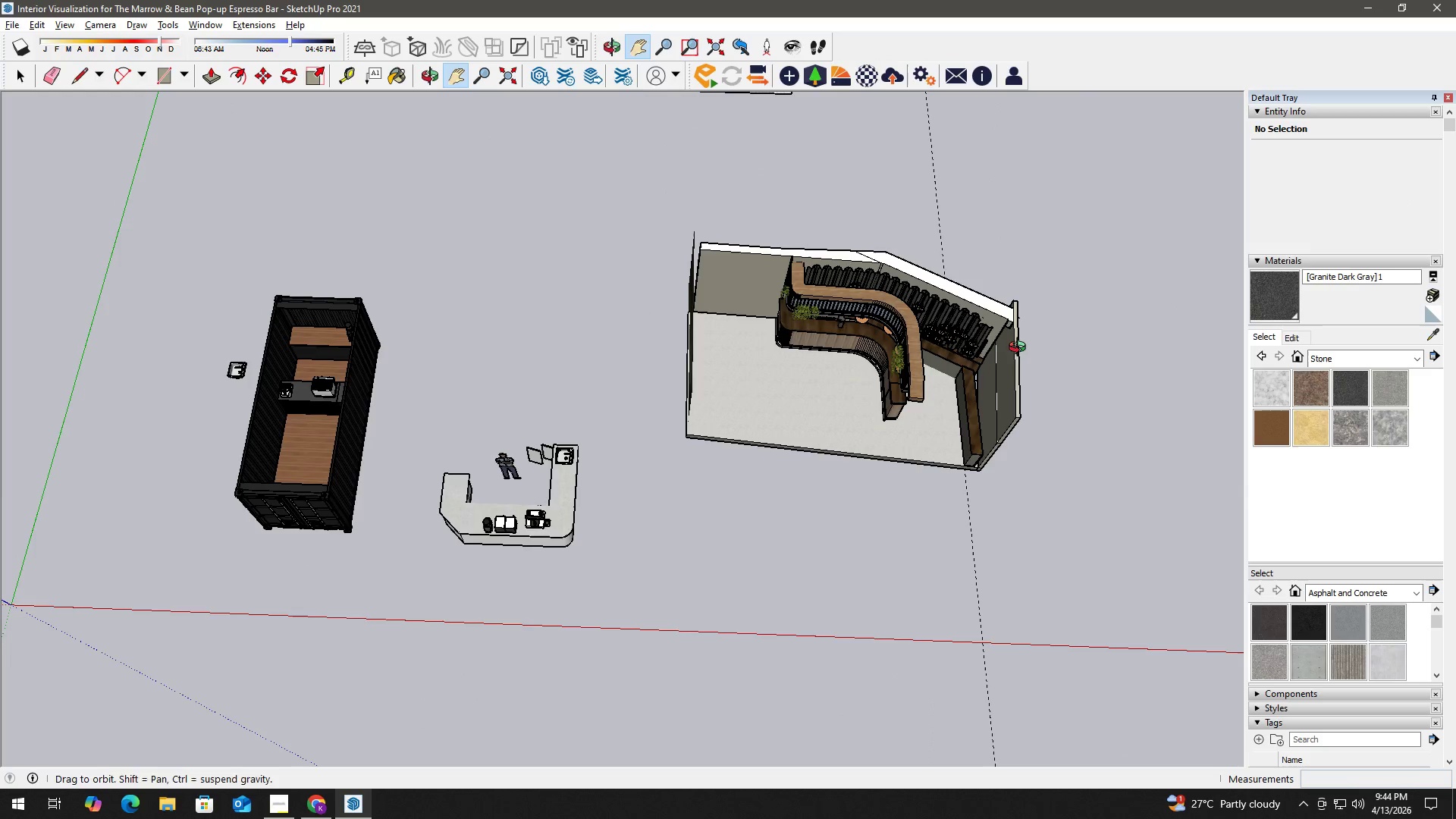 
scroll: coordinate [783, 309], scroll_direction: up, amount: 31.0
 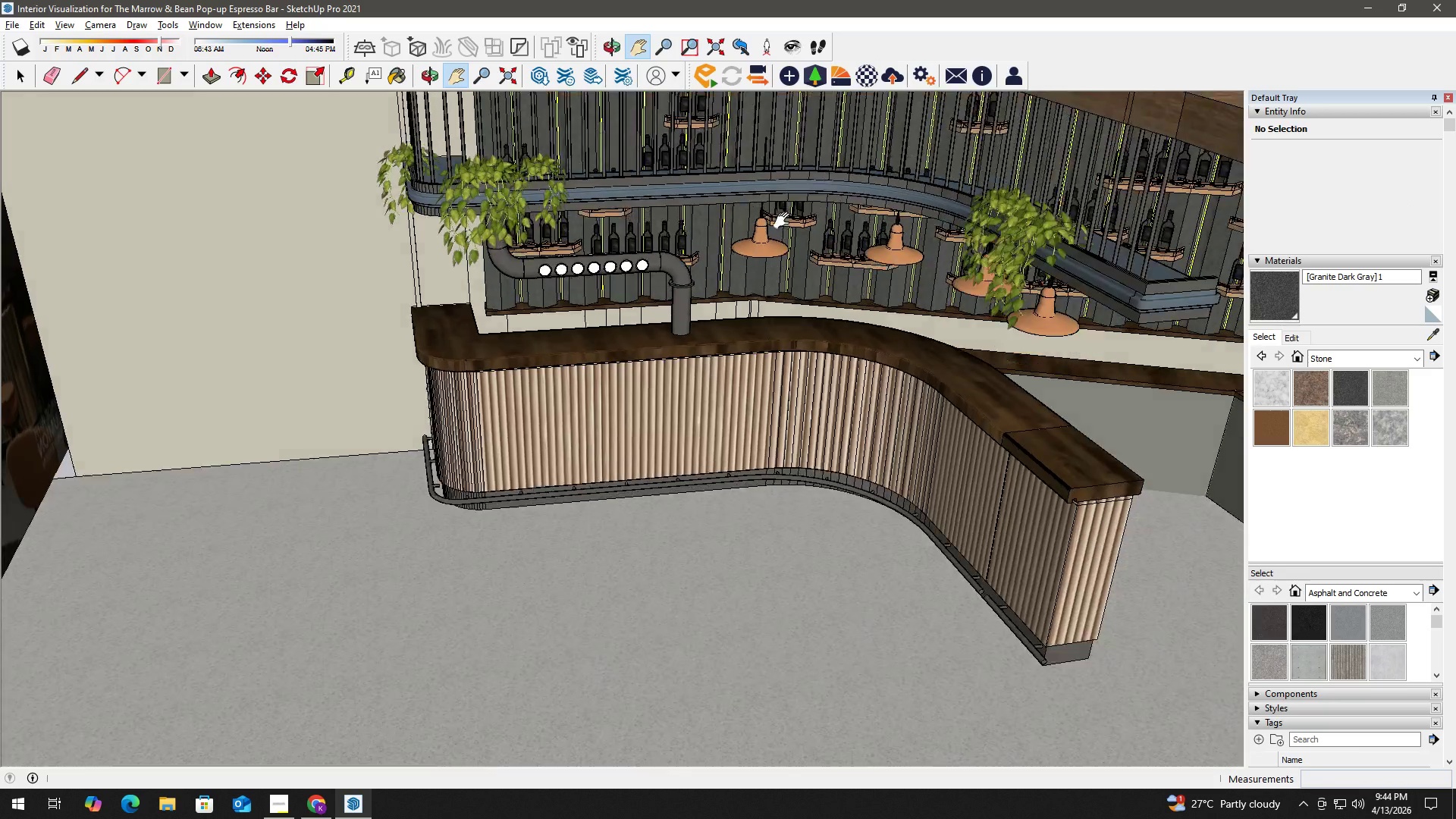 
key(Space)
 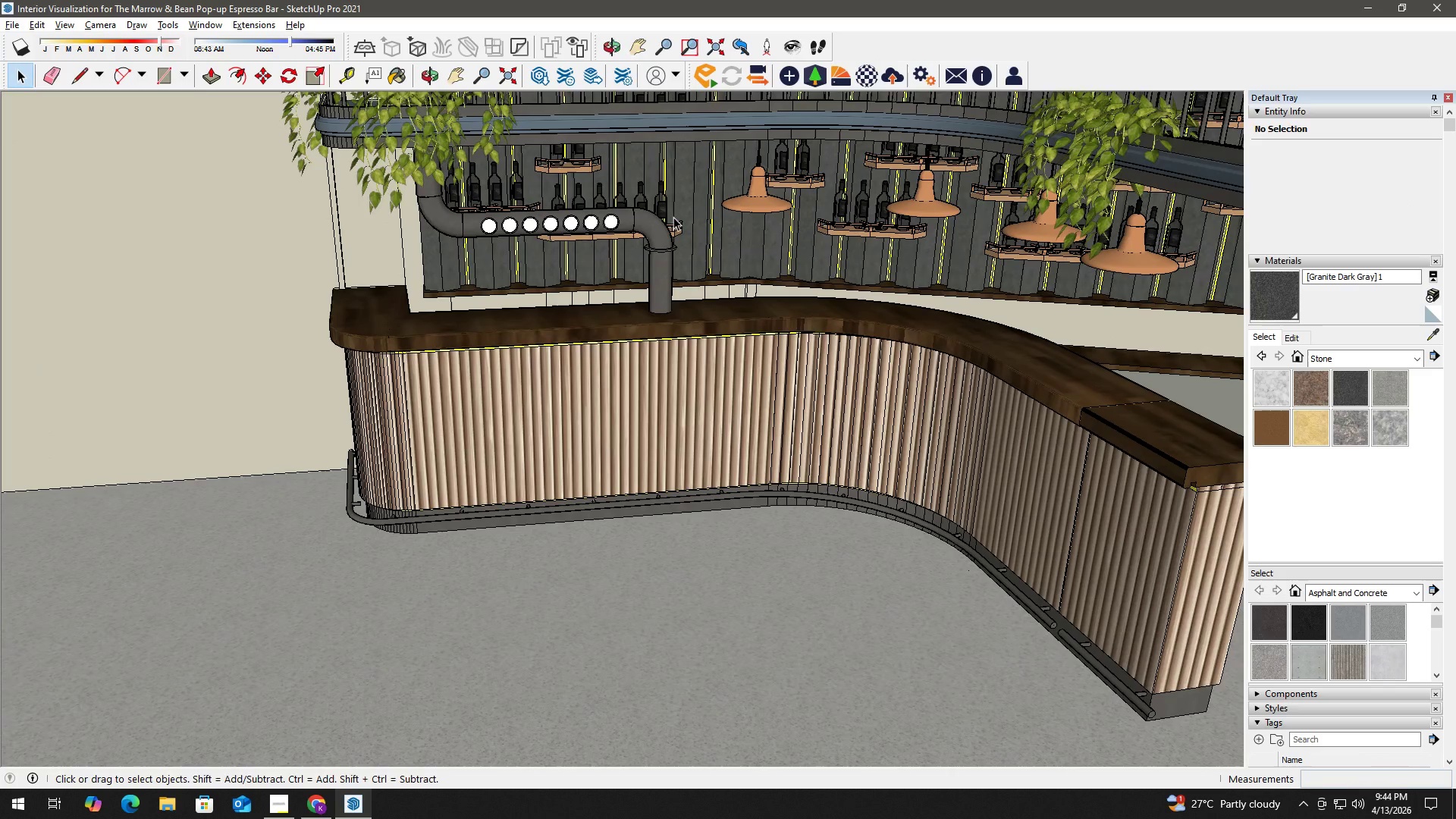 
scroll: coordinate [764, 230], scroll_direction: up, amount: 4.0
 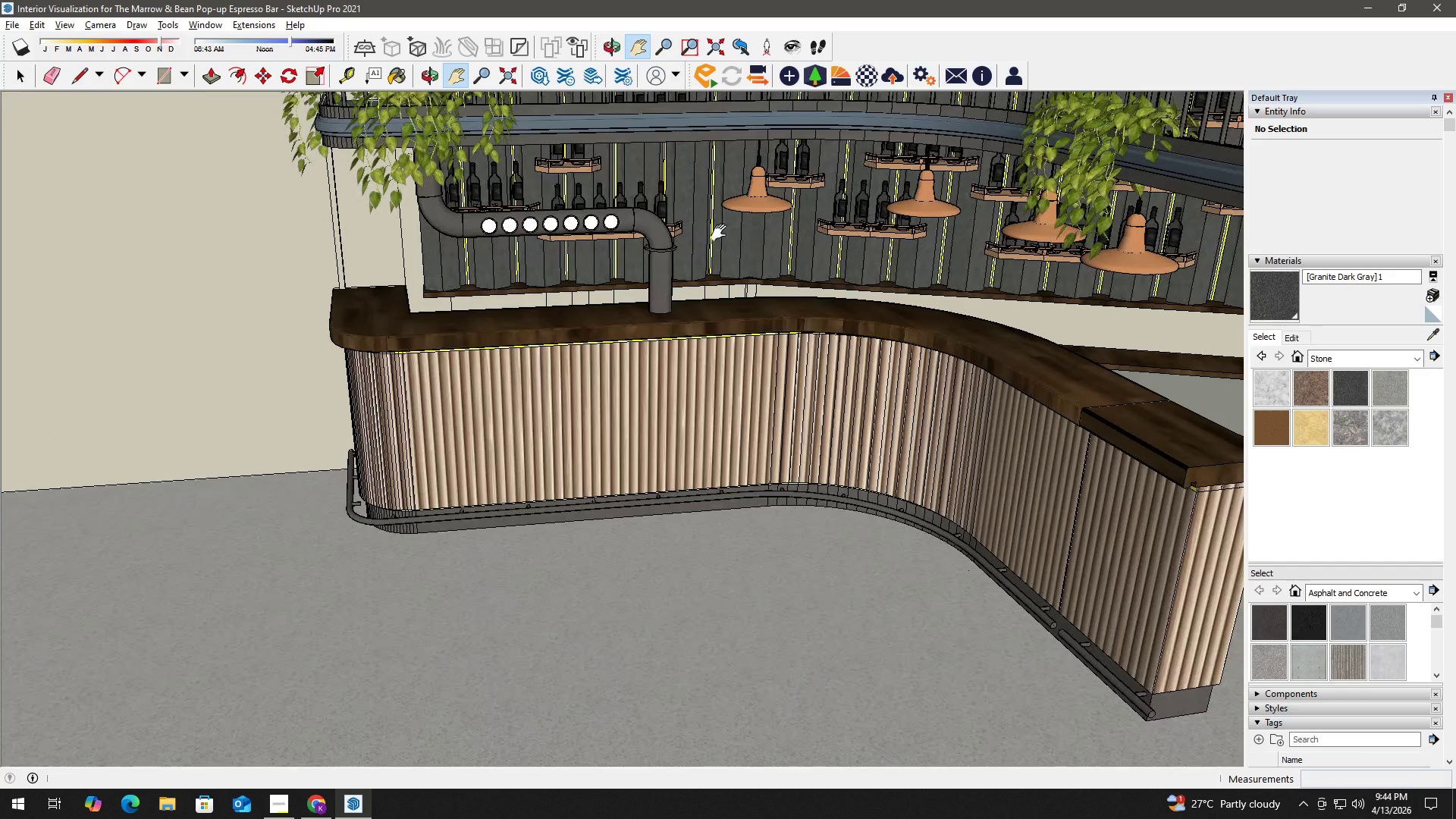 
key(H)
 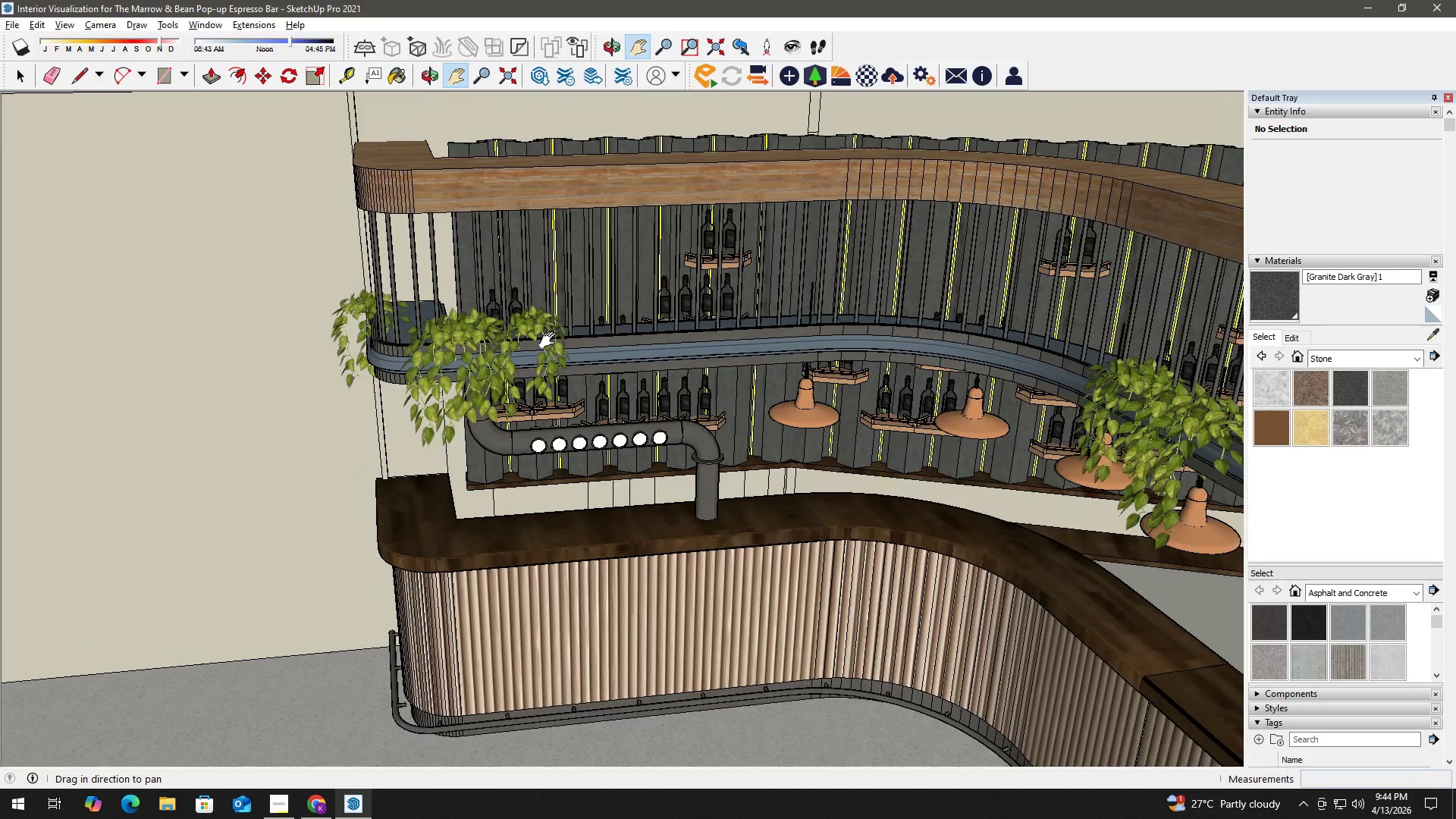 
key(Space)
 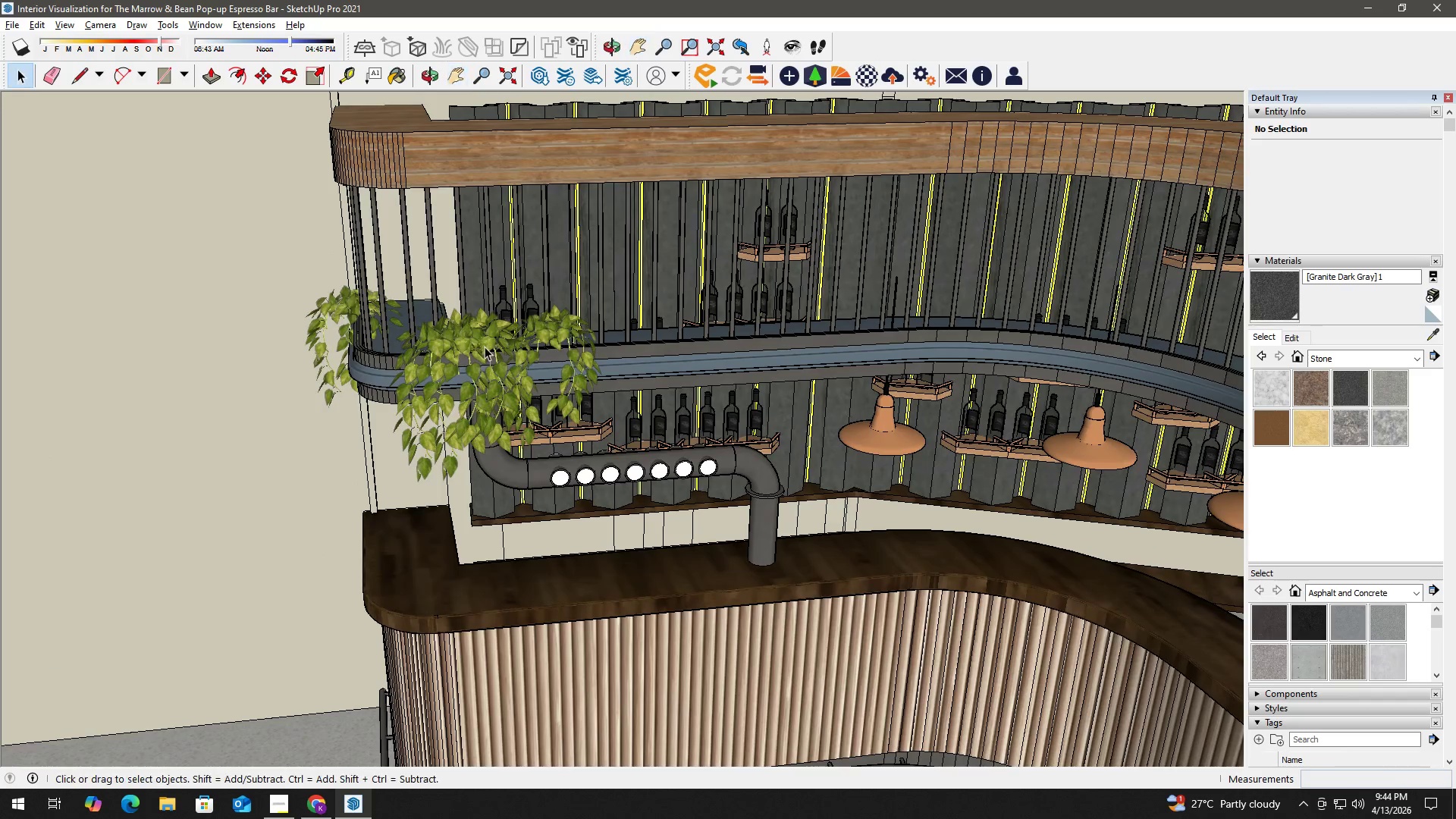 
scroll: coordinate [442, 317], scroll_direction: up, amount: 3.0
 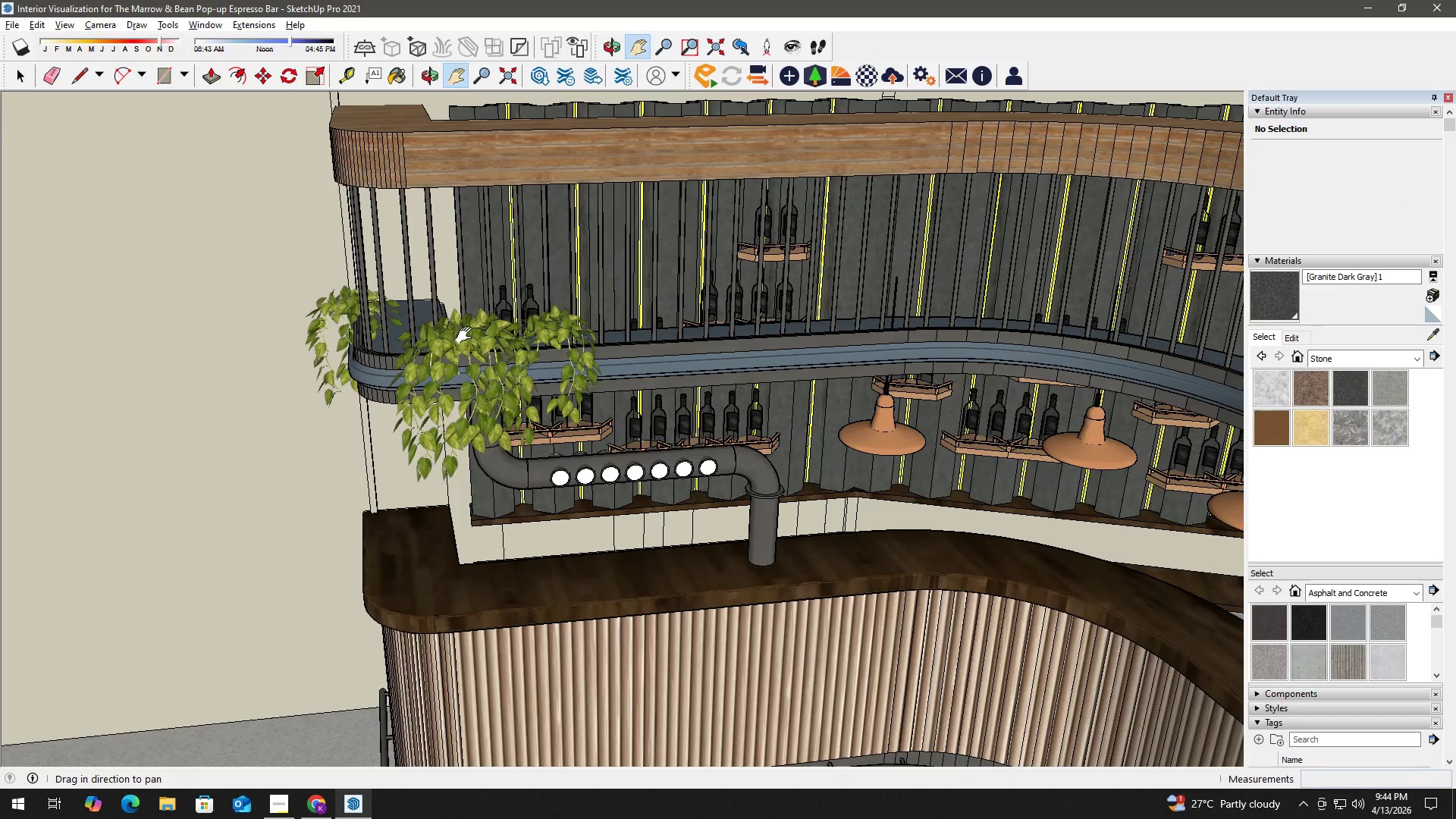 
left_click([485, 347])
 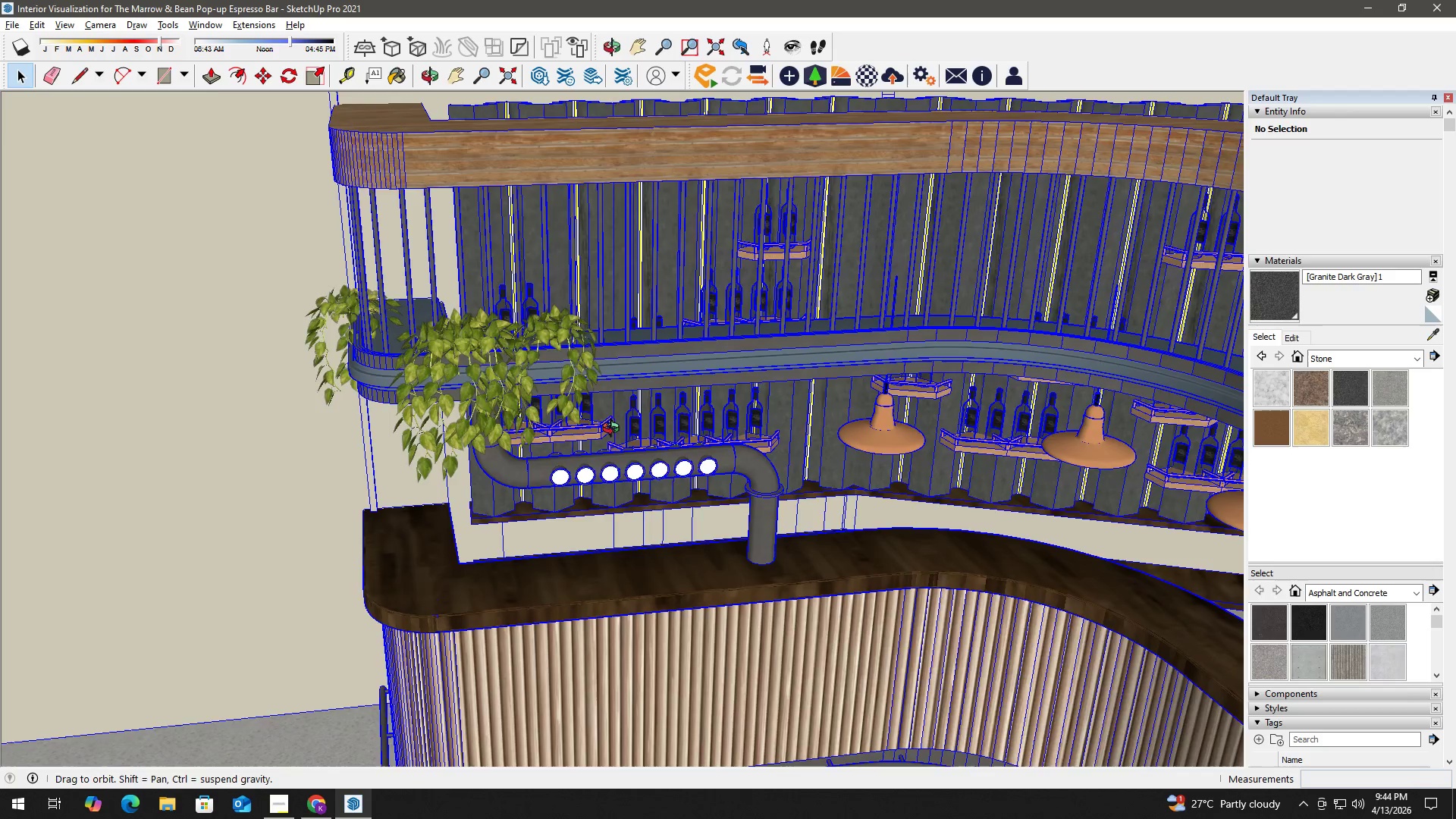 
scroll: coordinate [516, 448], scroll_direction: down, amount: 8.0
 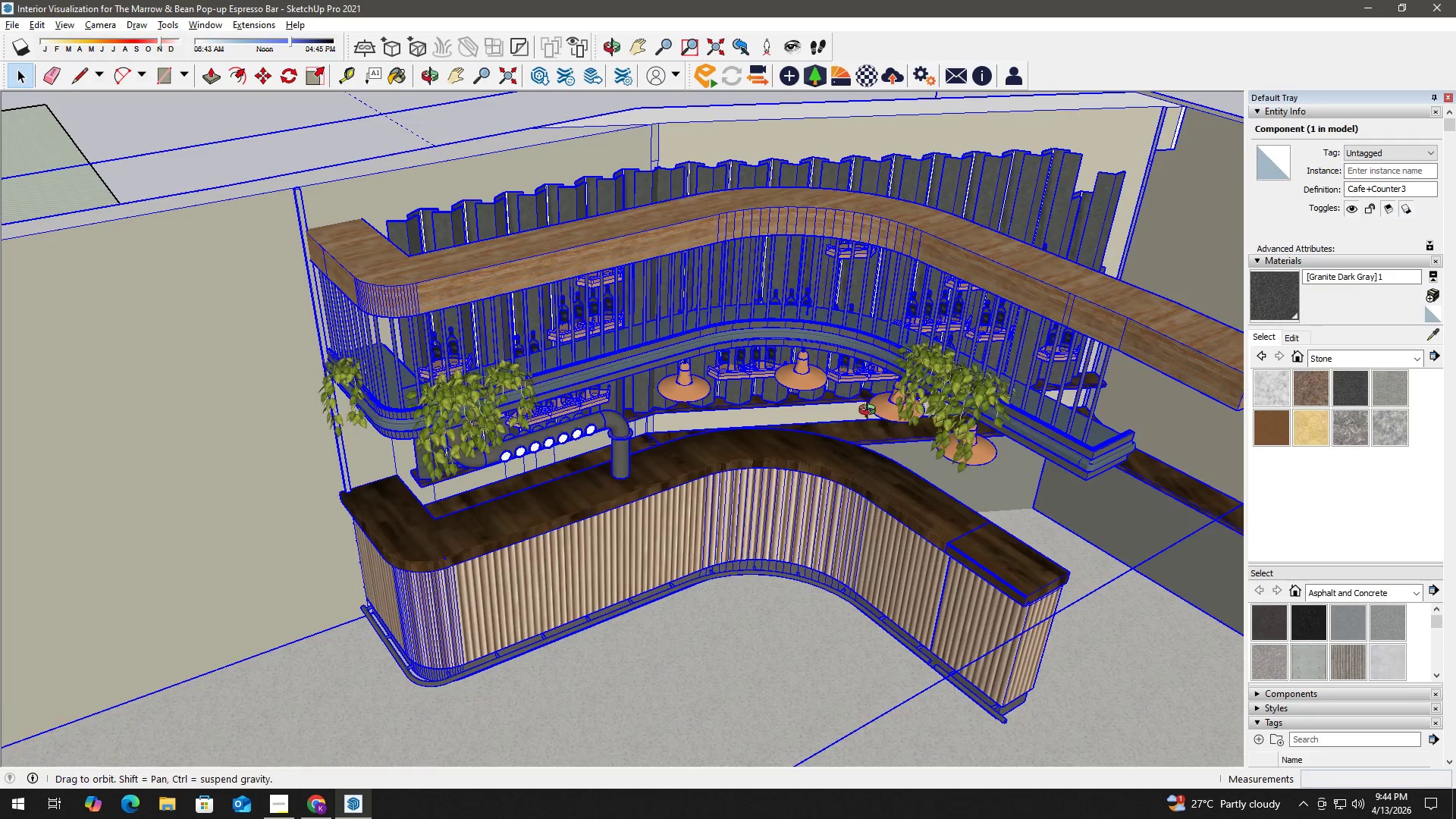 
key(G)
 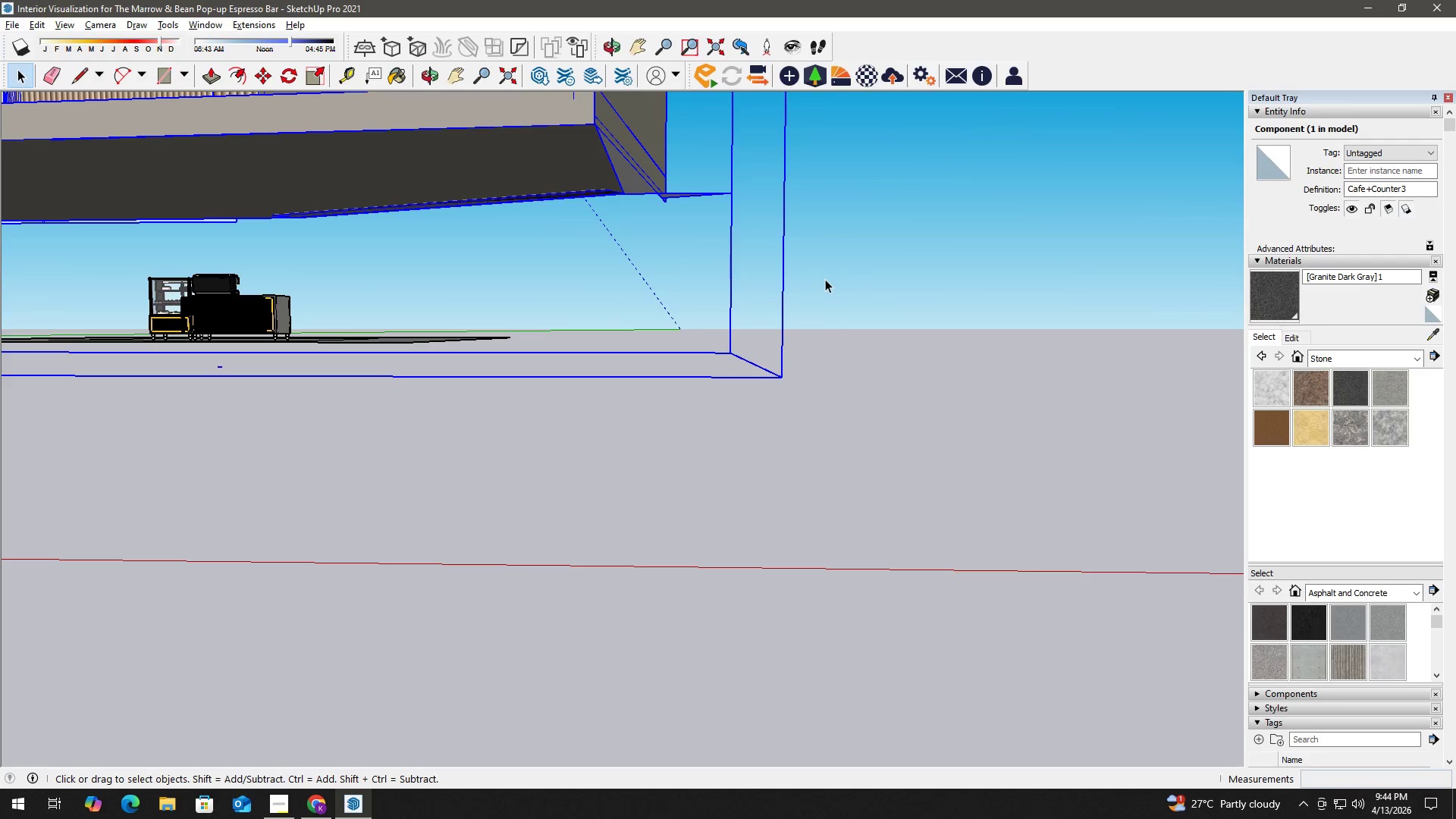 
left_click([826, 282])
 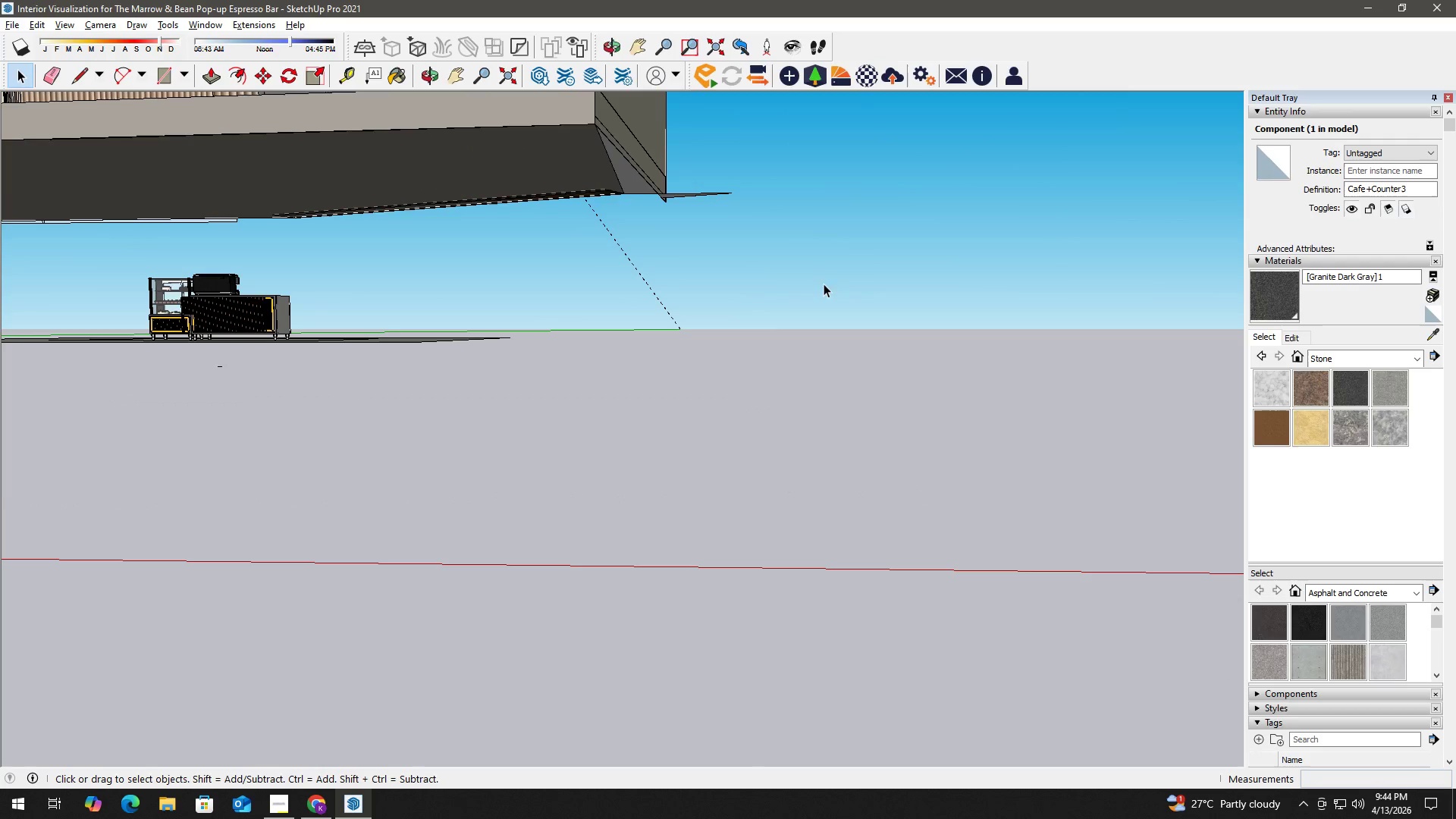 
key(H)
 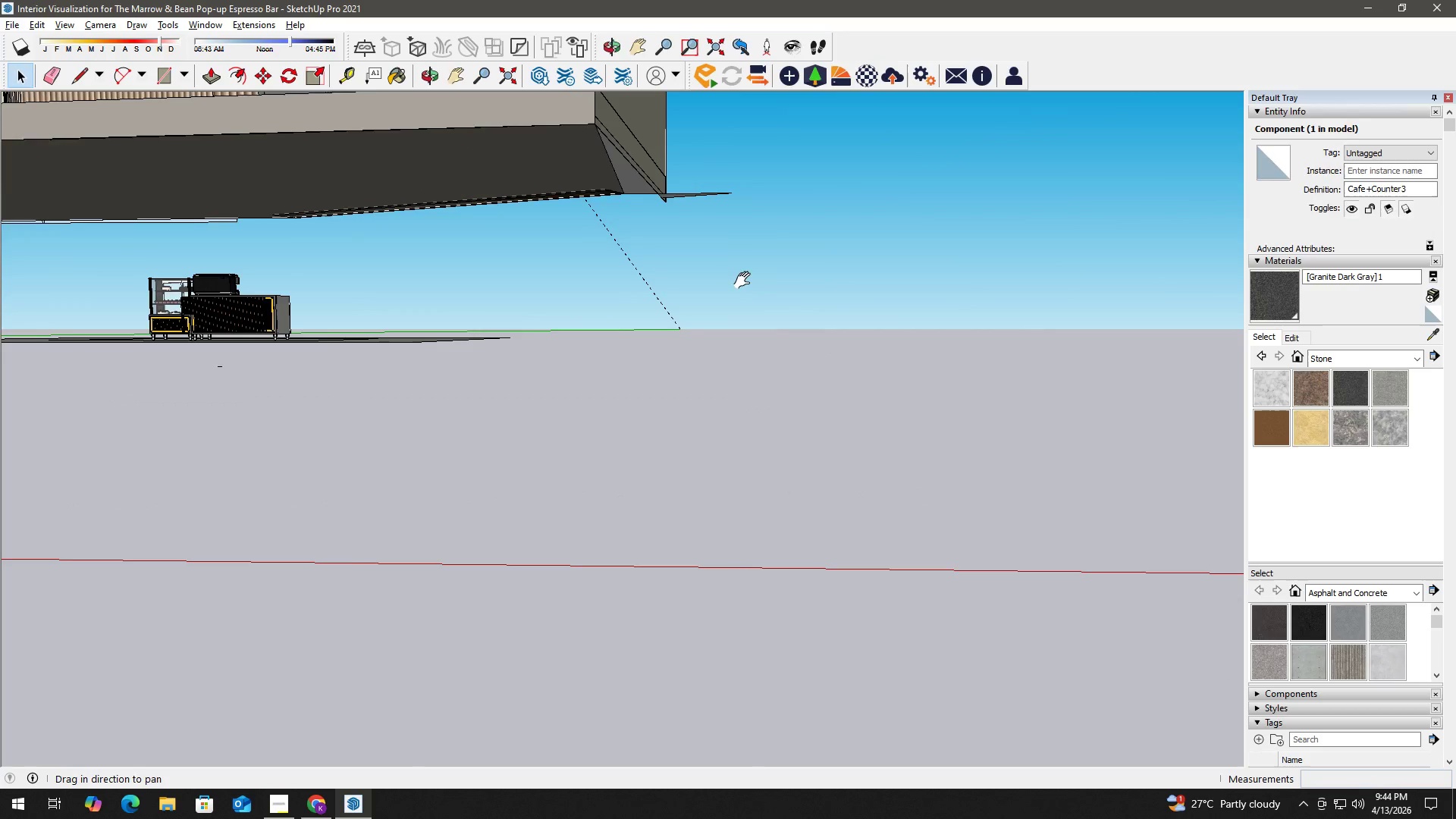 
left_click_drag(start_coordinate=[745, 281], to_coordinate=[902, 453])
 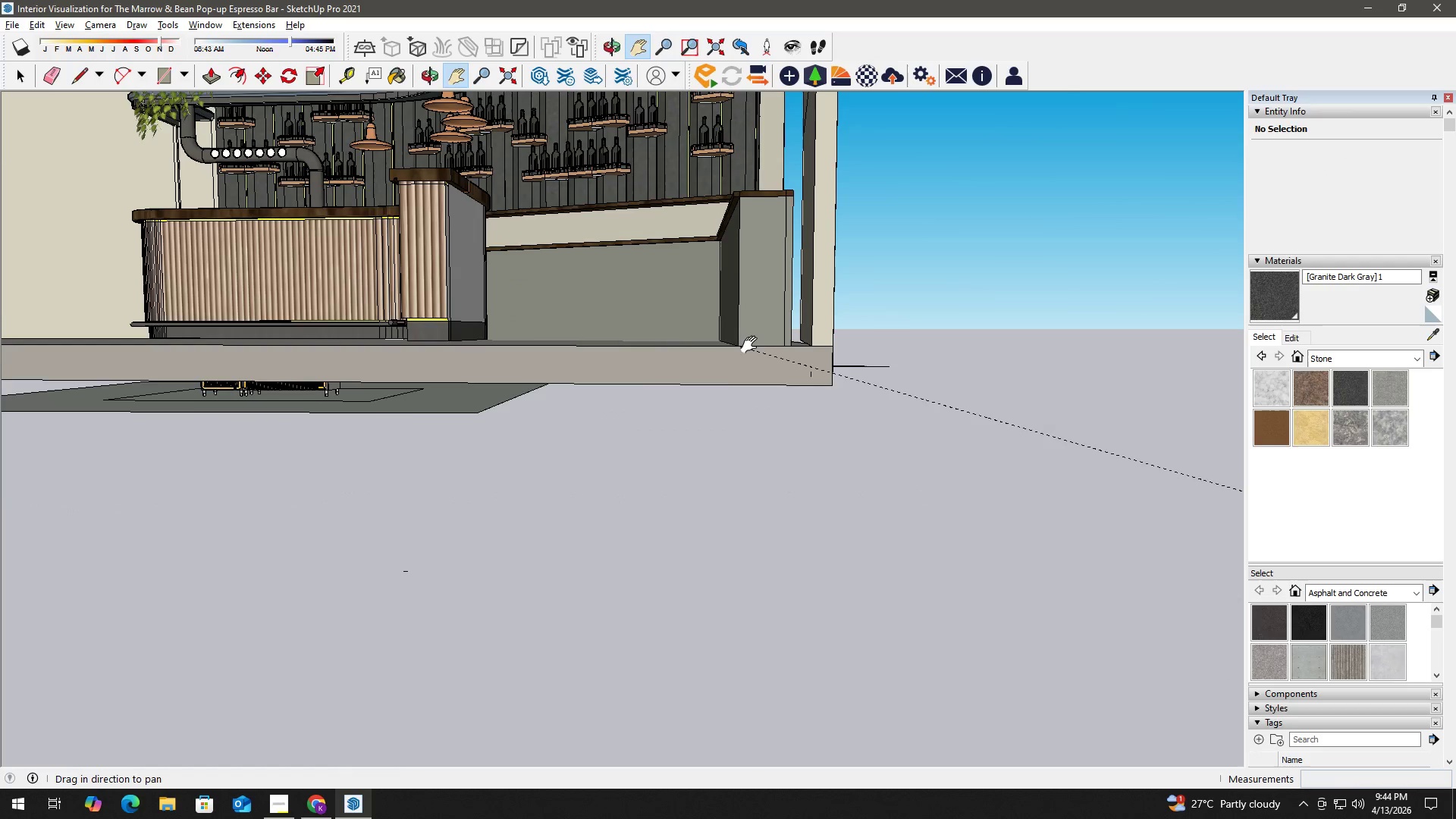 
left_click_drag(start_coordinate=[651, 300], to_coordinate=[815, 484])
 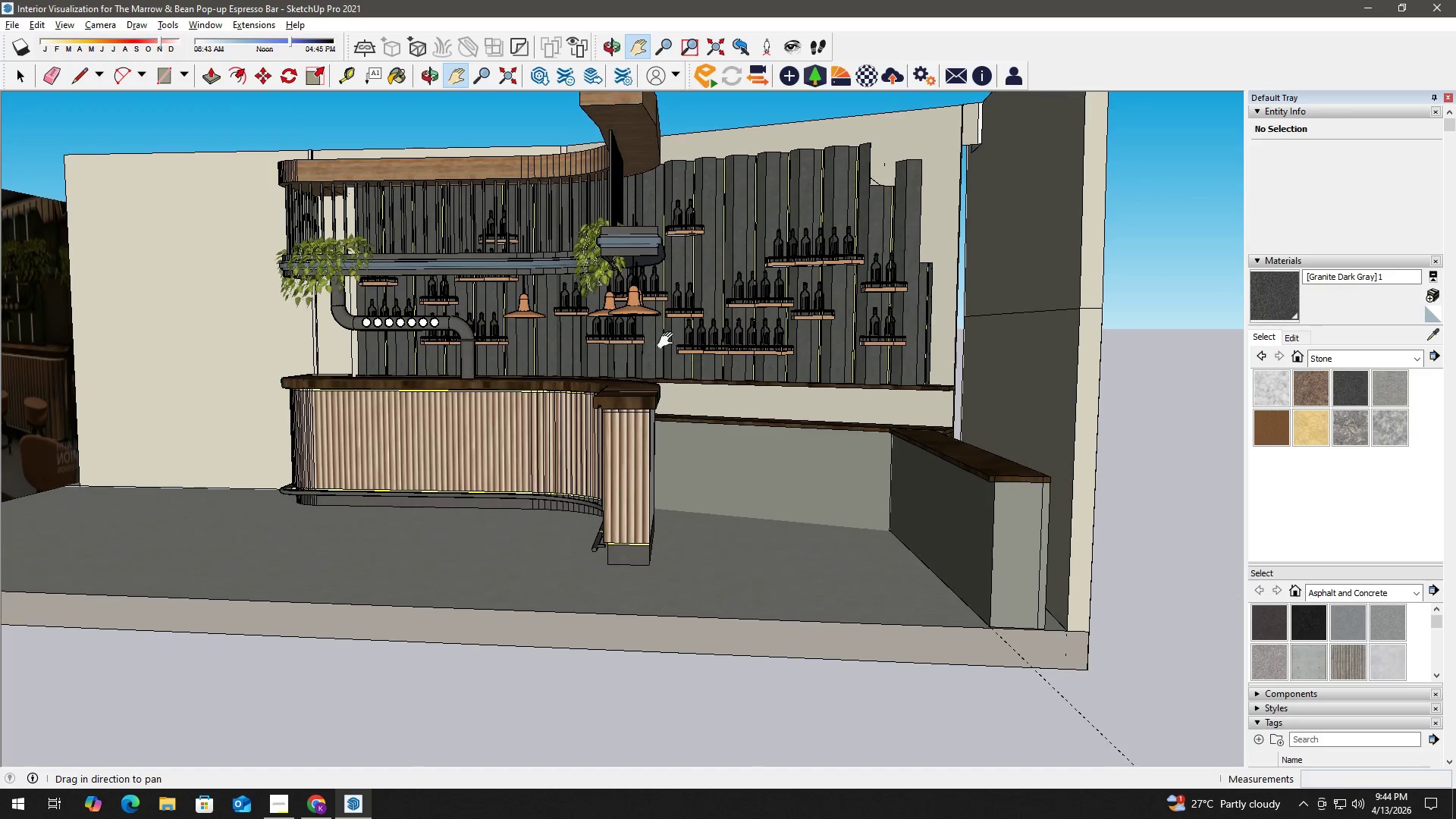 
key(Space)
 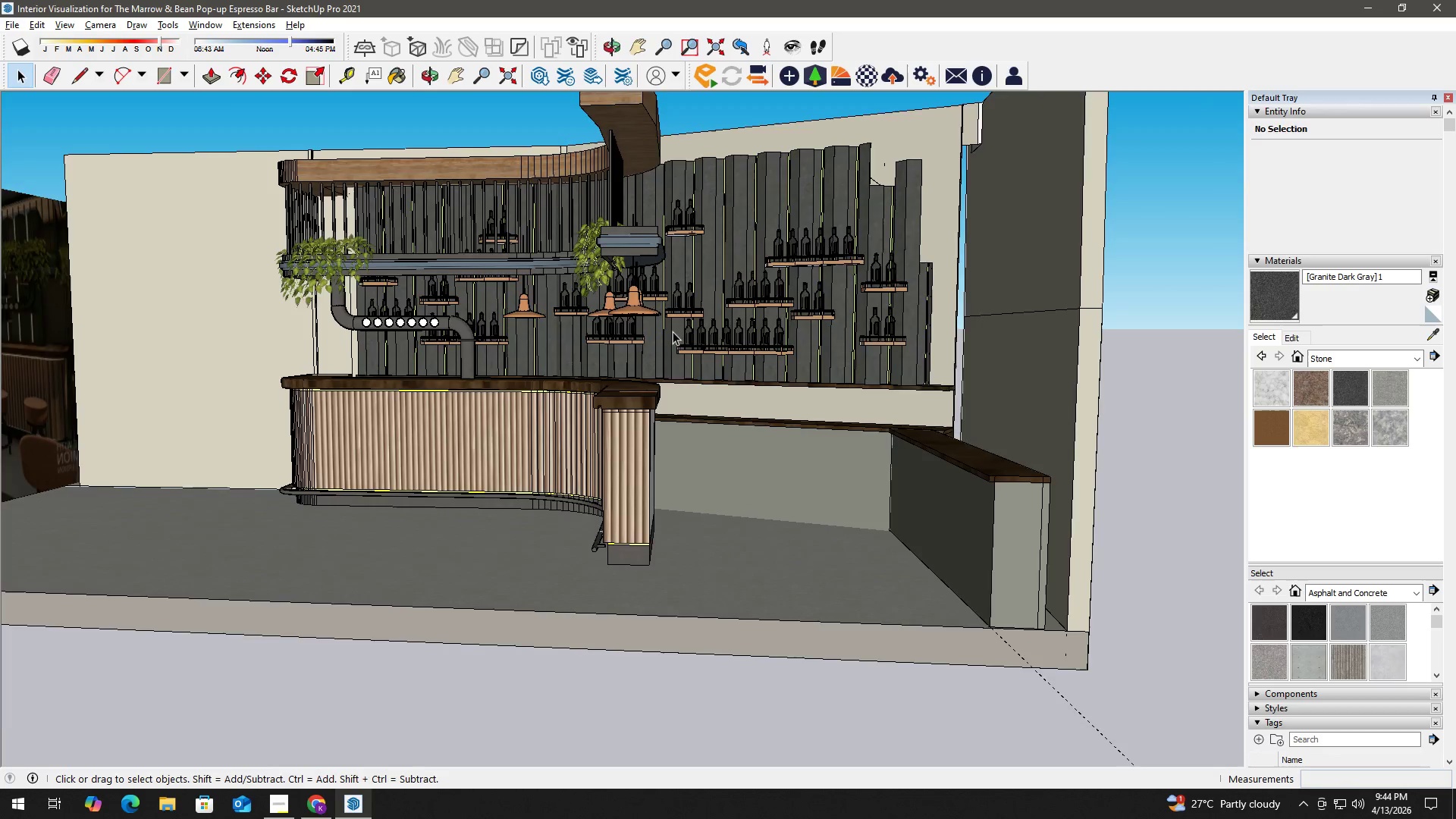 
scroll: coordinate [786, 353], scroll_direction: up, amount: 18.0
 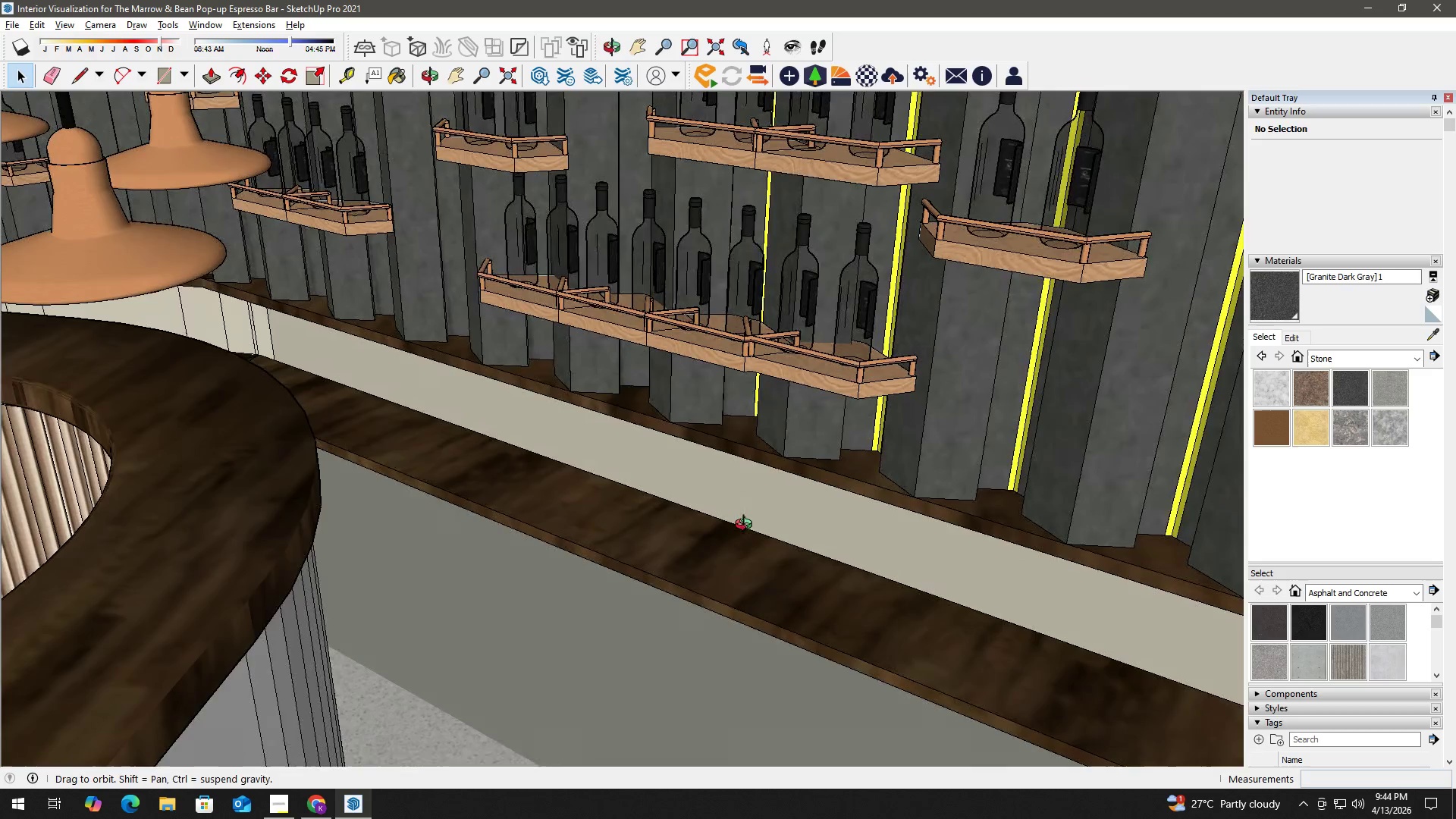 
left_click([864, 383])
 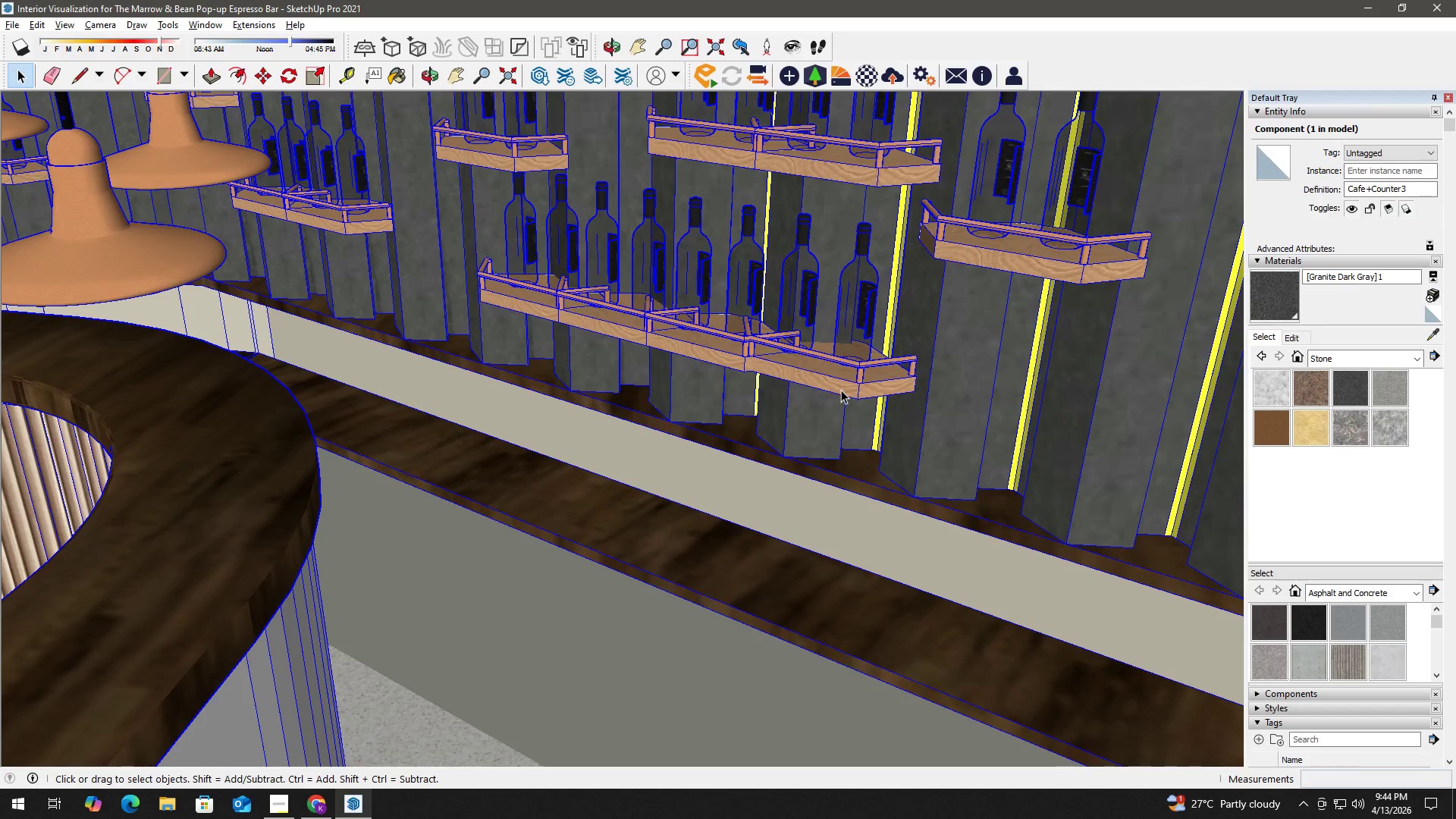 
scroll: coordinate [783, 410], scroll_direction: down, amount: 39.0
 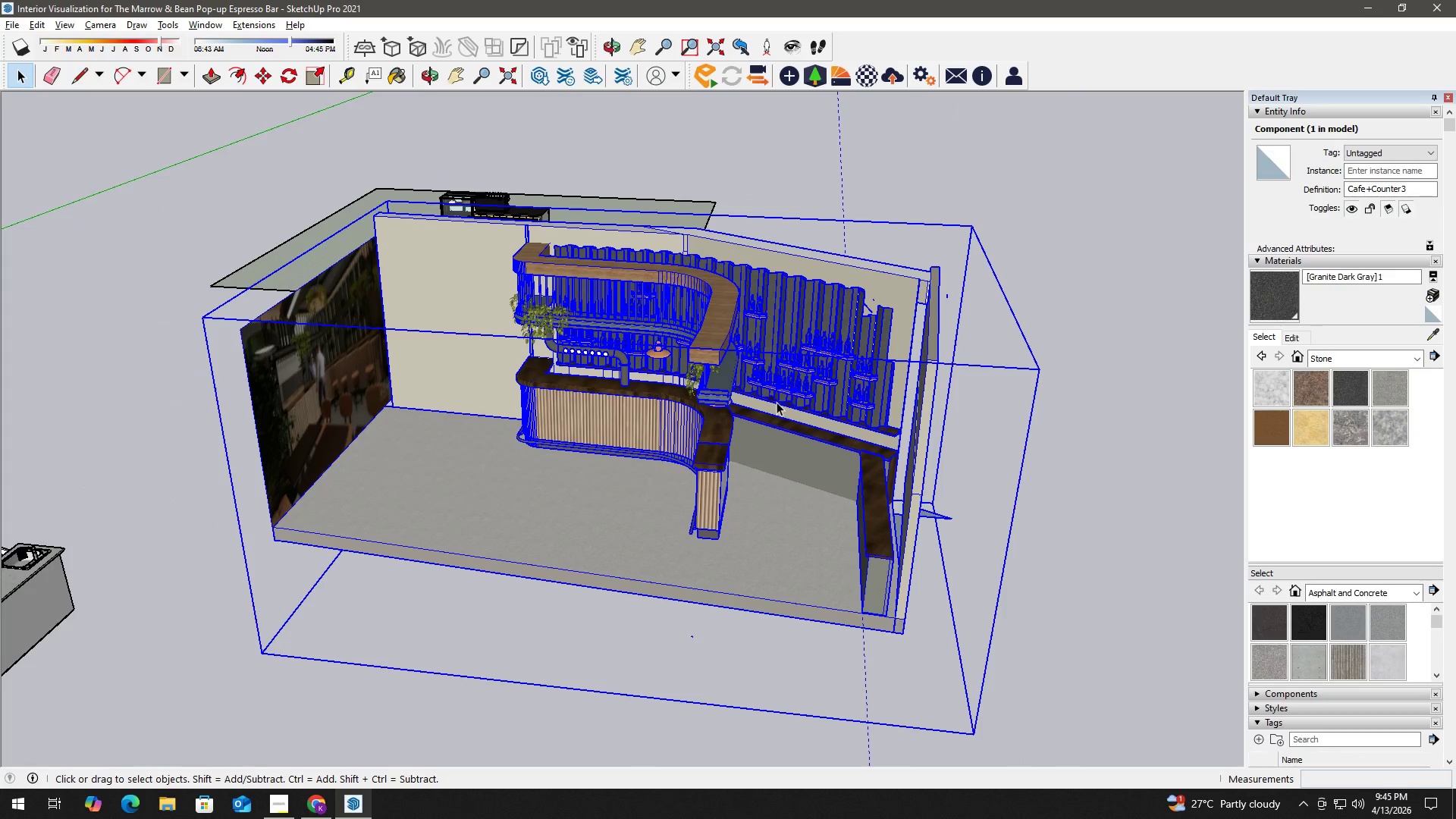 
key(Delete)
 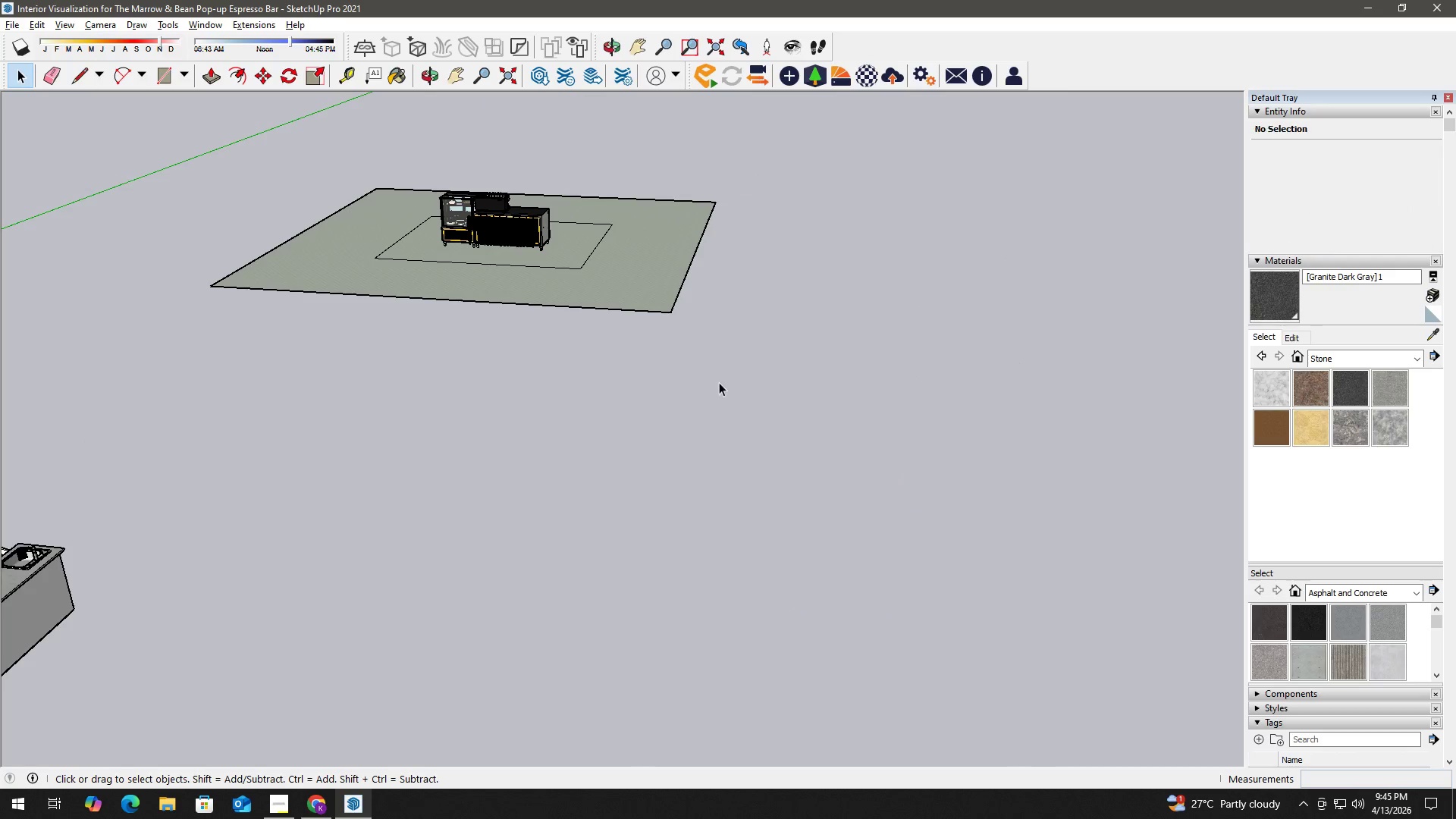 
scroll: coordinate [707, 384], scroll_direction: down, amount: 2.0
 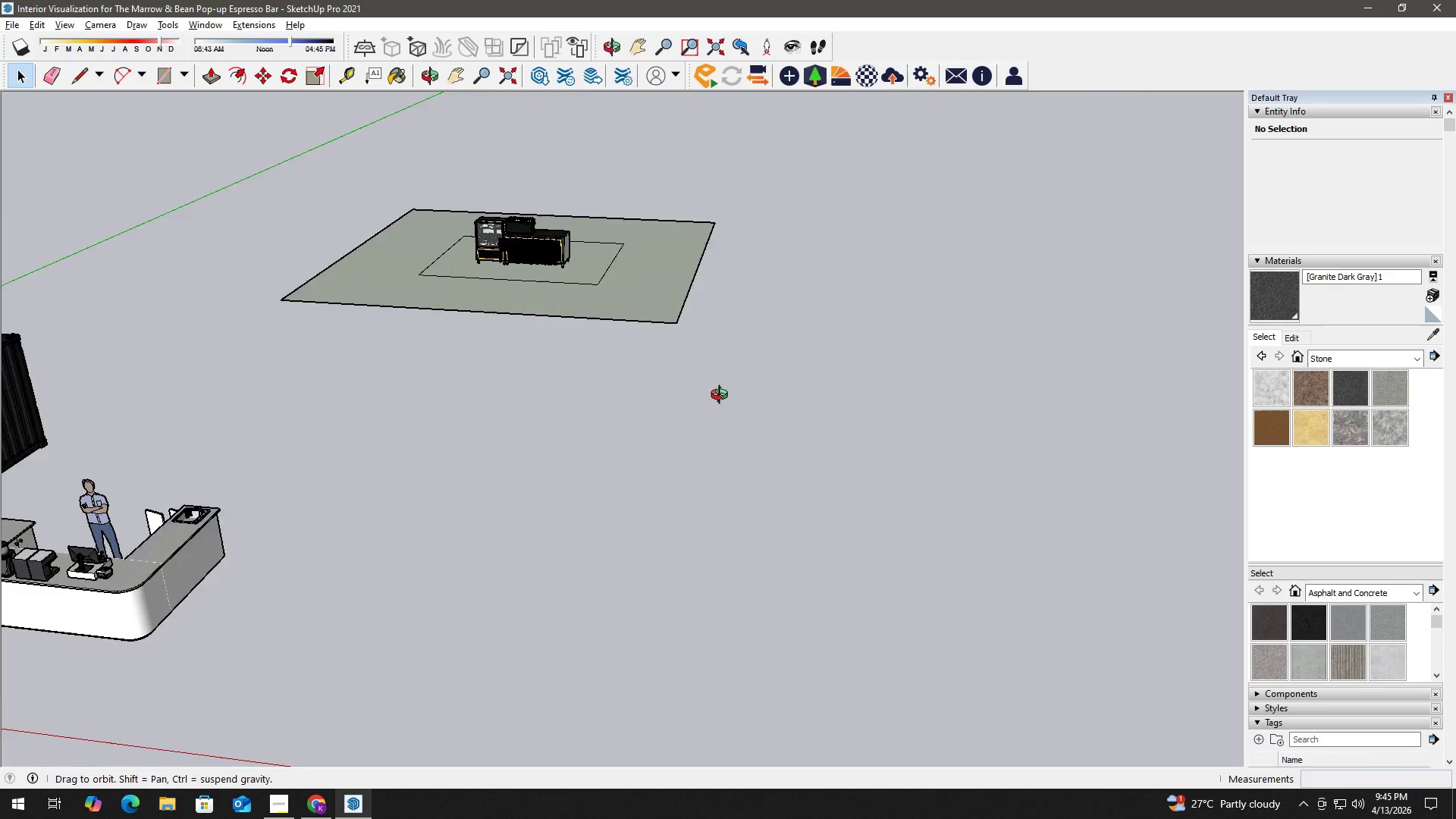 
scroll: coordinate [579, 313], scroll_direction: up, amount: 27.0
 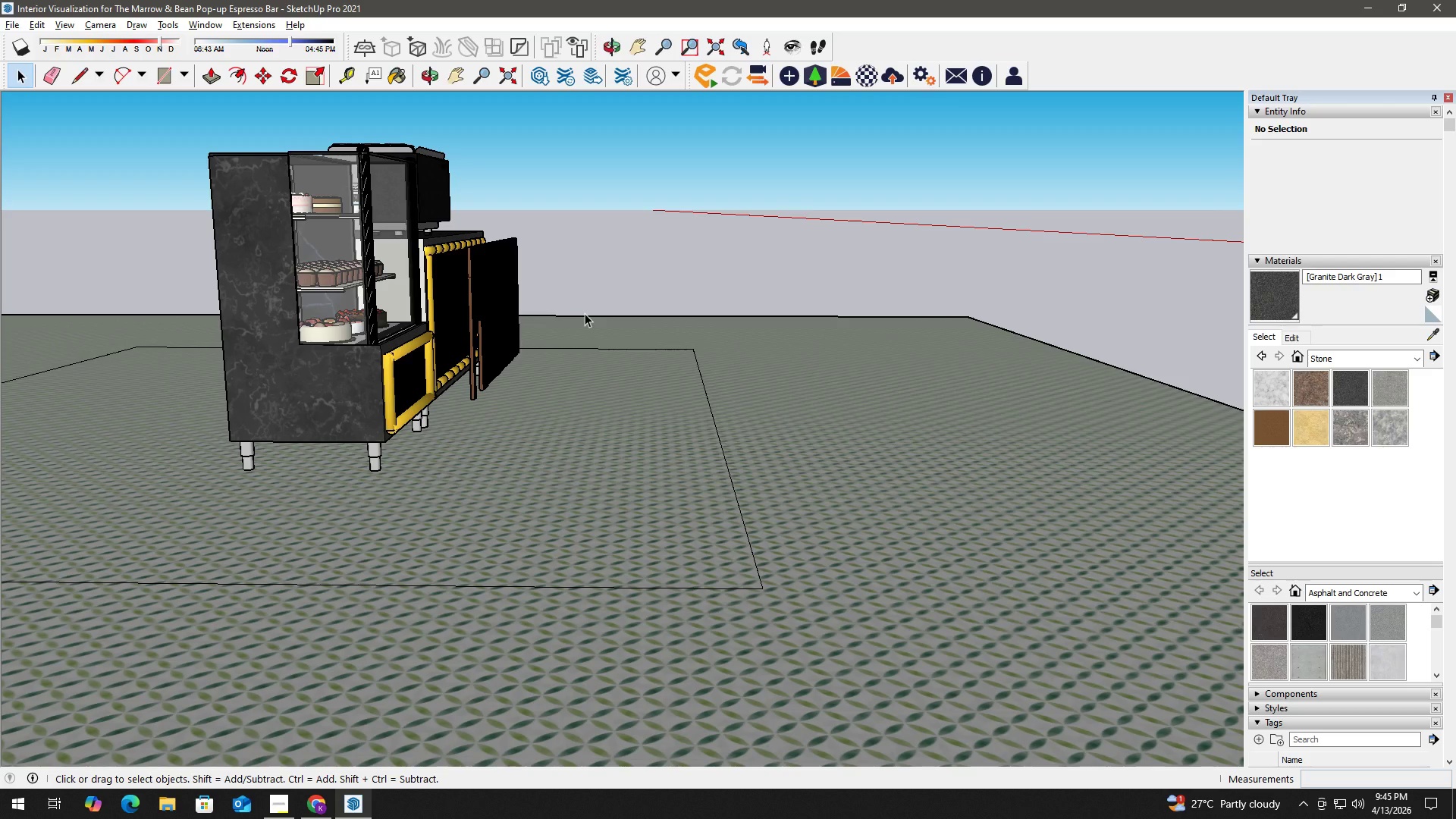 
wait(35.67)
 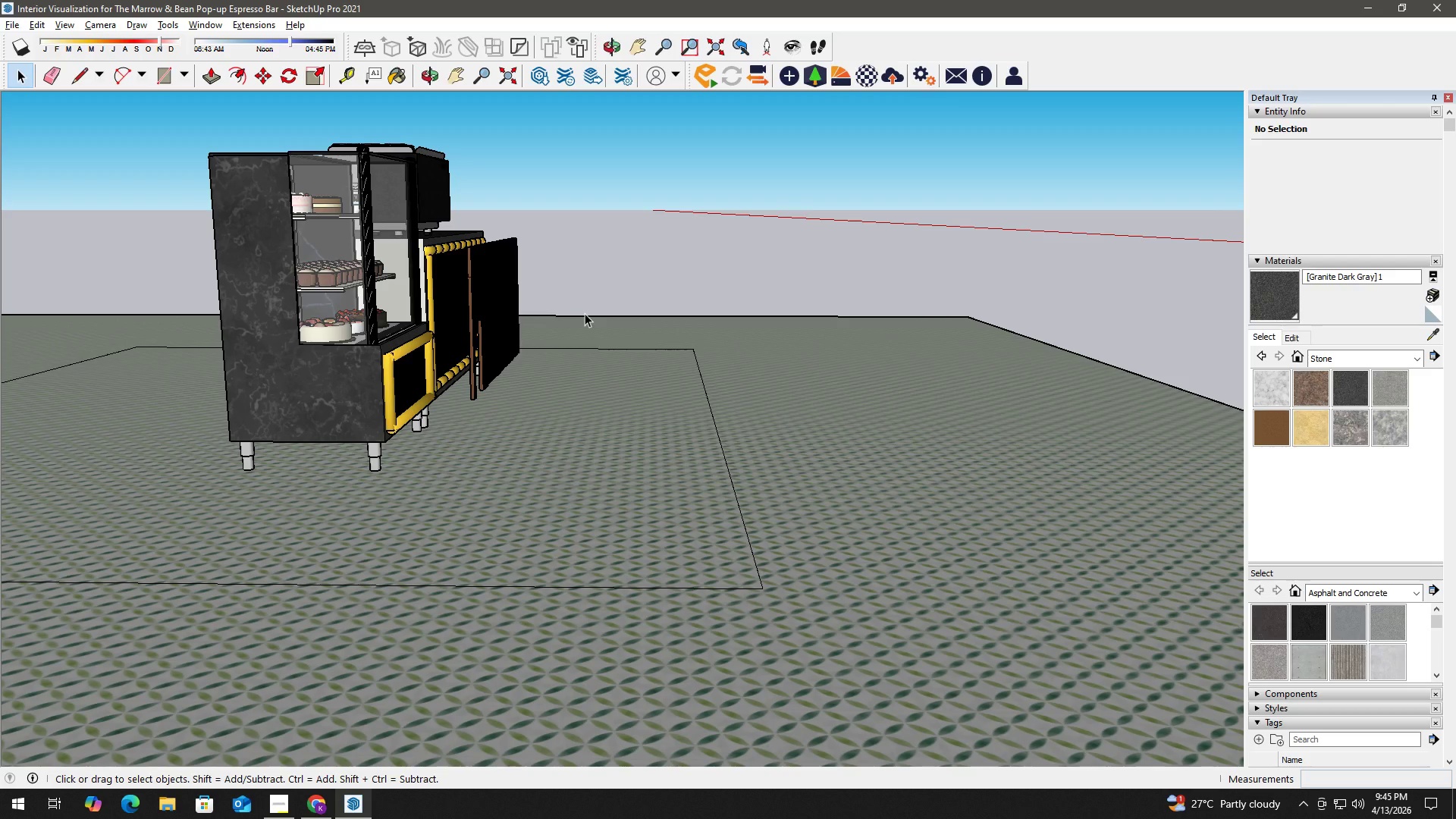 
scroll: coordinate [441, 395], scroll_direction: down, amount: 31.0
 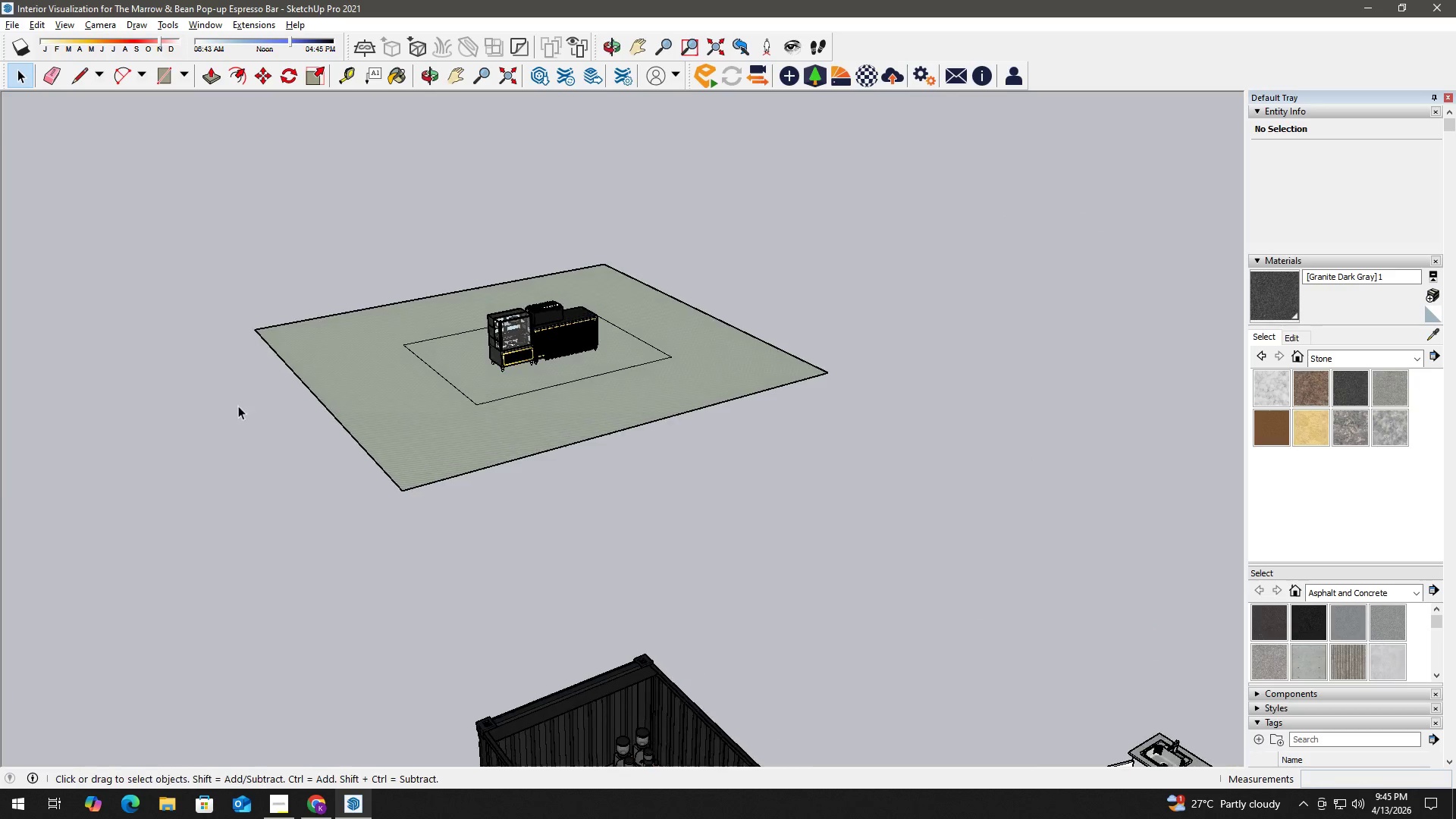 
key(H)
 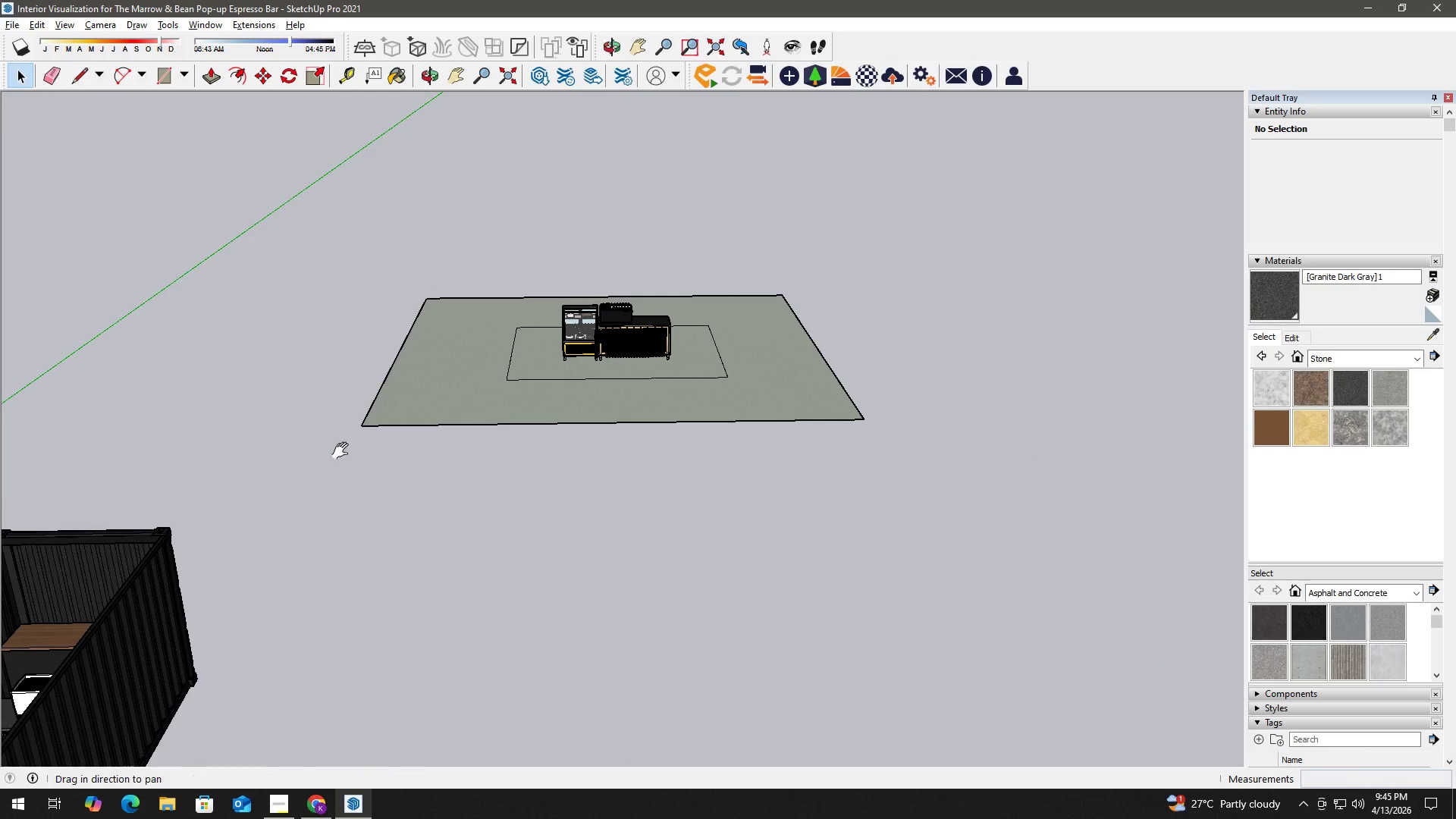 
left_click_drag(start_coordinate=[359, 455], to_coordinate=[613, 344])
 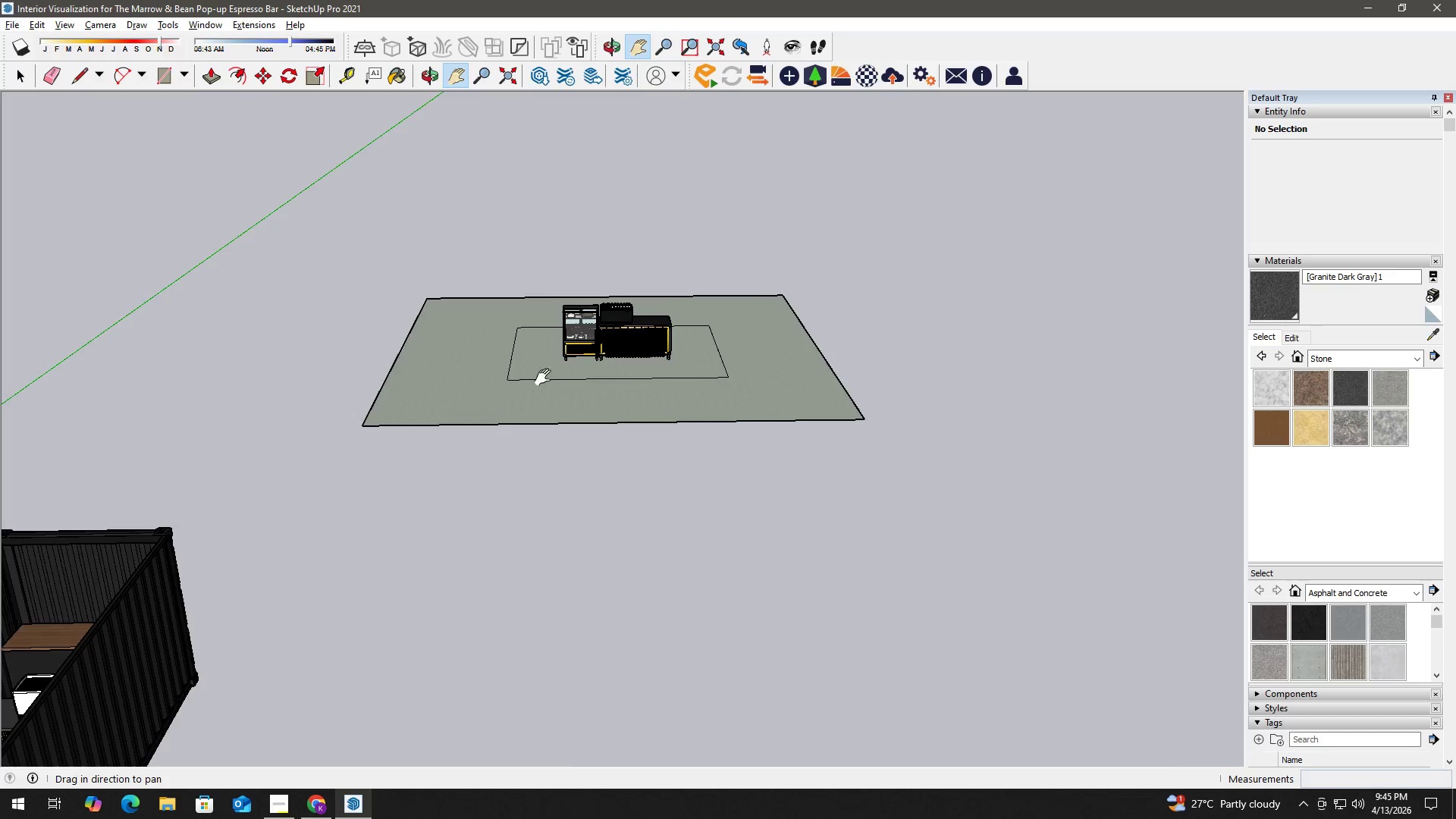 
scroll: coordinate [450, 428], scroll_direction: down, amount: 4.0
 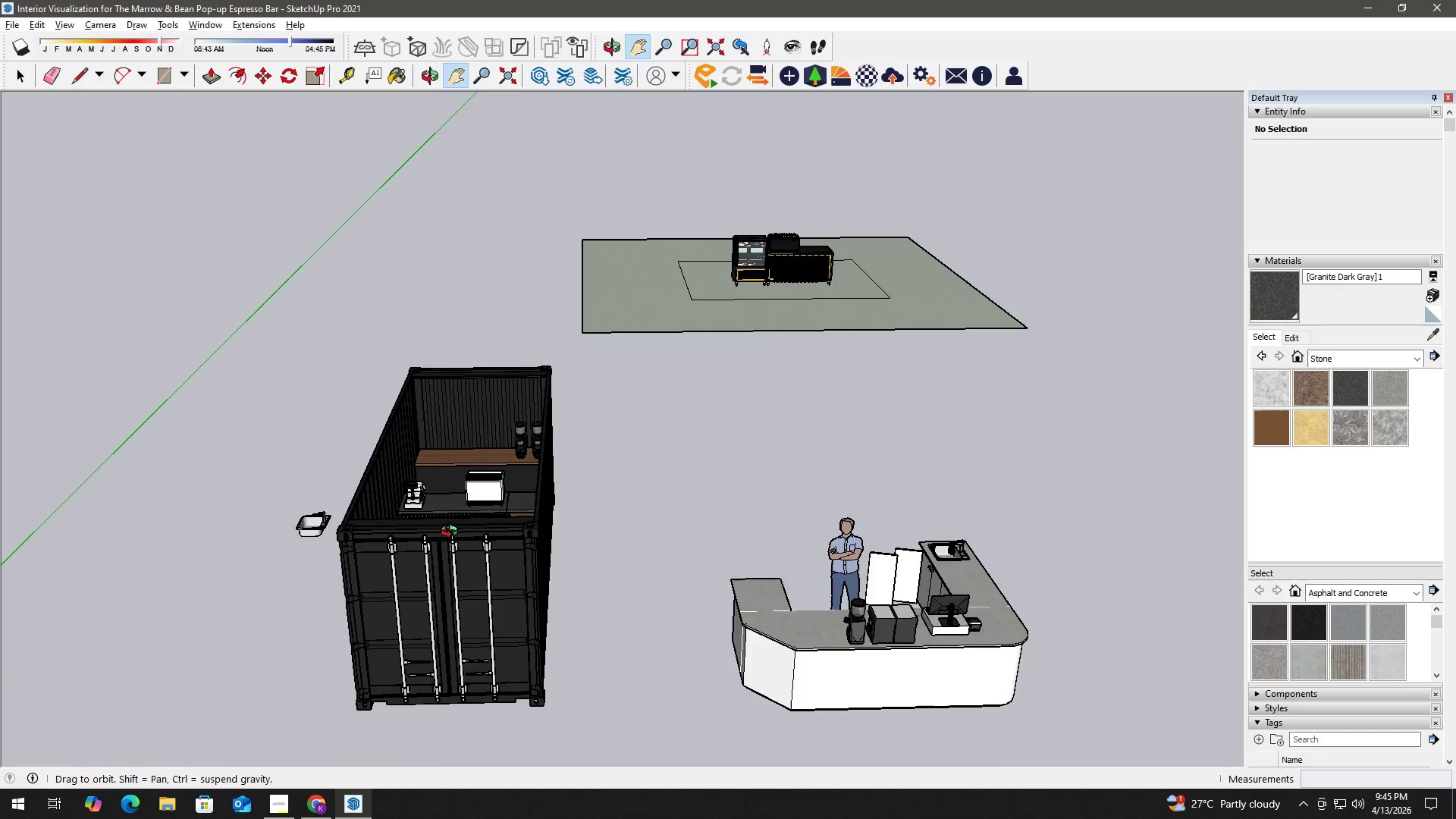 
key(Alt+Tab)
 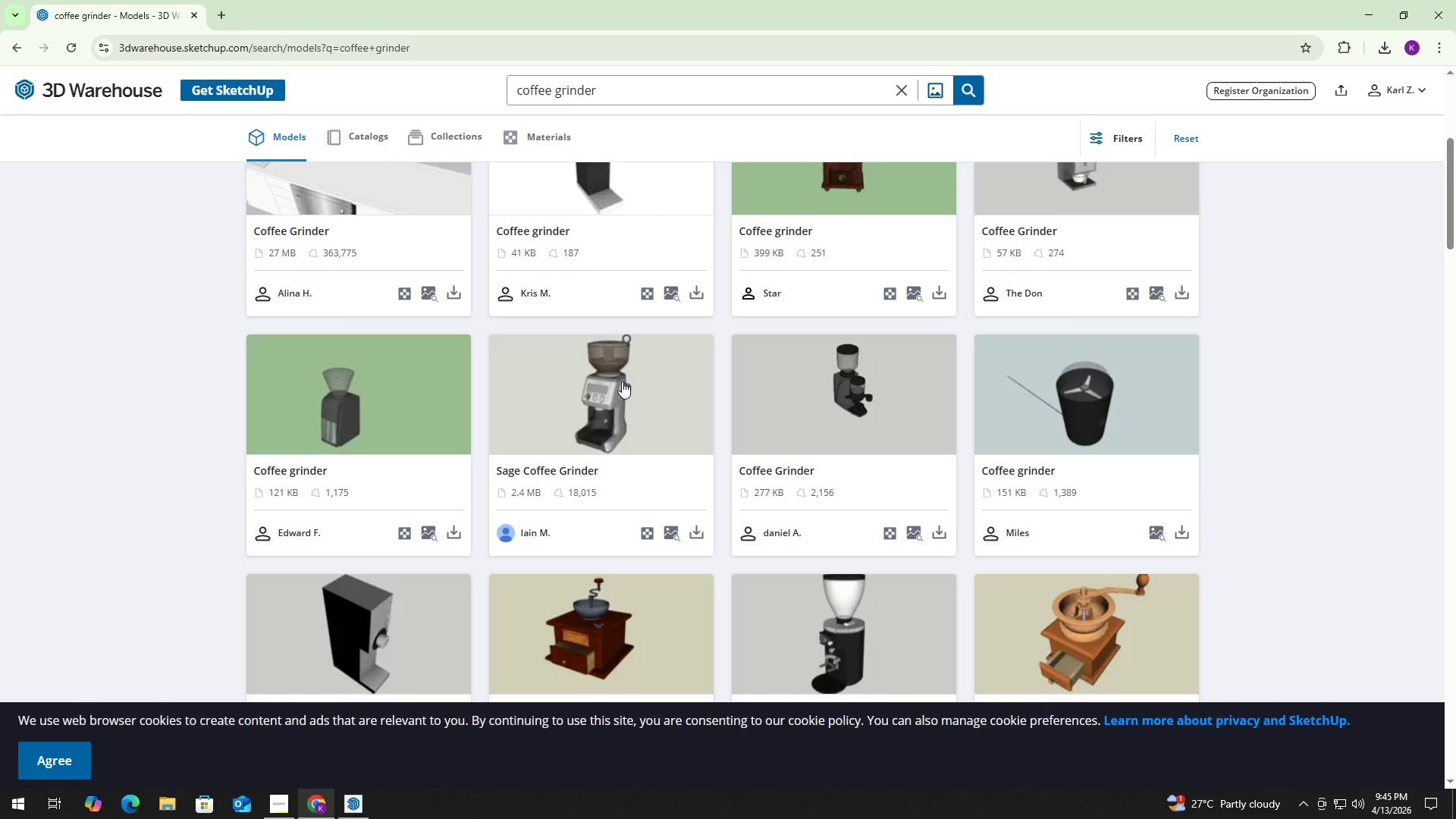 
scroll: coordinate [584, 345], scroll_direction: down, amount: 4.0
 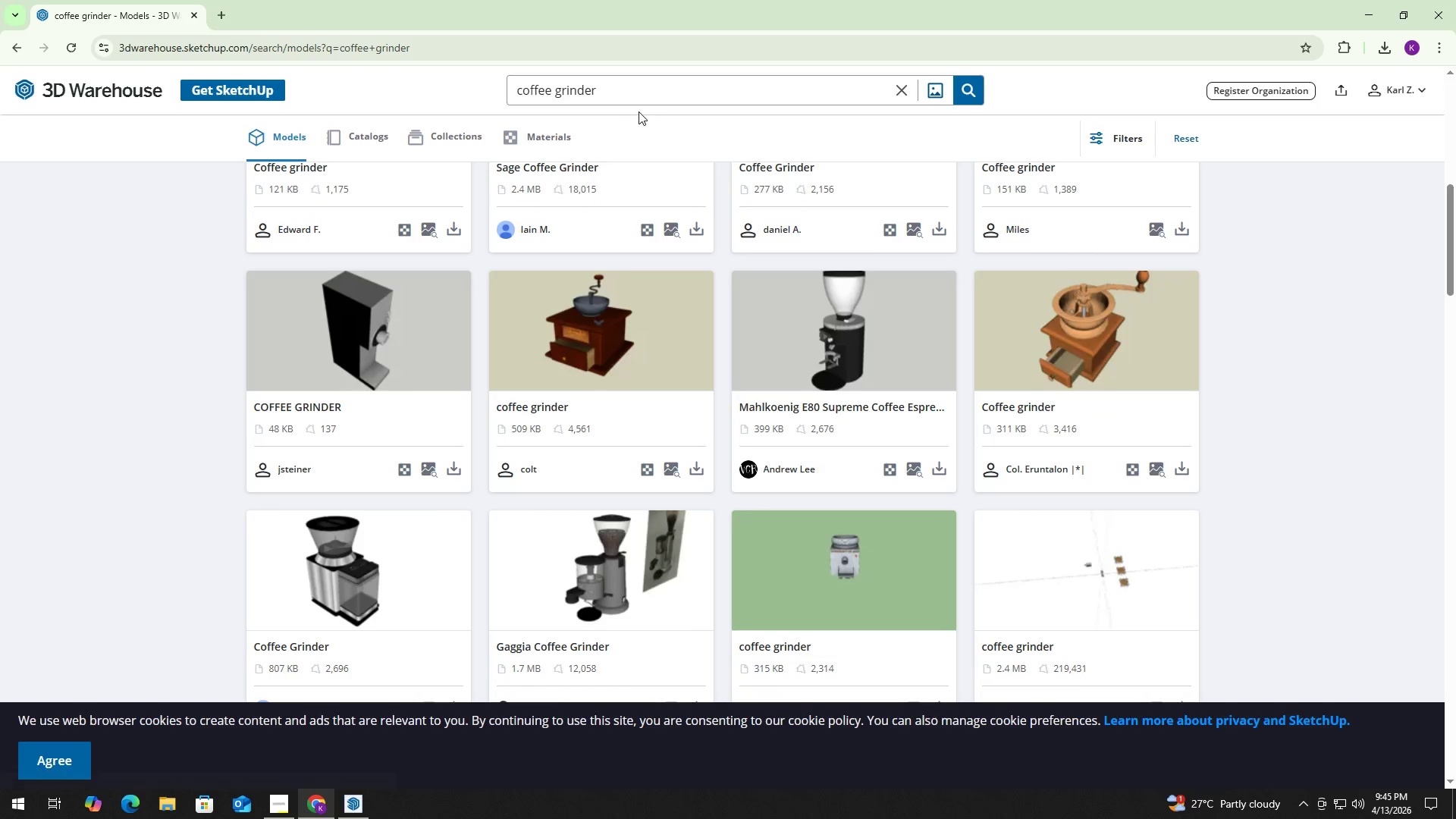 
left_click([661, 83])
 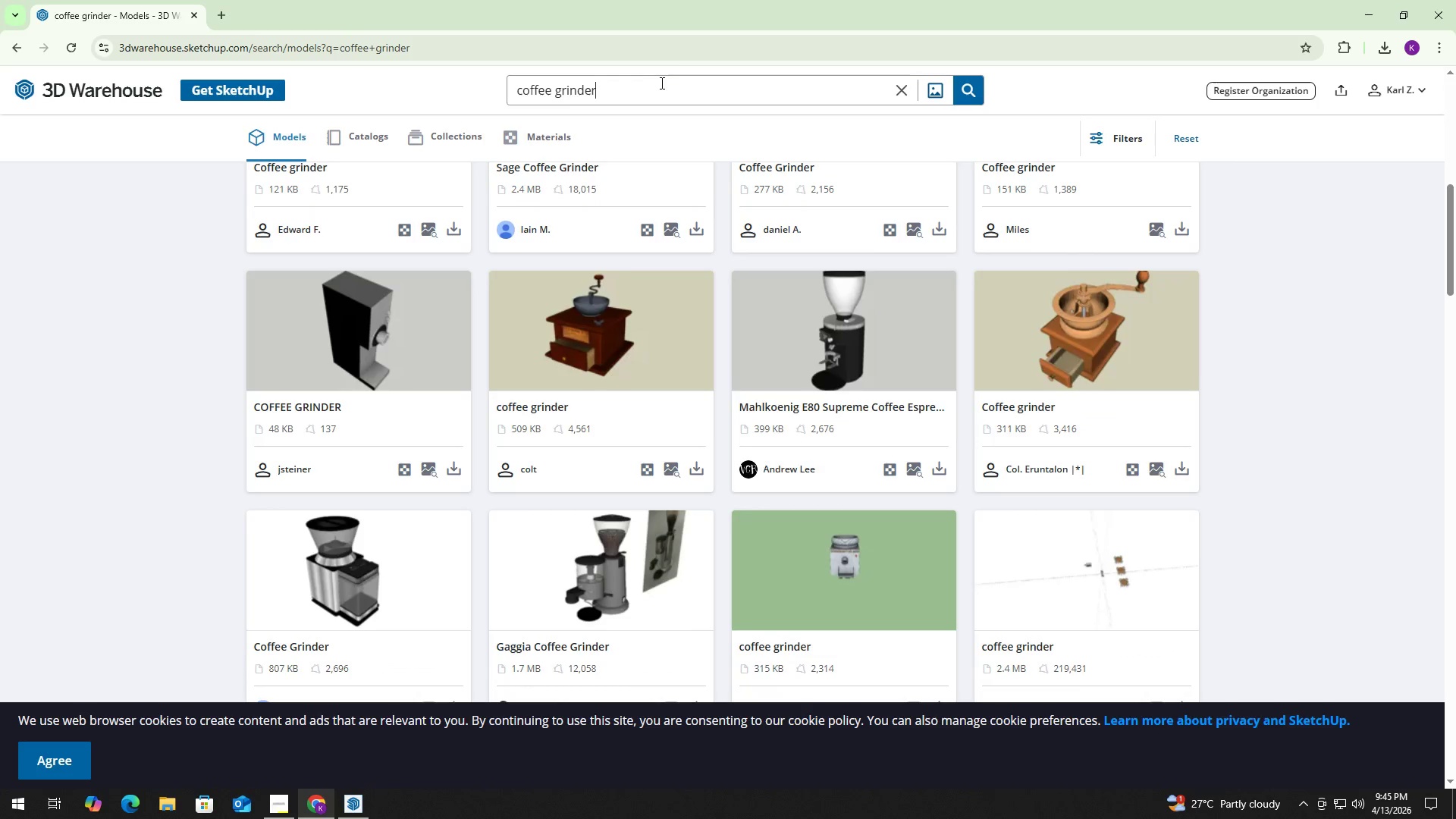 
key(Control+ControlLeft)
 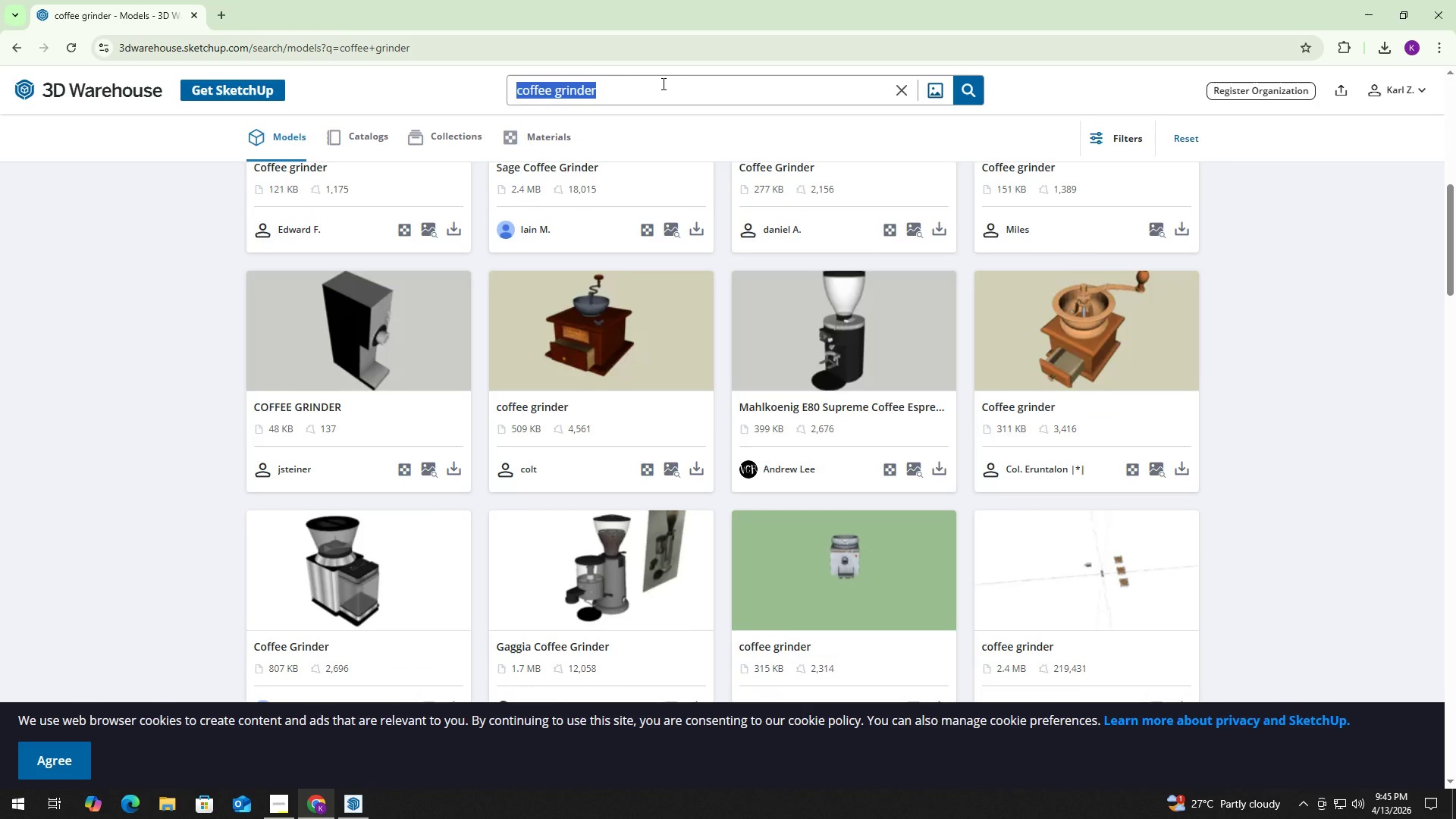 
key(Control+A)
 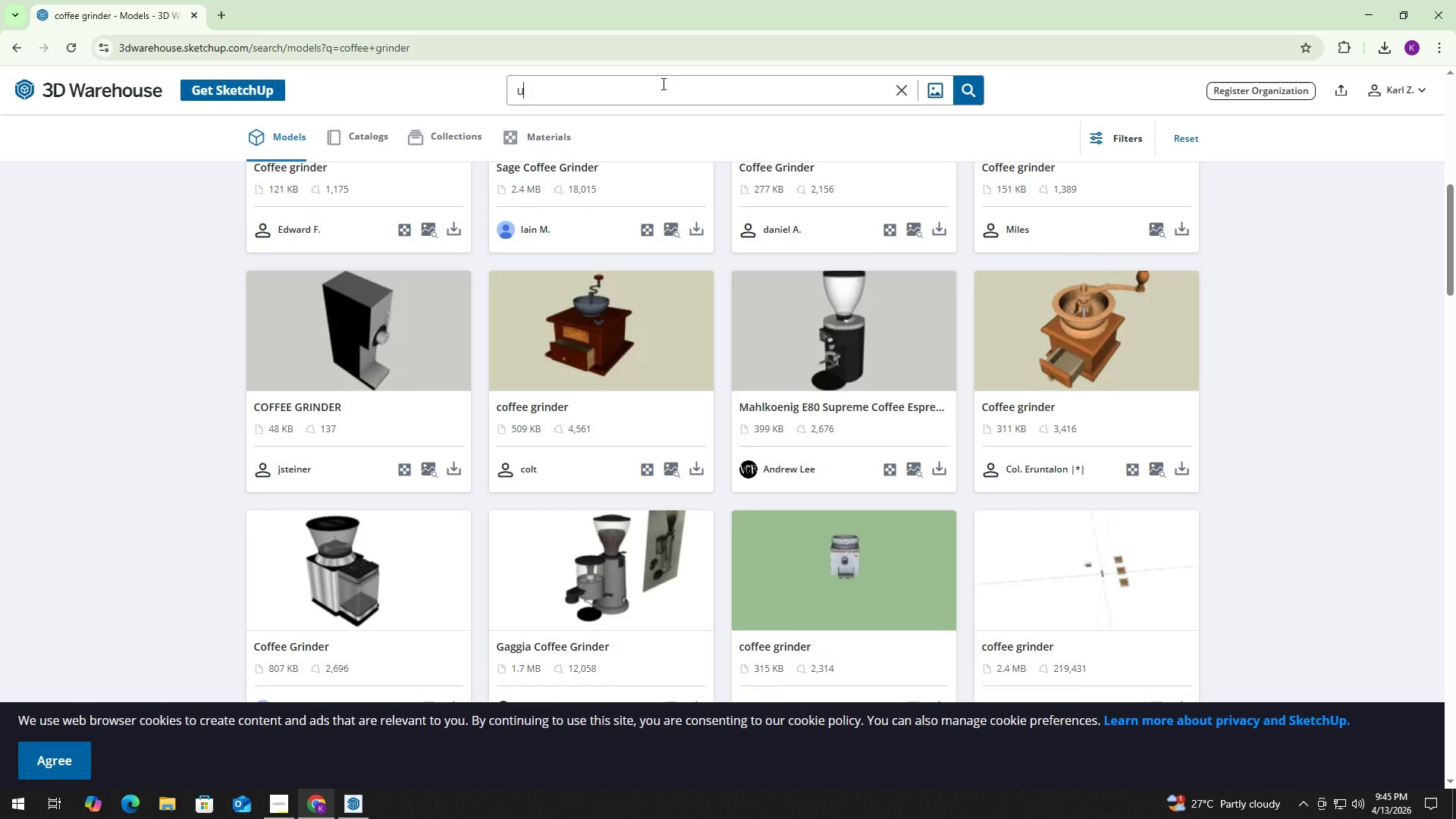 
type(undercouner)
key(Backspace)
key(Backspace)
type(ter fridge)
 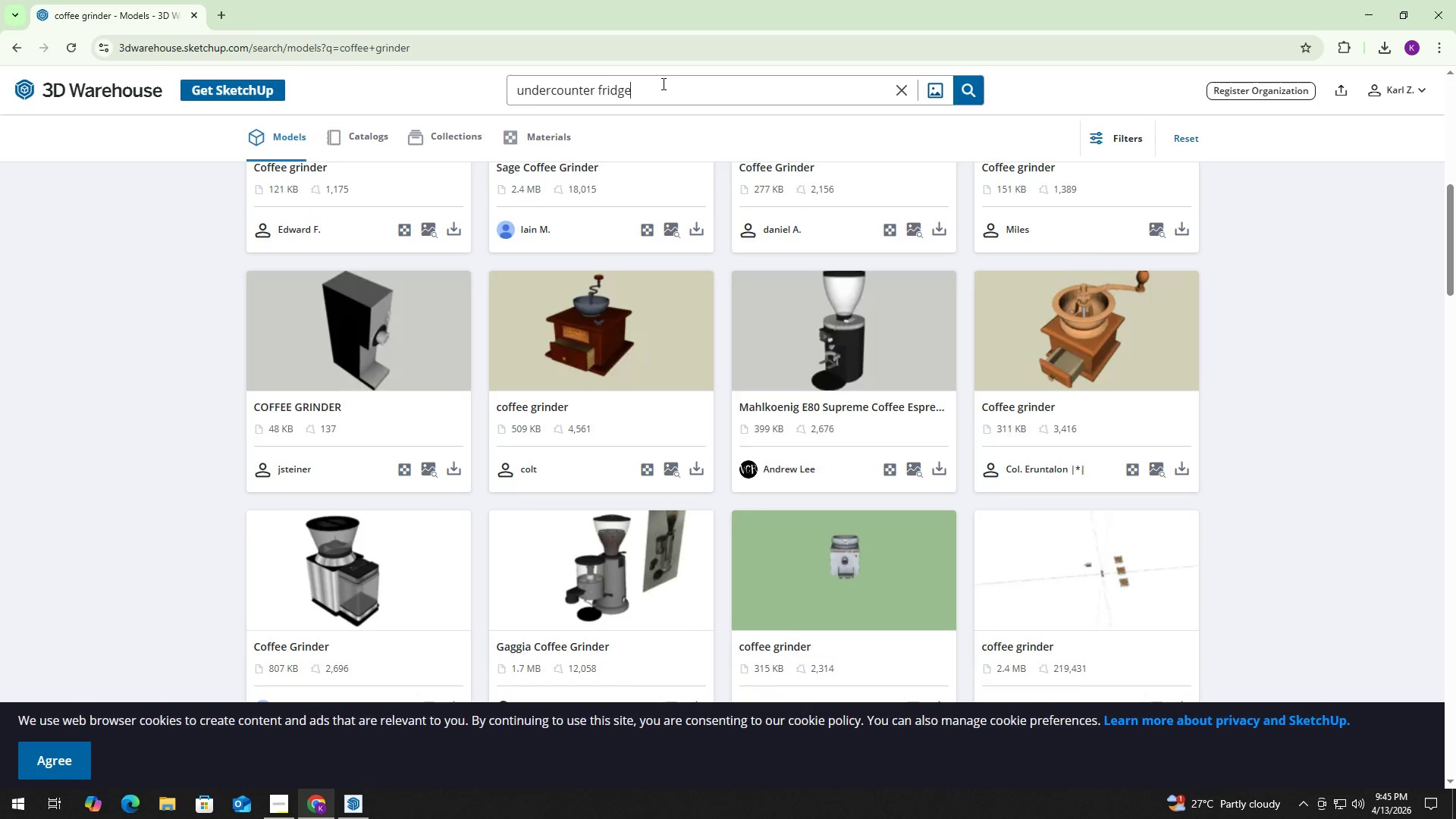 
key(Enter)
 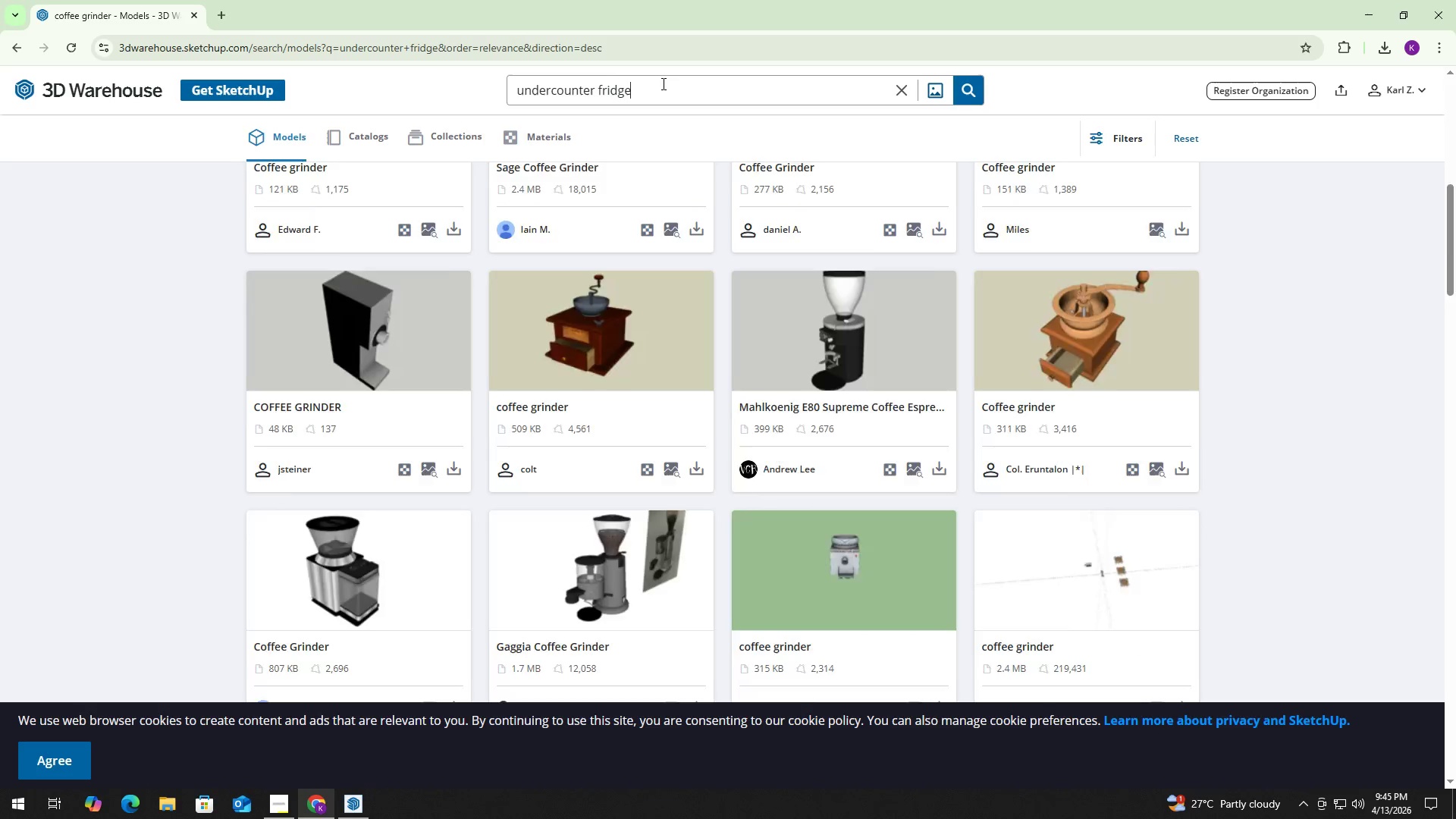 
key(Alt+AltLeft)
 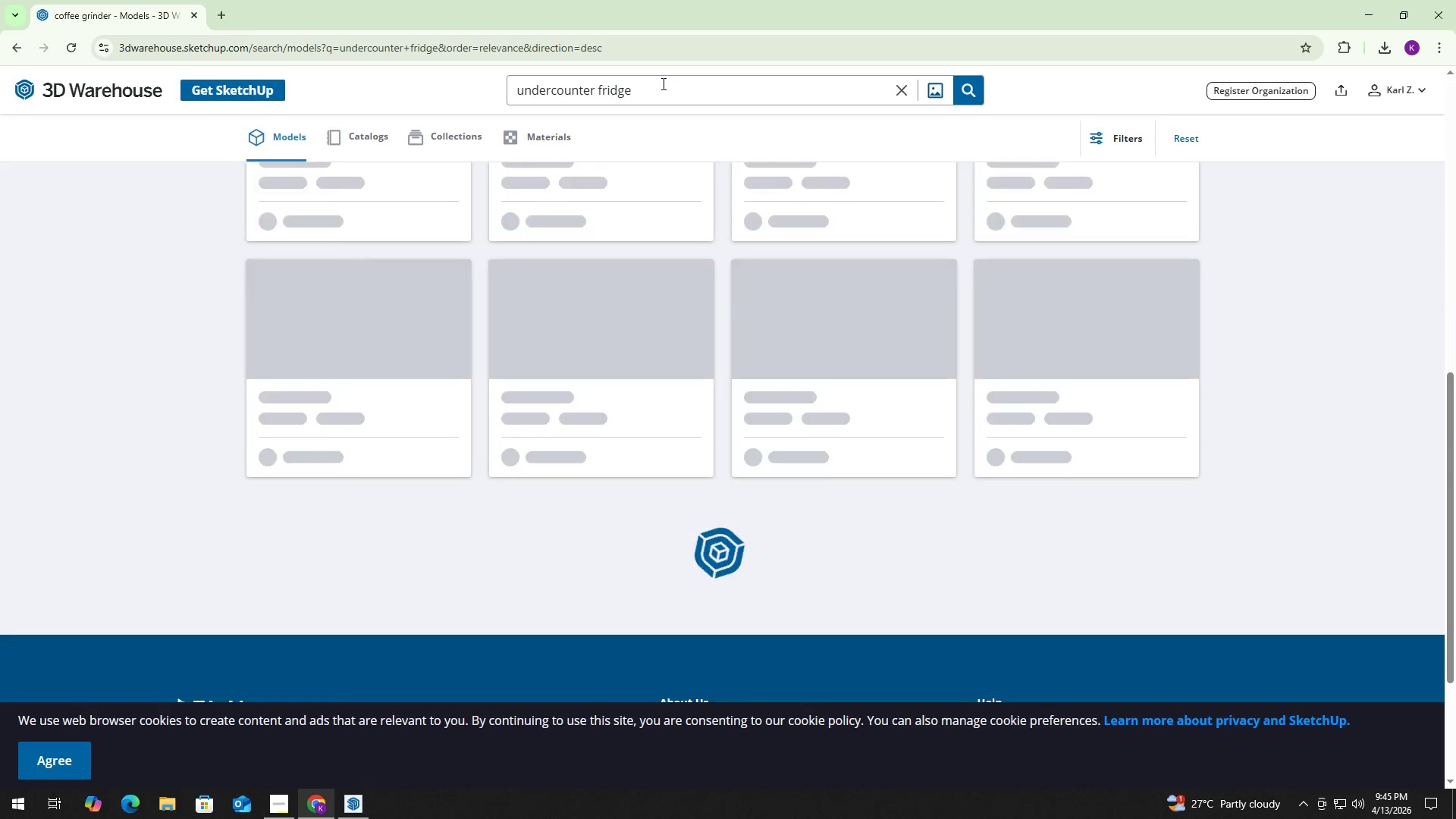 
key(Alt+Tab)
 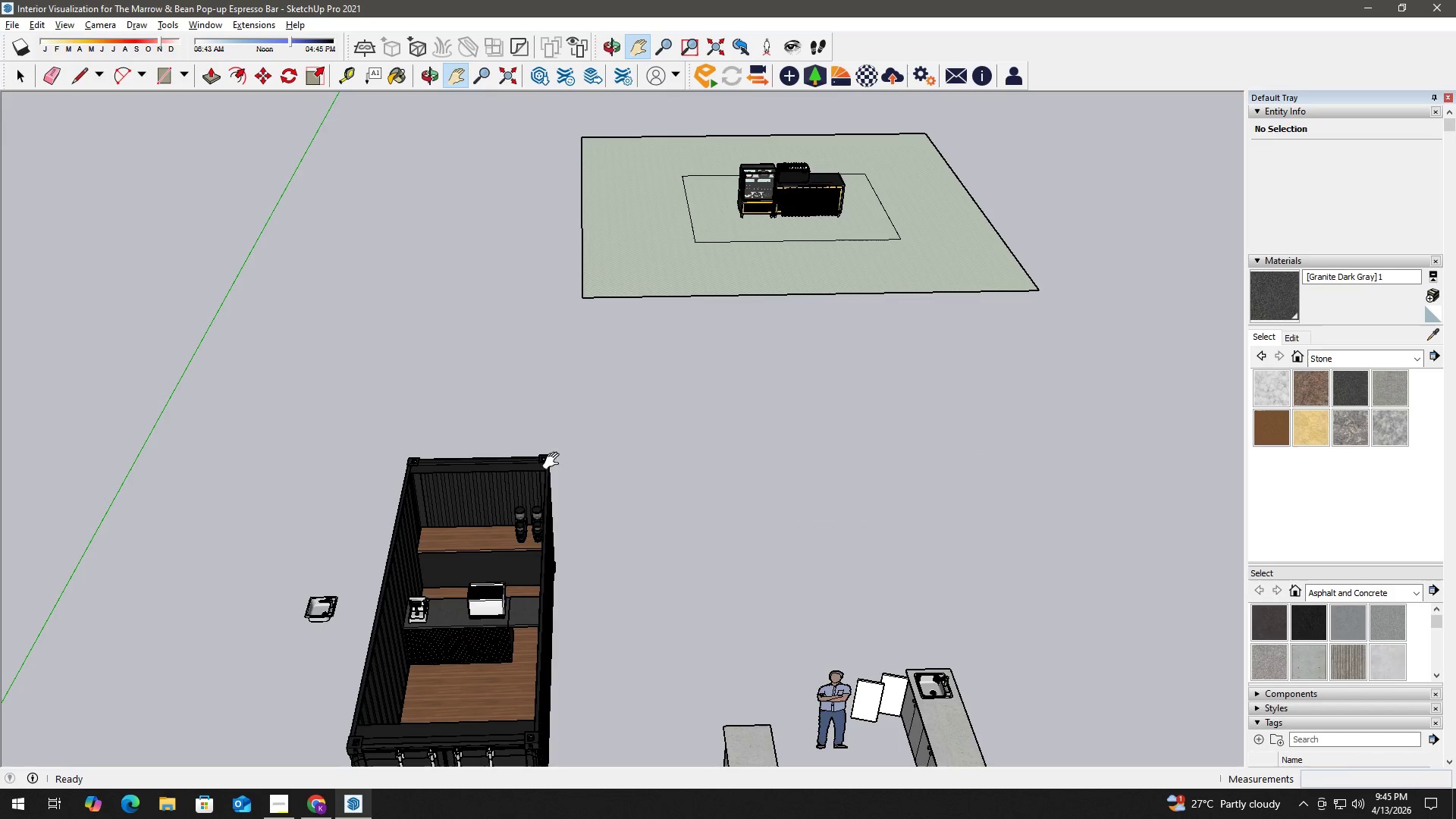 
scroll: coordinate [557, 551], scroll_direction: down, amount: 2.0
 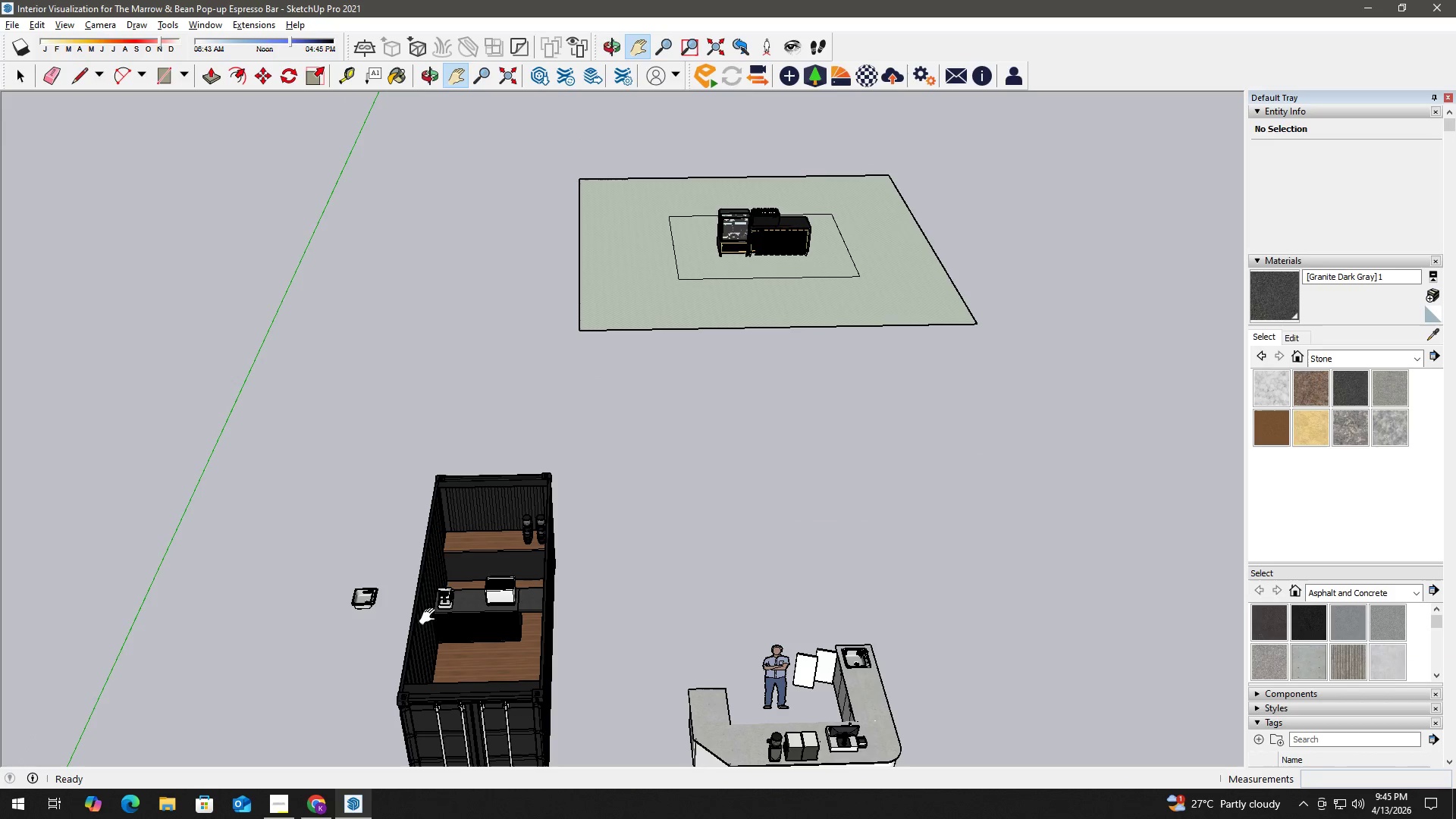 
key(Space)
 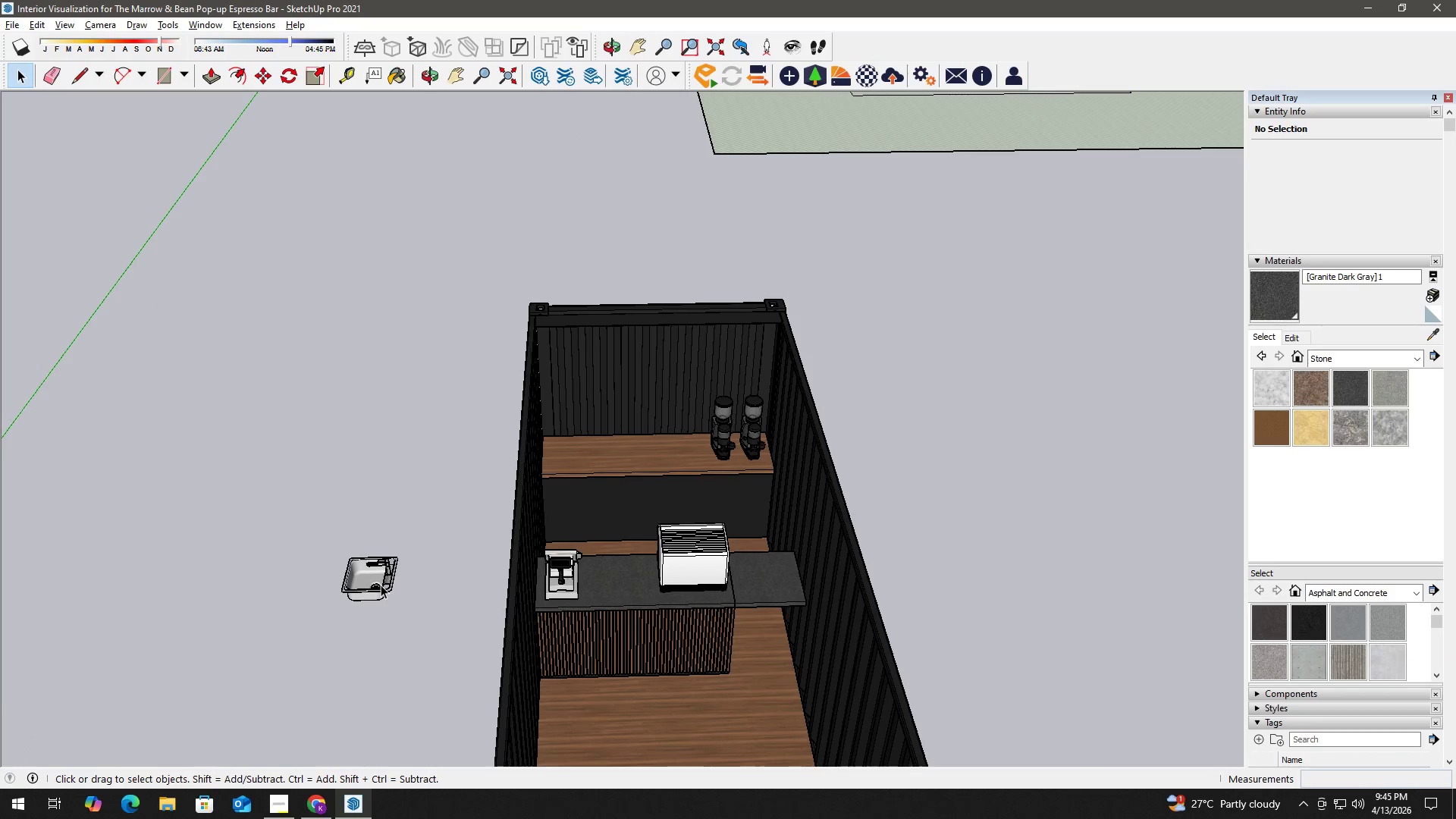 
scroll: coordinate [366, 598], scroll_direction: up, amount: 11.0
 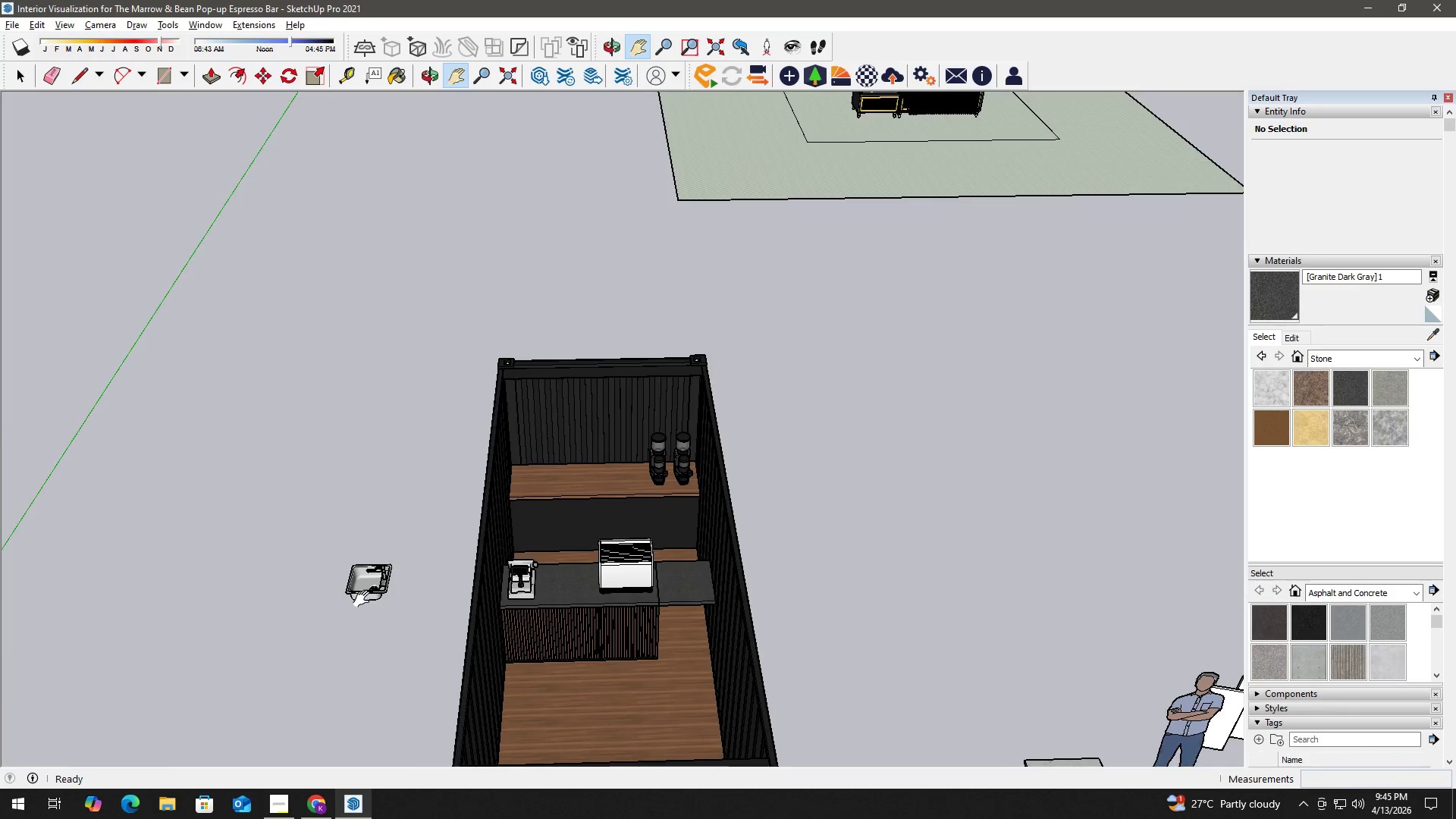 
key(M)
 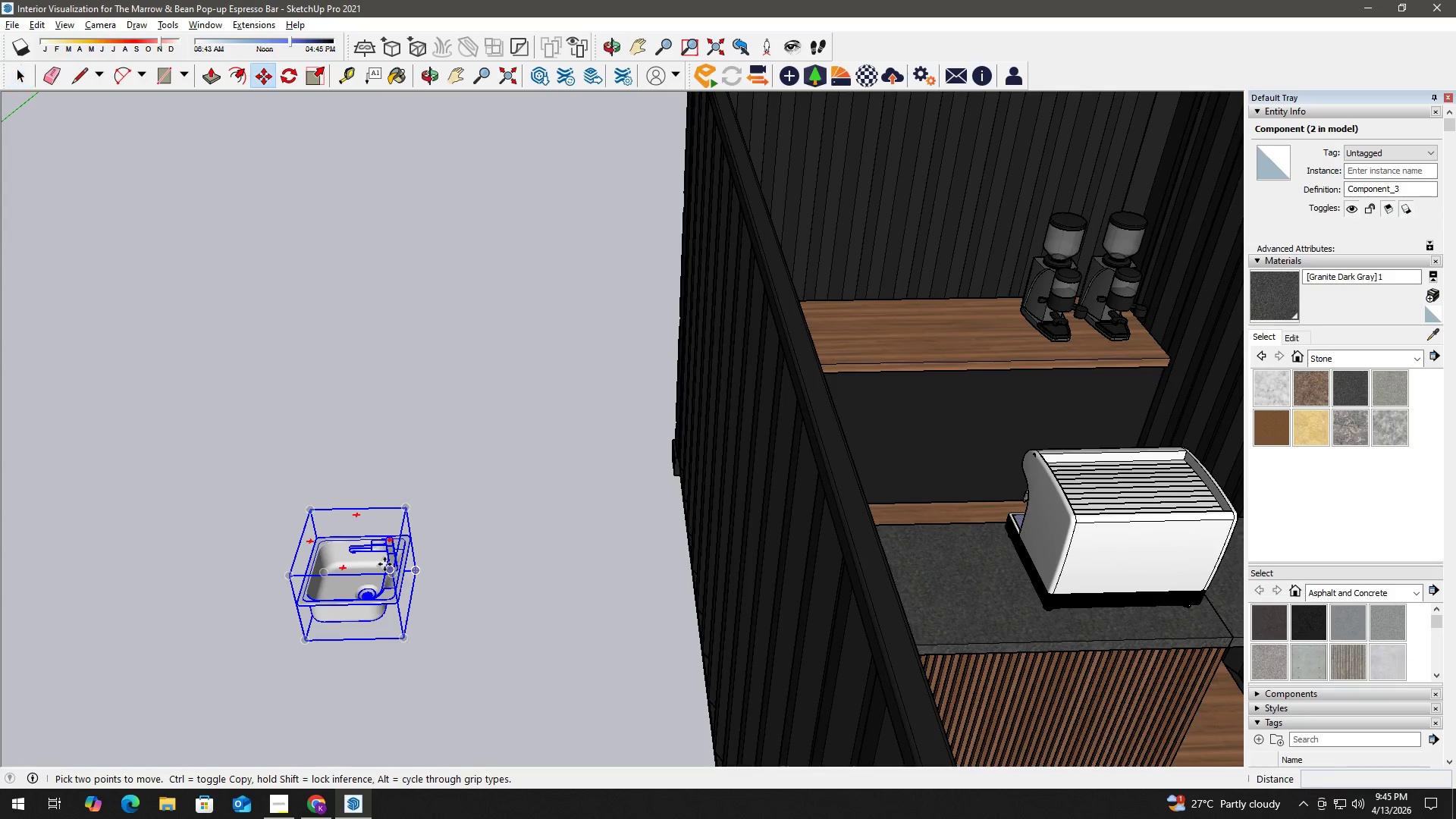 
scroll: coordinate [387, 557], scroll_direction: up, amount: 10.0
 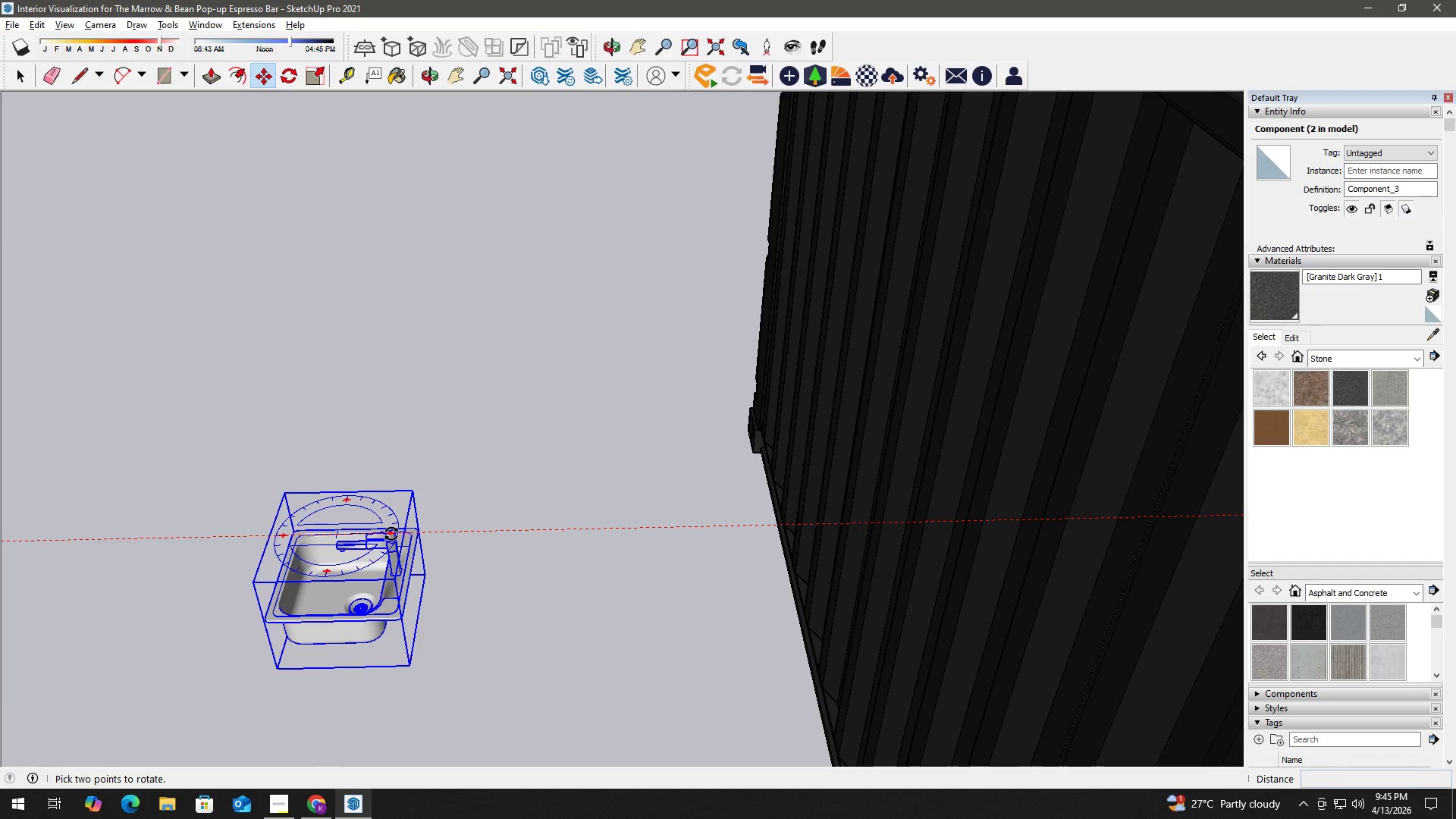 
left_click([391, 534])
 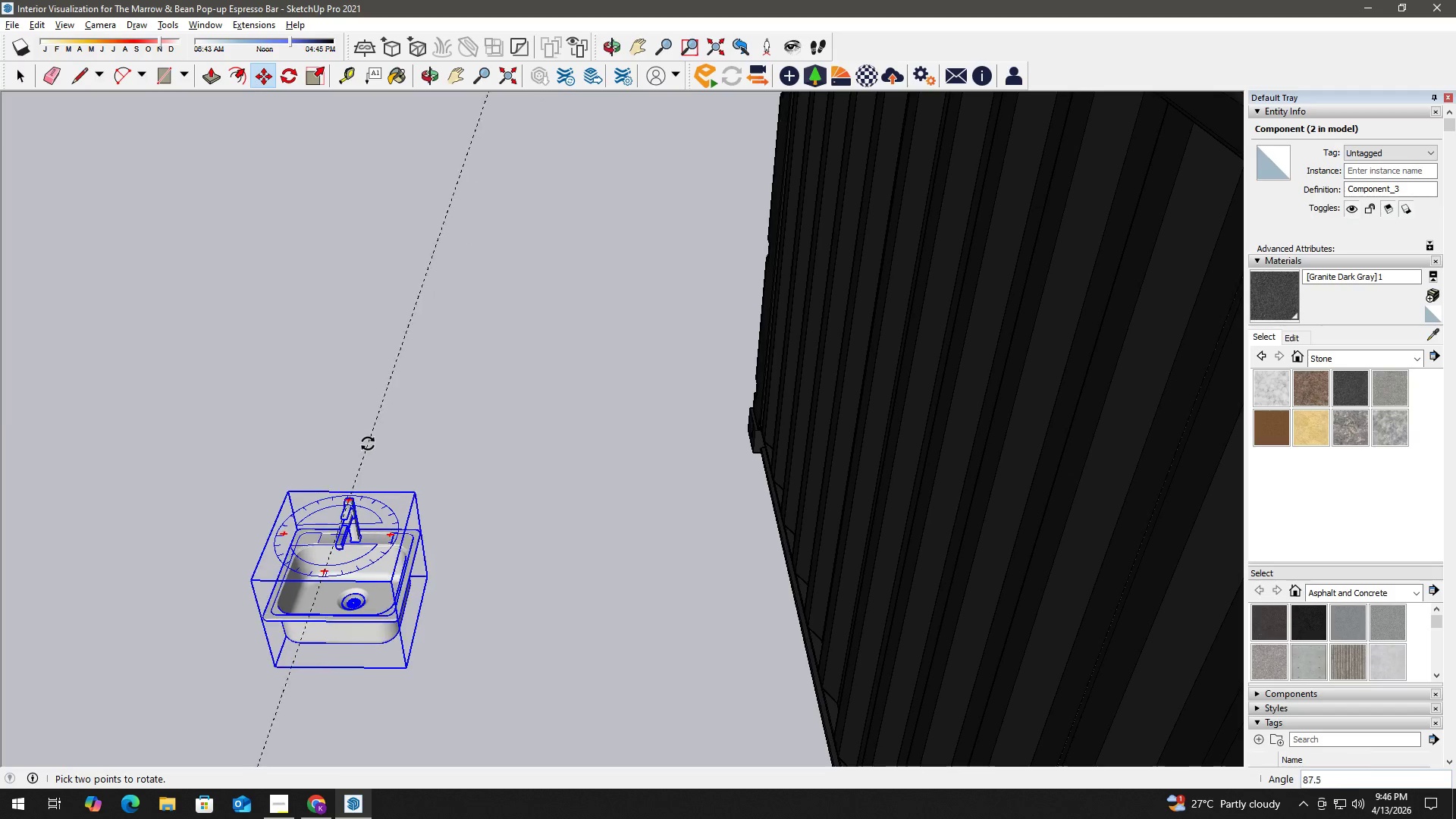 
left_click([362, 438])
 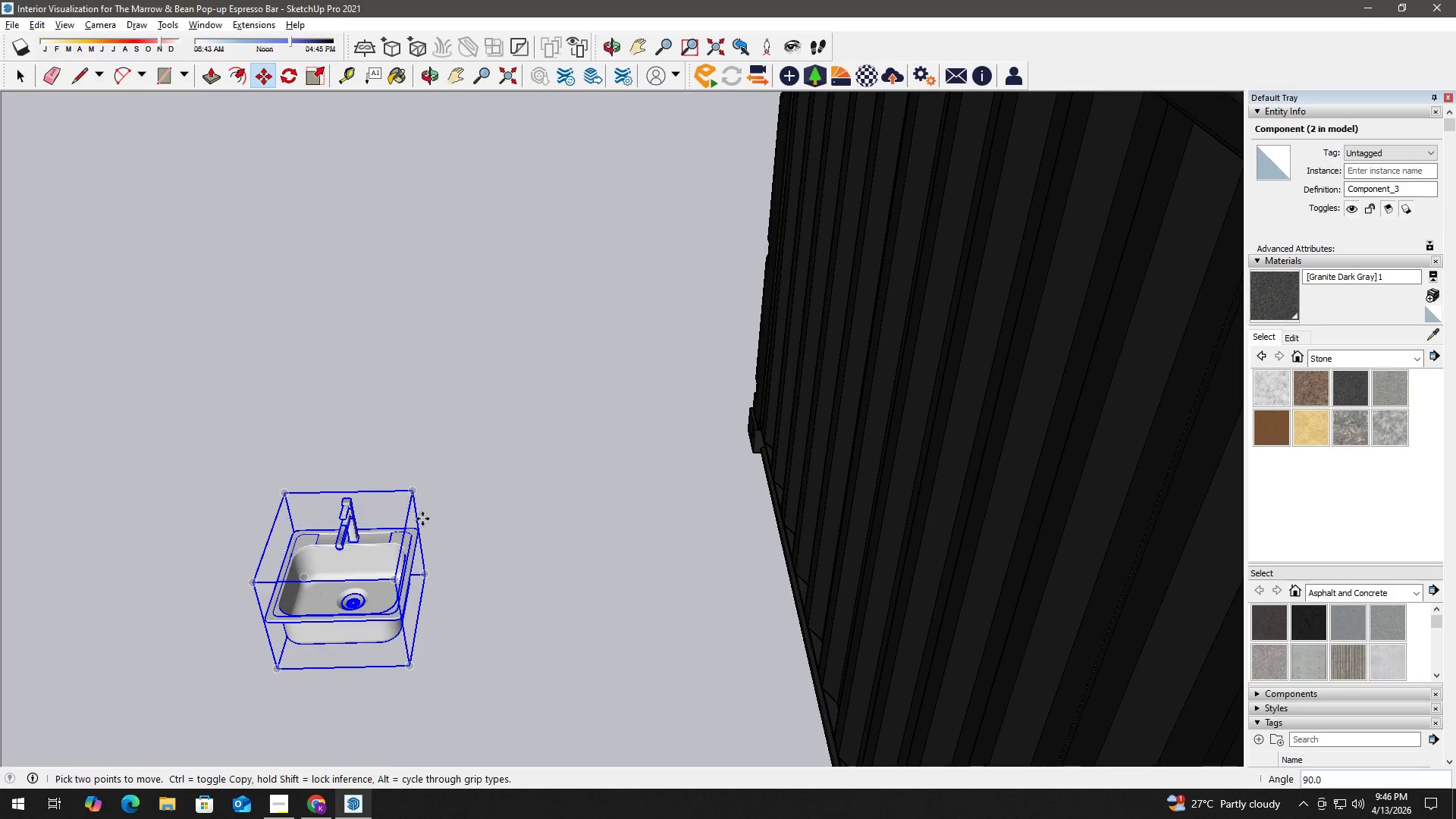 
scroll: coordinate [351, 523], scroll_direction: up, amount: 6.0
 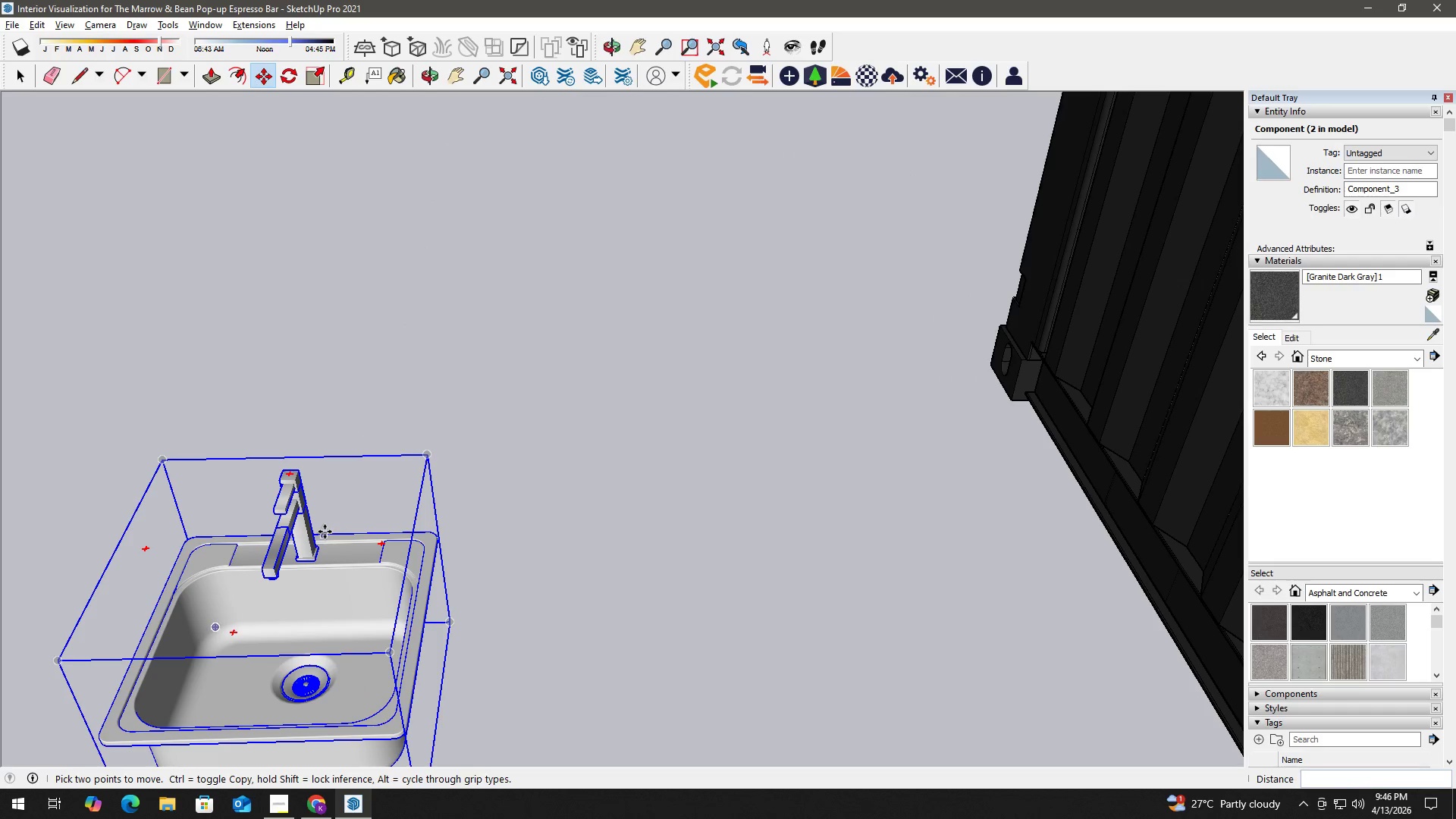 
left_click([325, 532])
 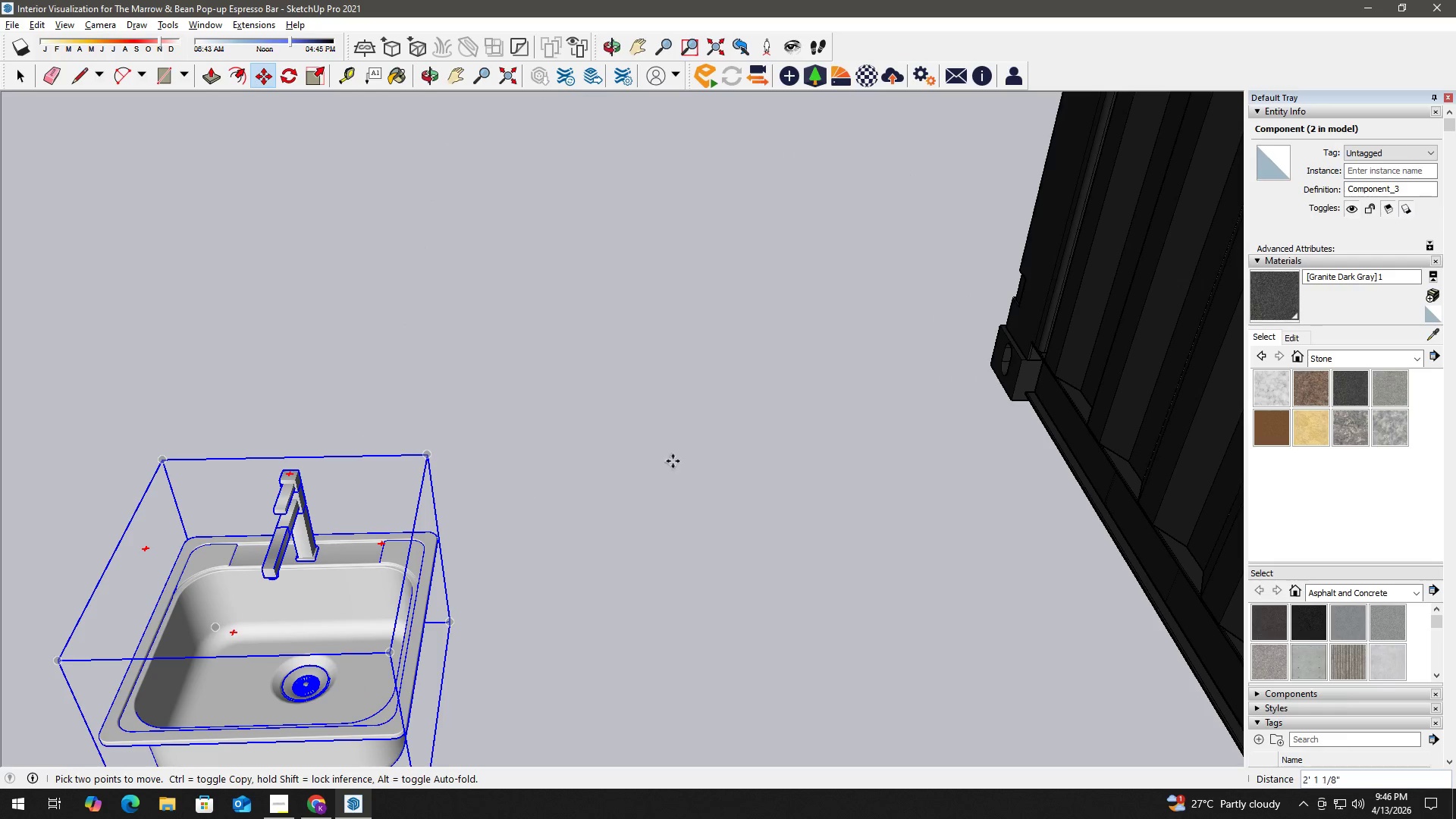 
hold_key(key=ShiftLeft, duration=0.7)
 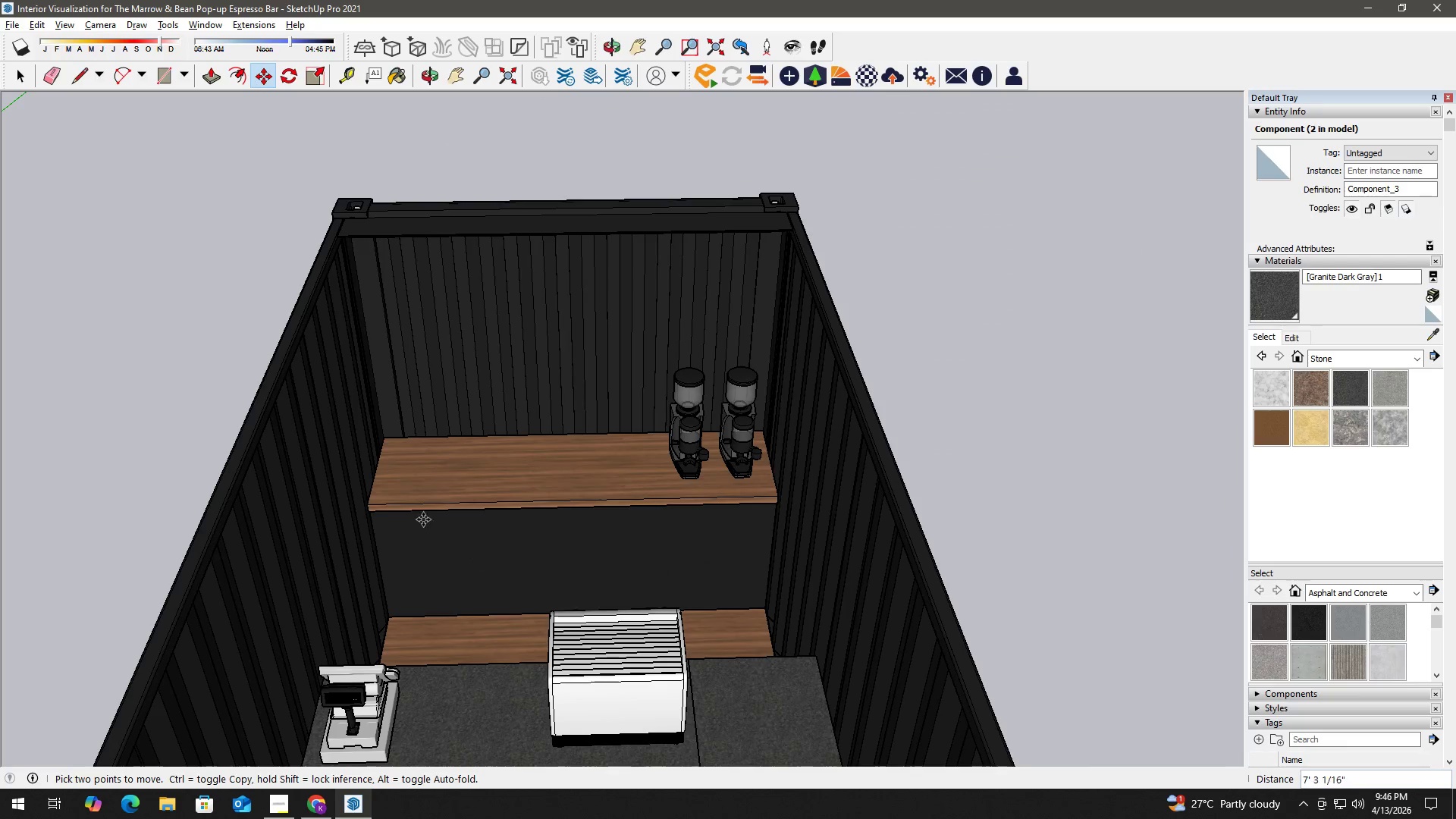 
scroll: coordinate [779, 484], scroll_direction: down, amount: 12.0
 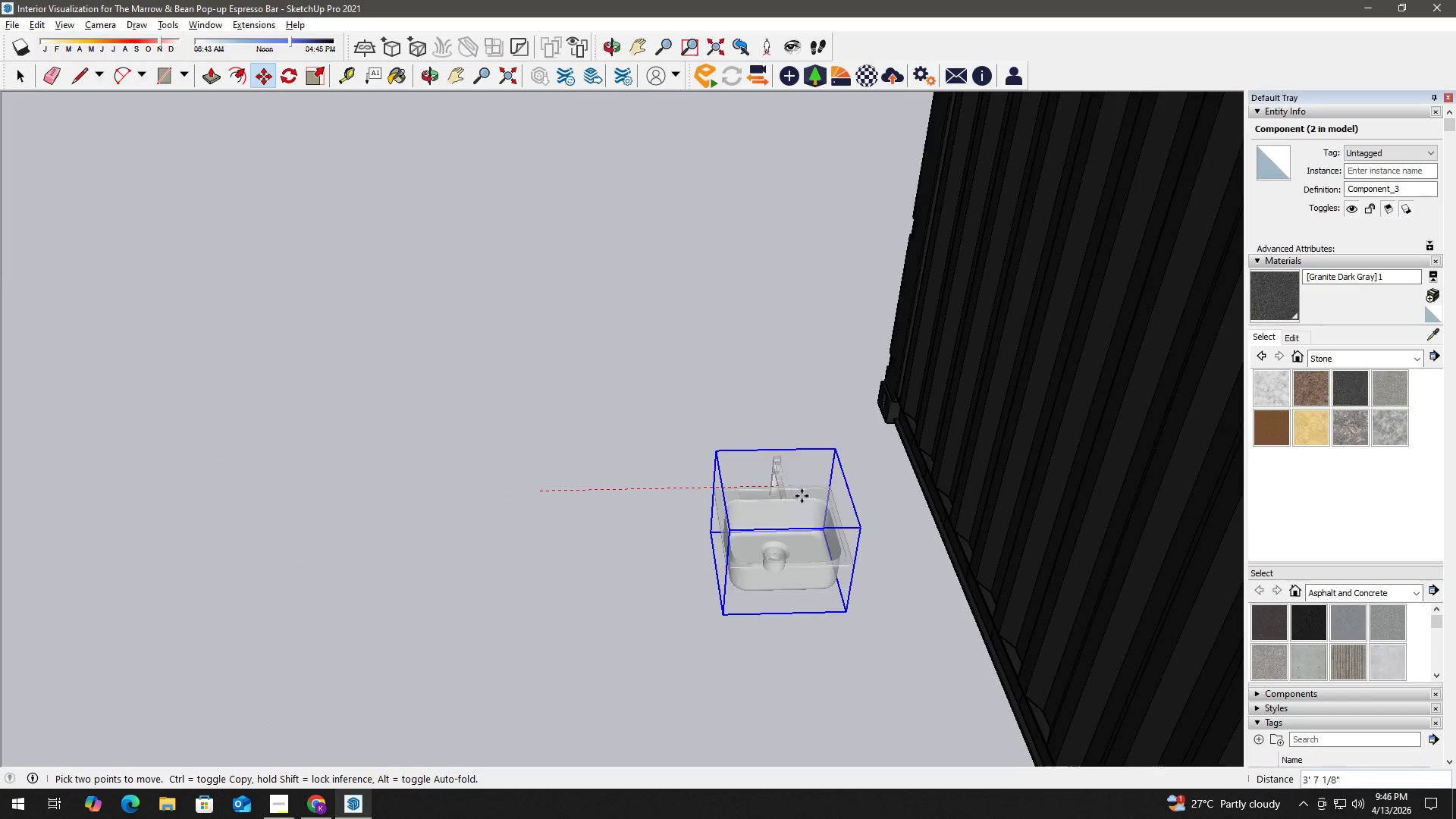 
scroll: coordinate [442, 436], scroll_direction: up, amount: 11.0
 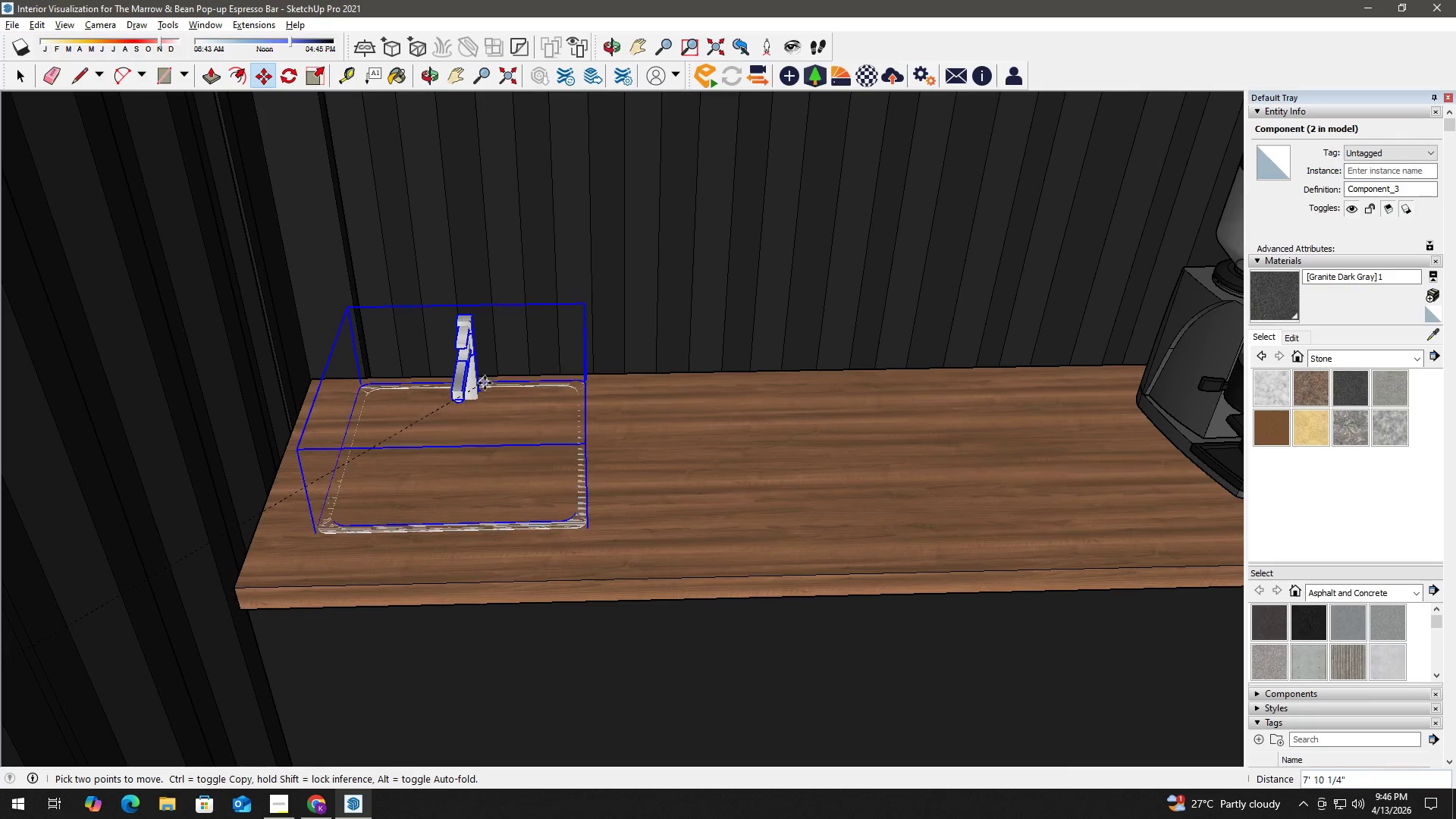 
left_click([482, 387])
 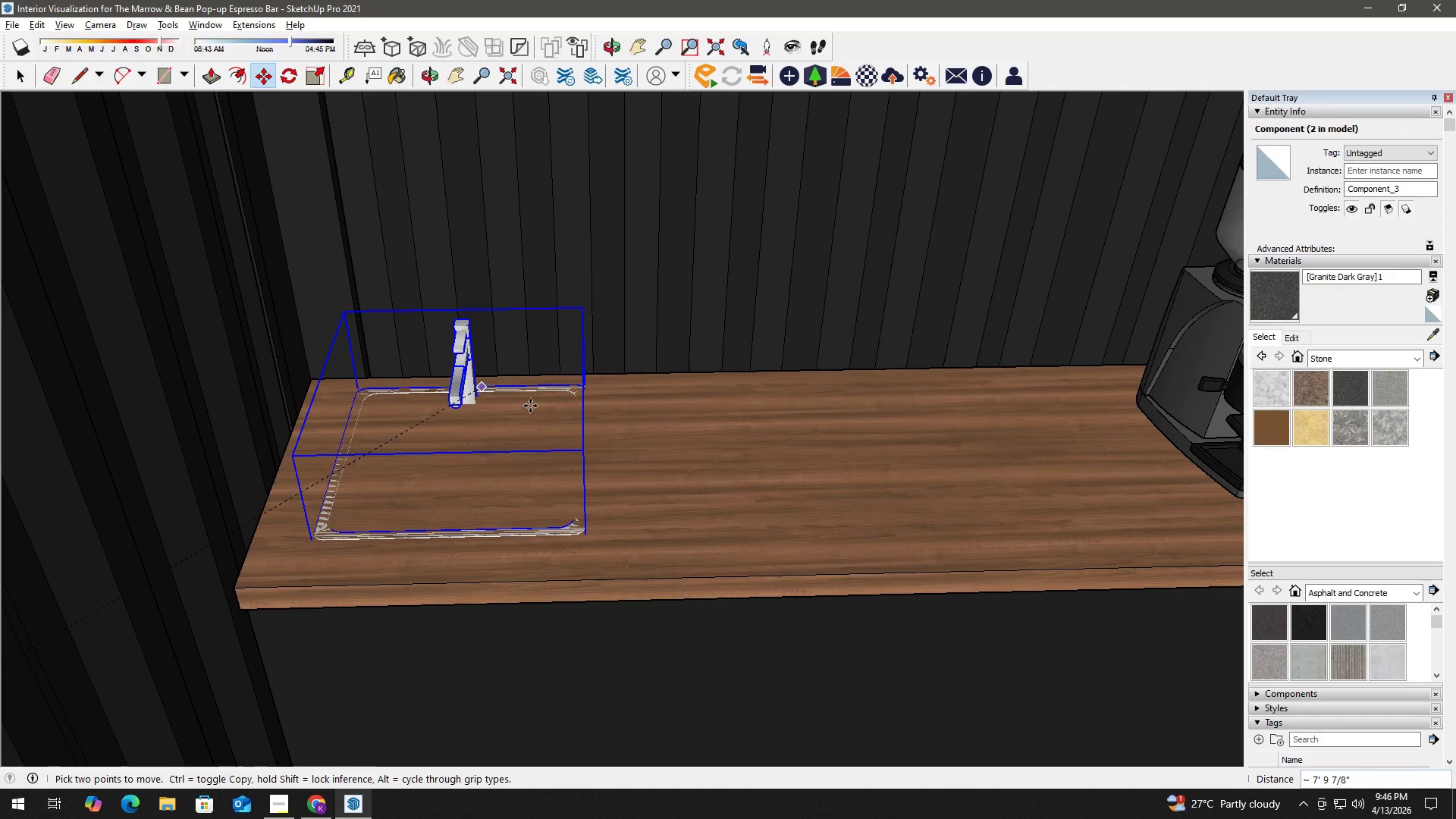 
scroll: coordinate [397, 557], scroll_direction: up, amount: 18.0
 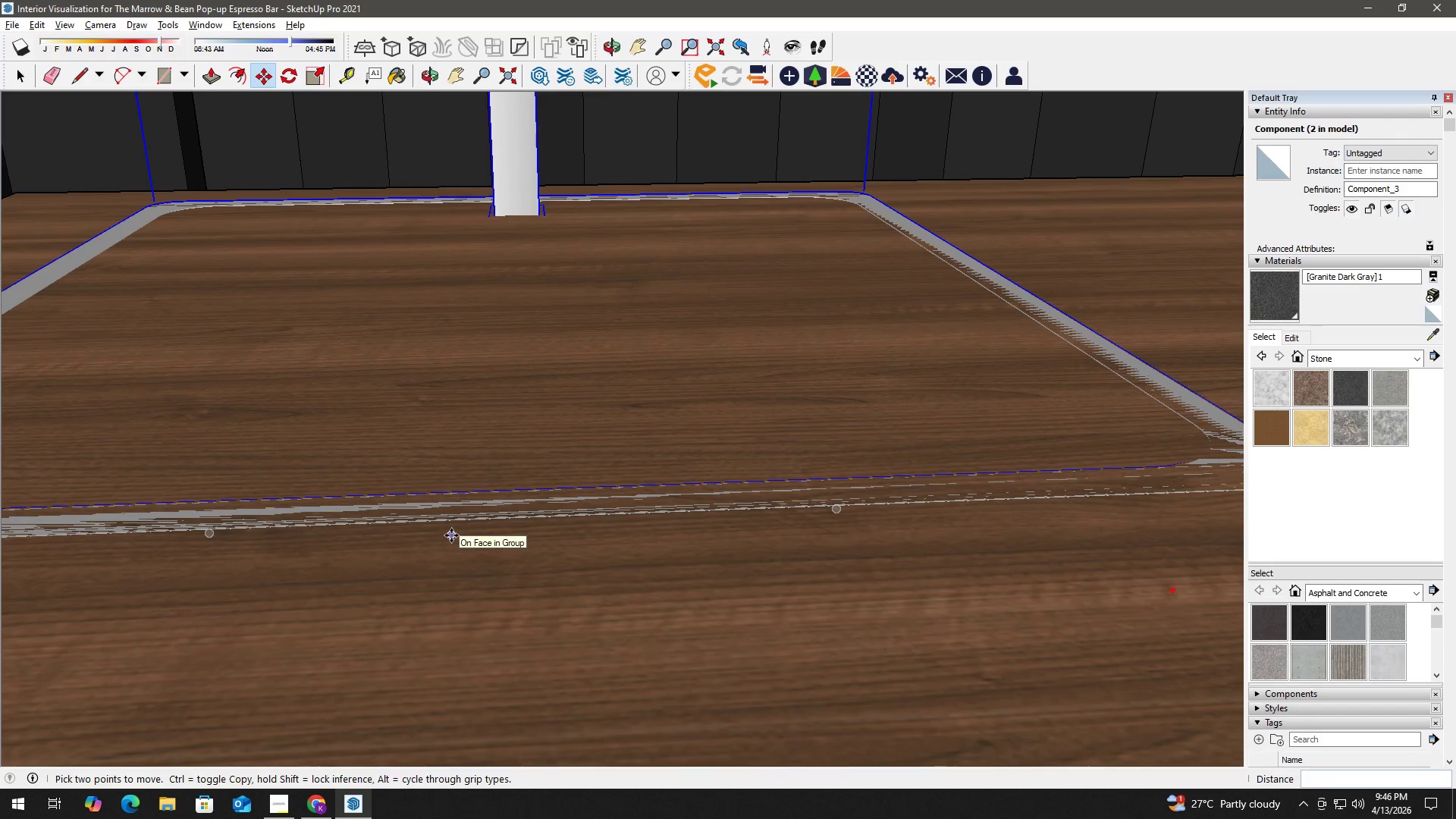 
key(K)
 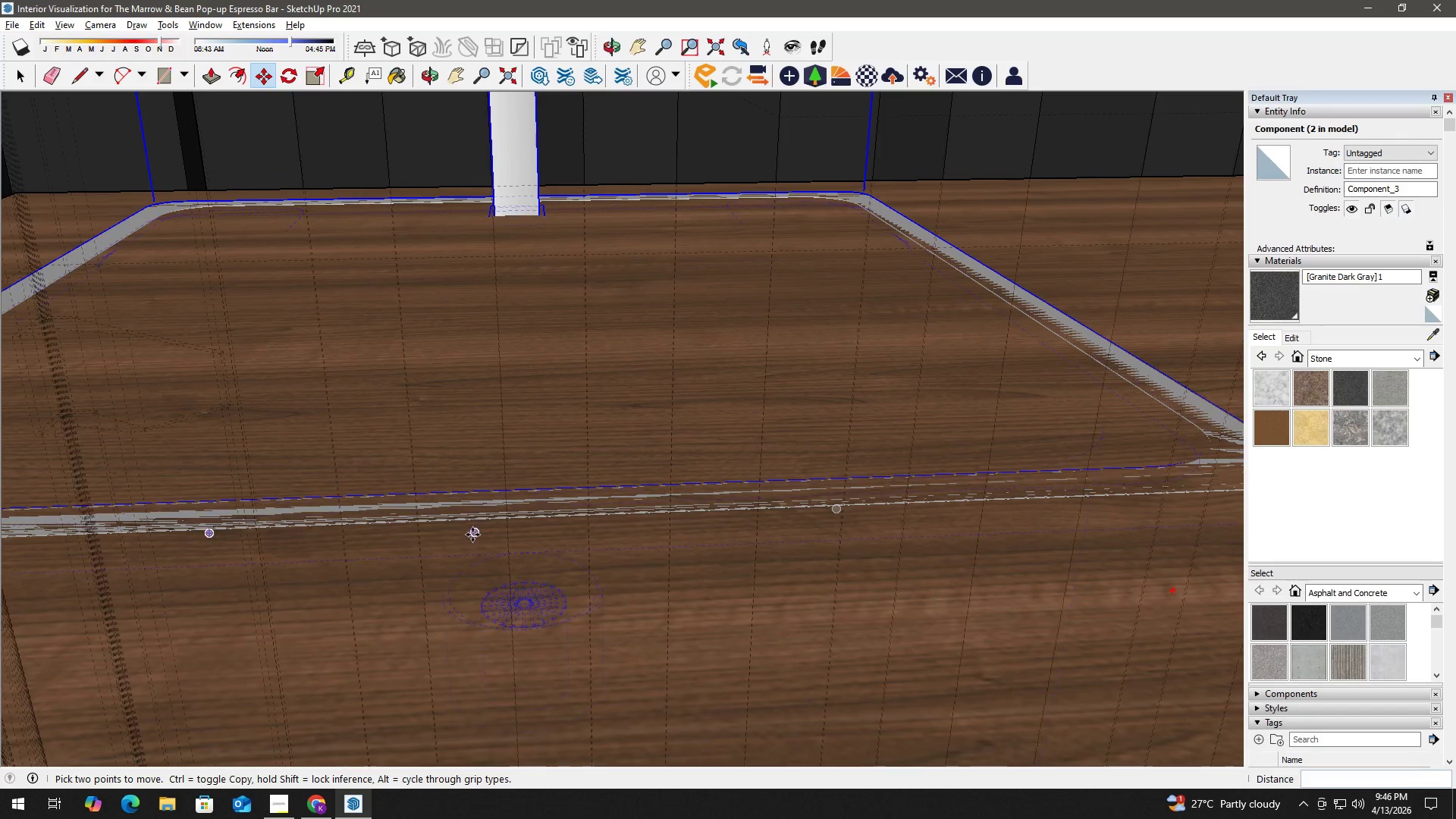 
scroll: coordinate [503, 518], scroll_direction: up, amount: 4.0
 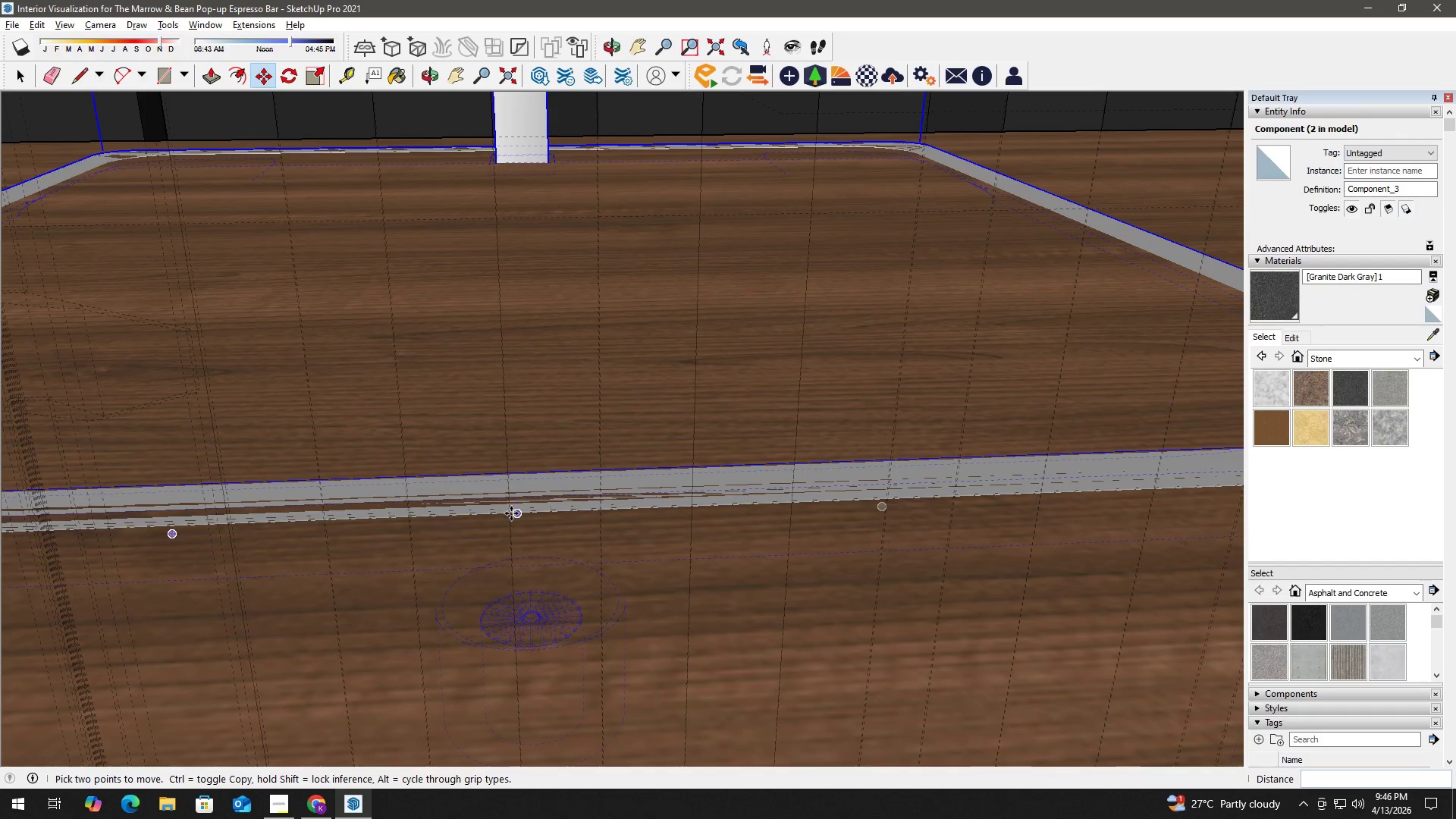 
left_click([513, 513])
 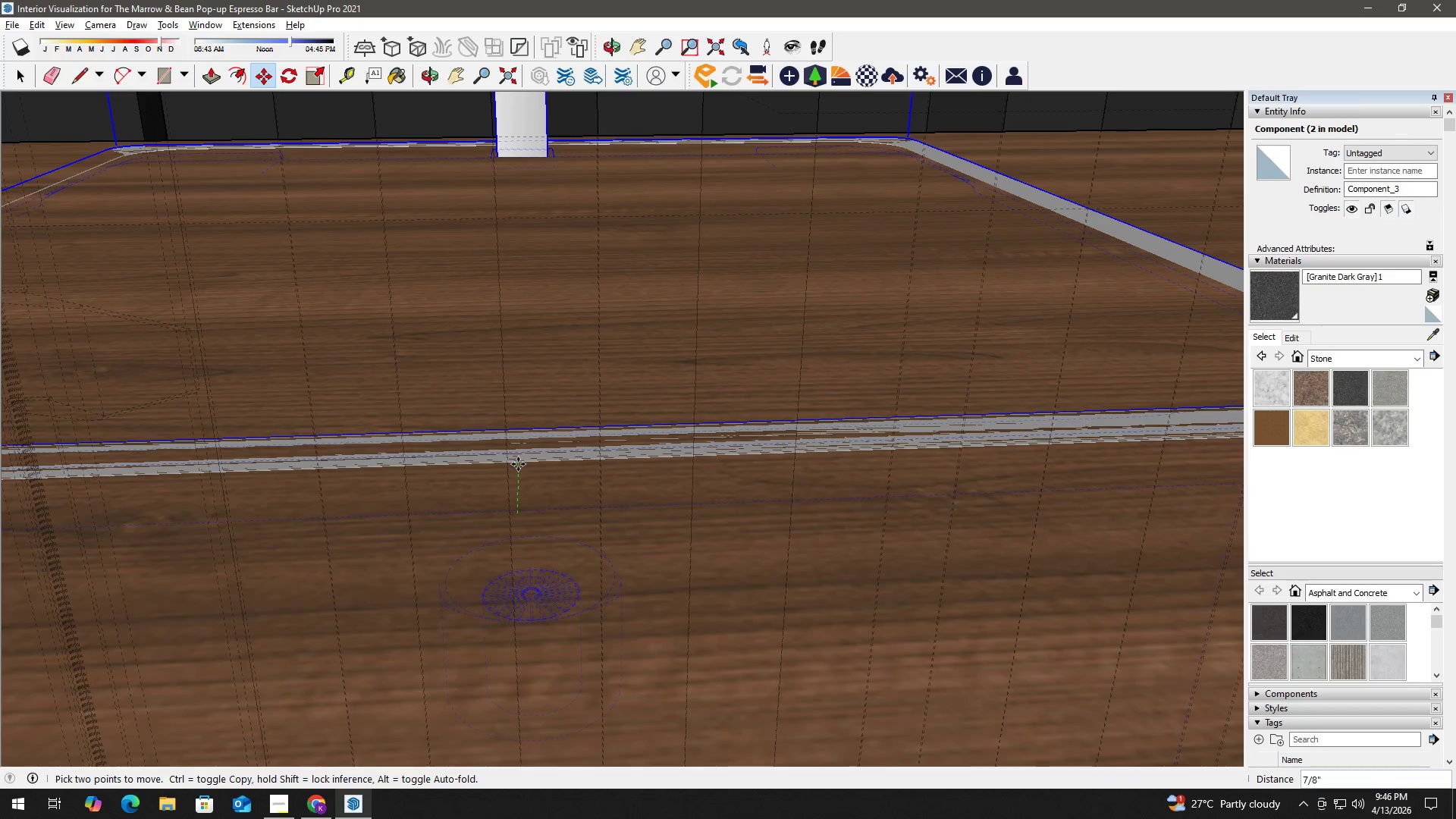 
key(ArrowUp)
 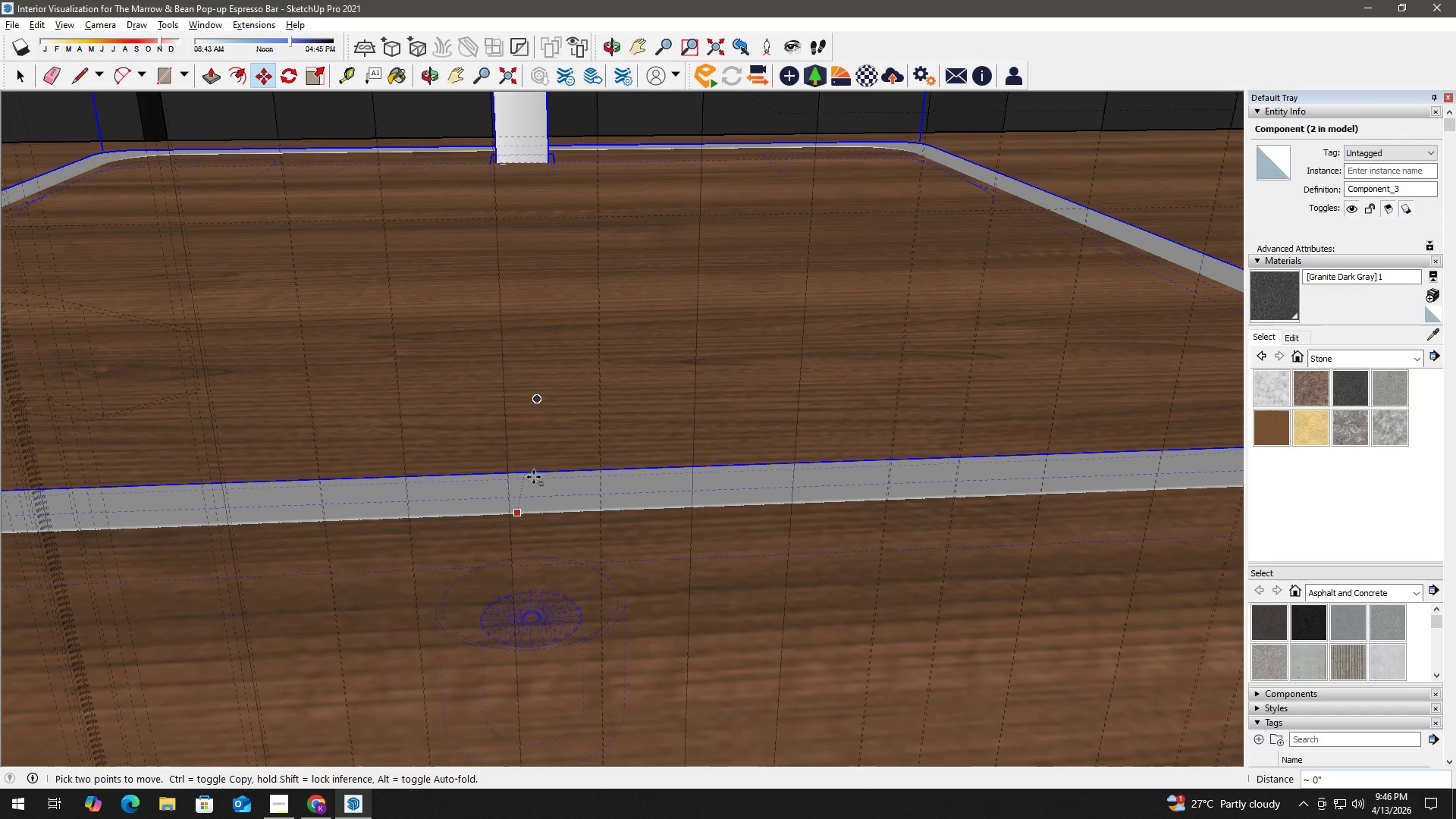 
scroll: coordinate [518, 530], scroll_direction: up, amount: 3.0
 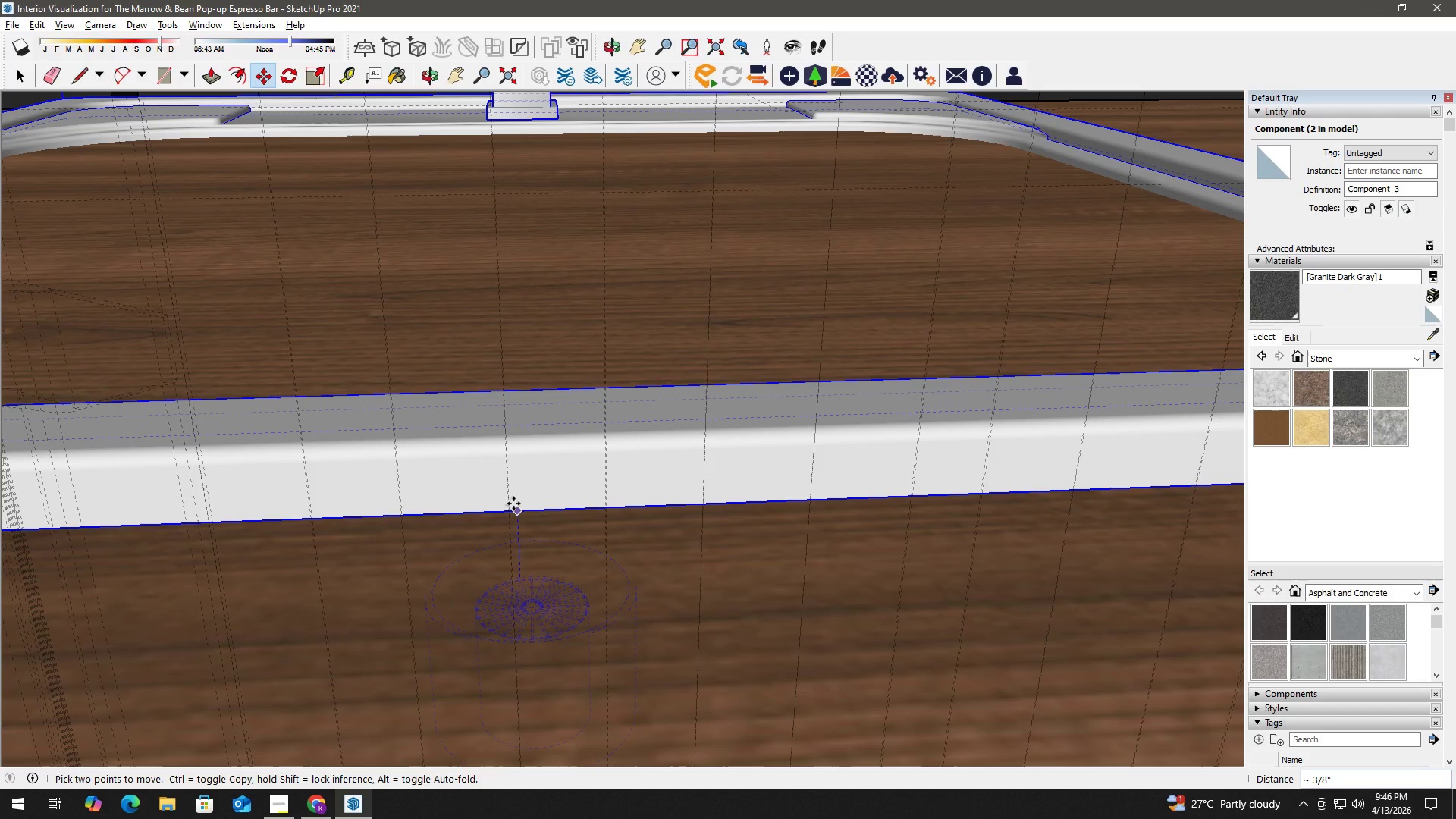 
key(Space)
 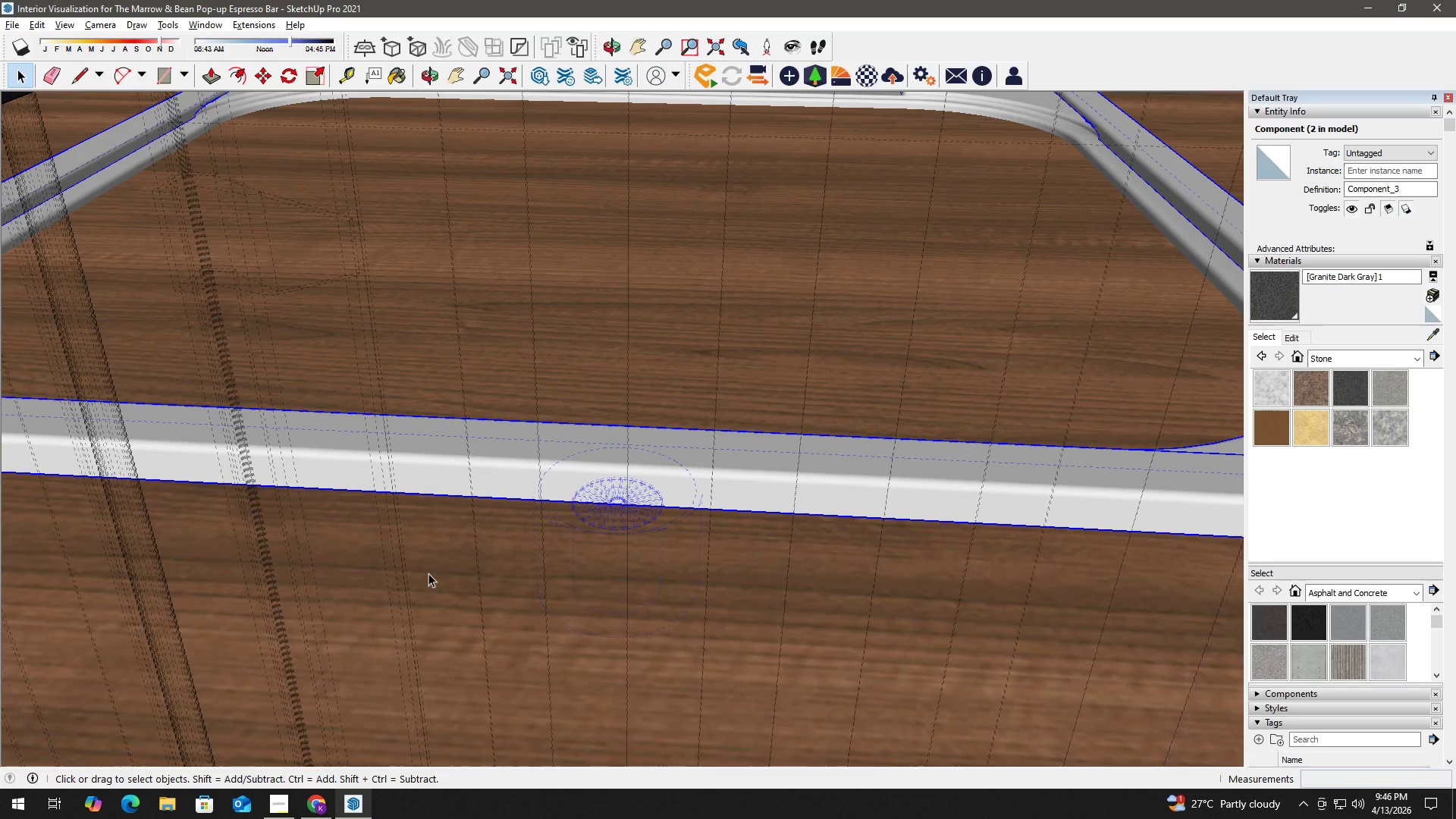 
scroll: coordinate [510, 513], scroll_direction: down, amount: 6.0
 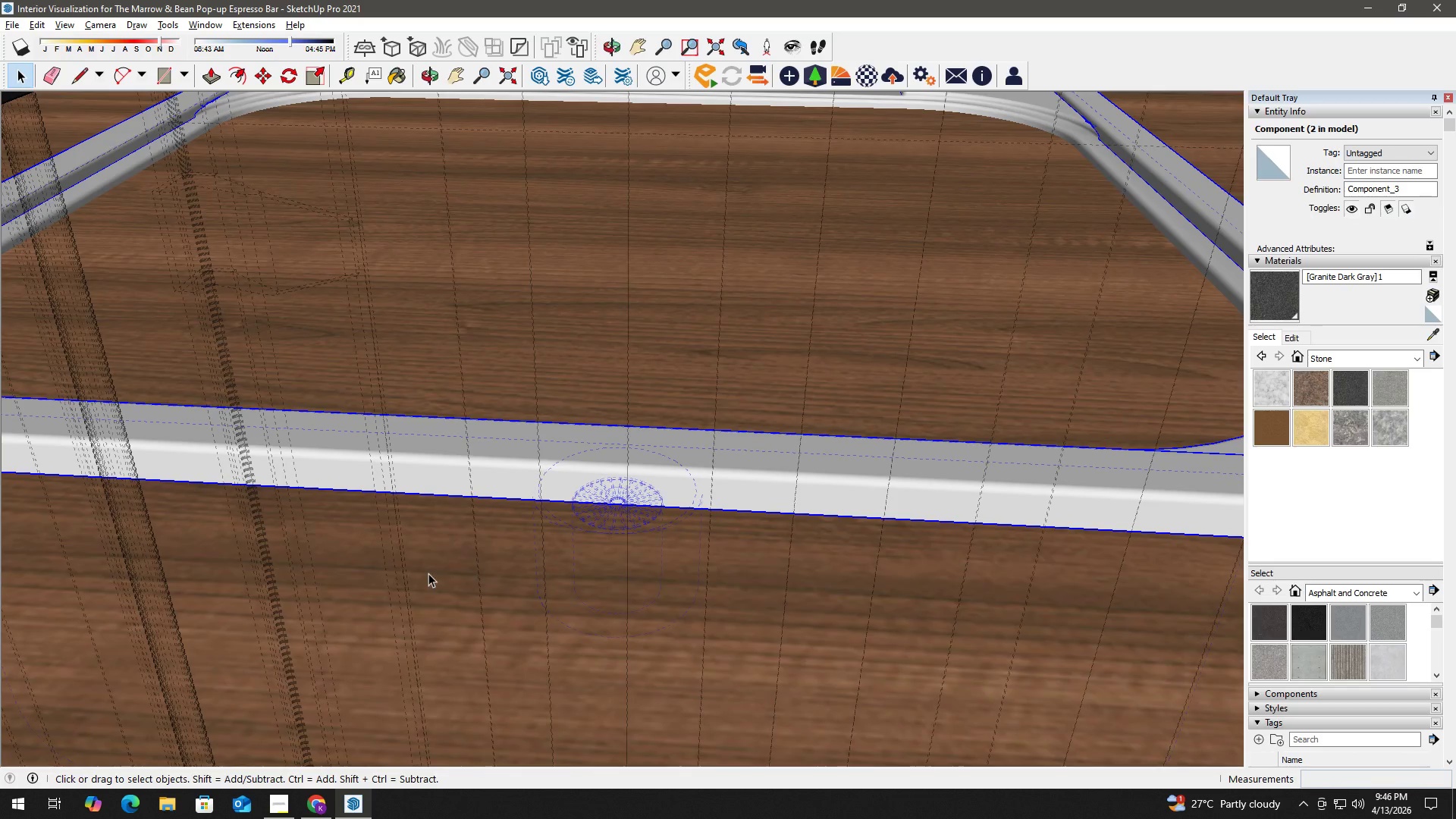 
key(K)
 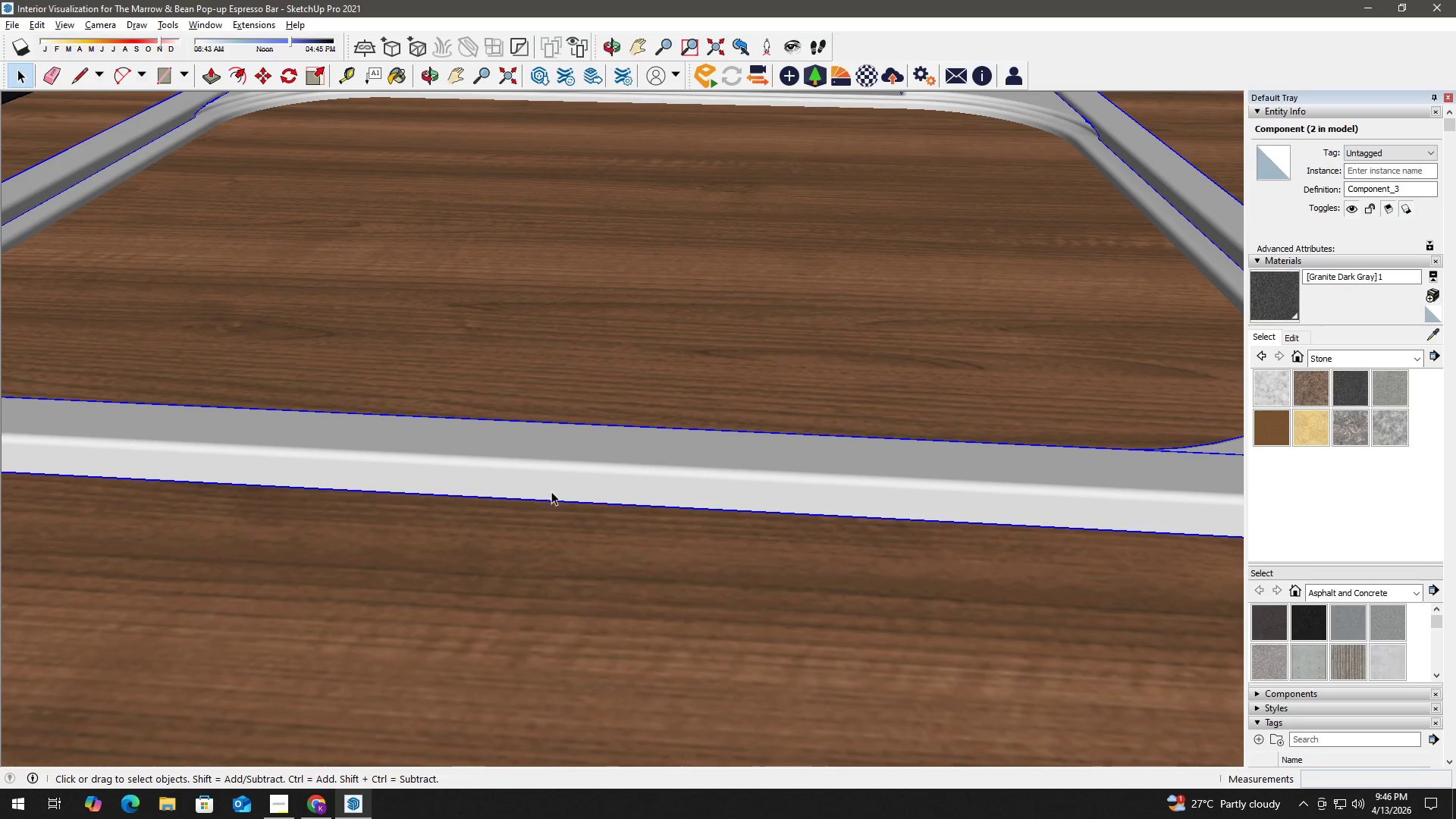 
key(Space)
 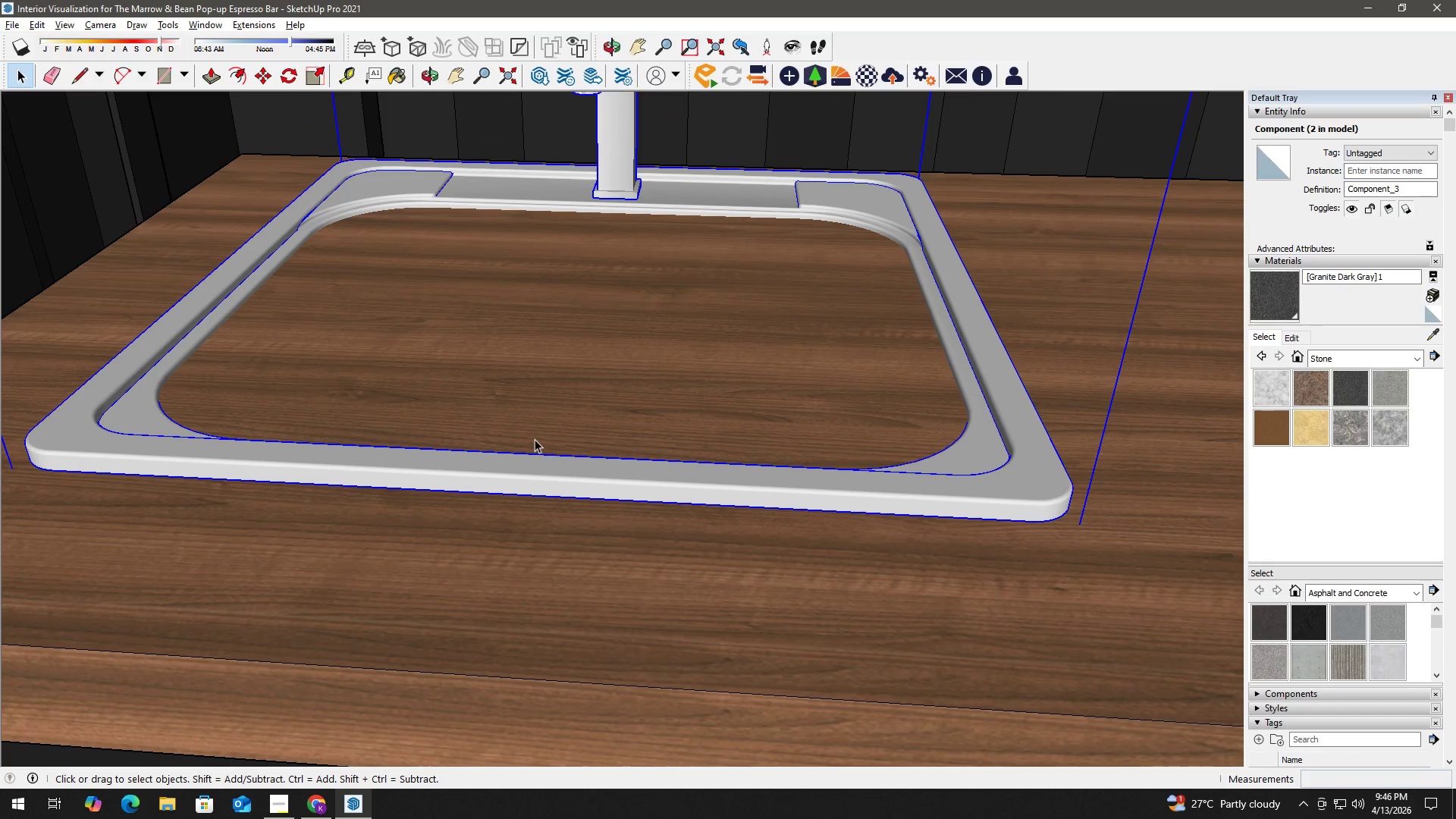 
key(H)
 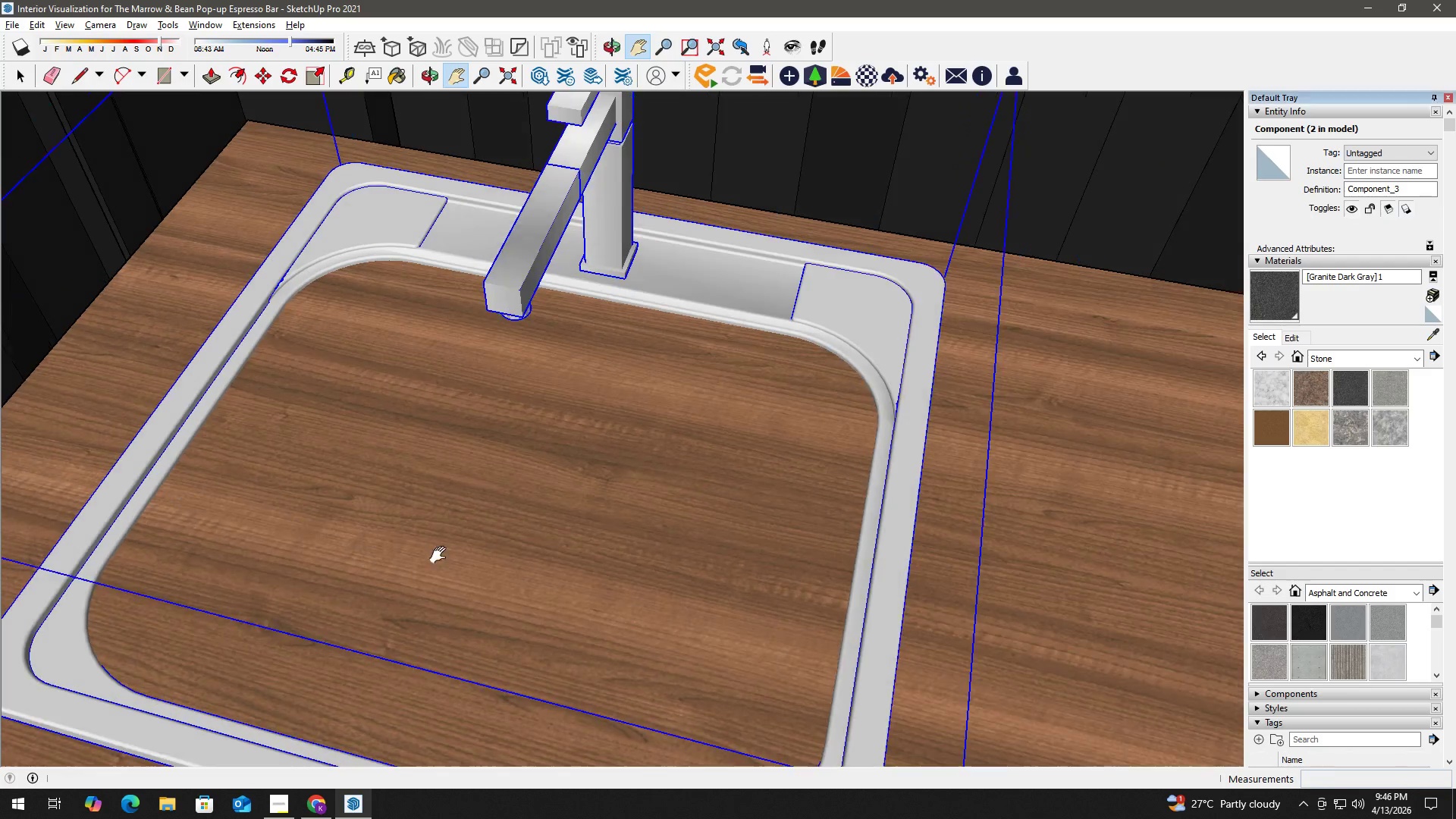 
scroll: coordinate [535, 480], scroll_direction: down, amount: 7.0
 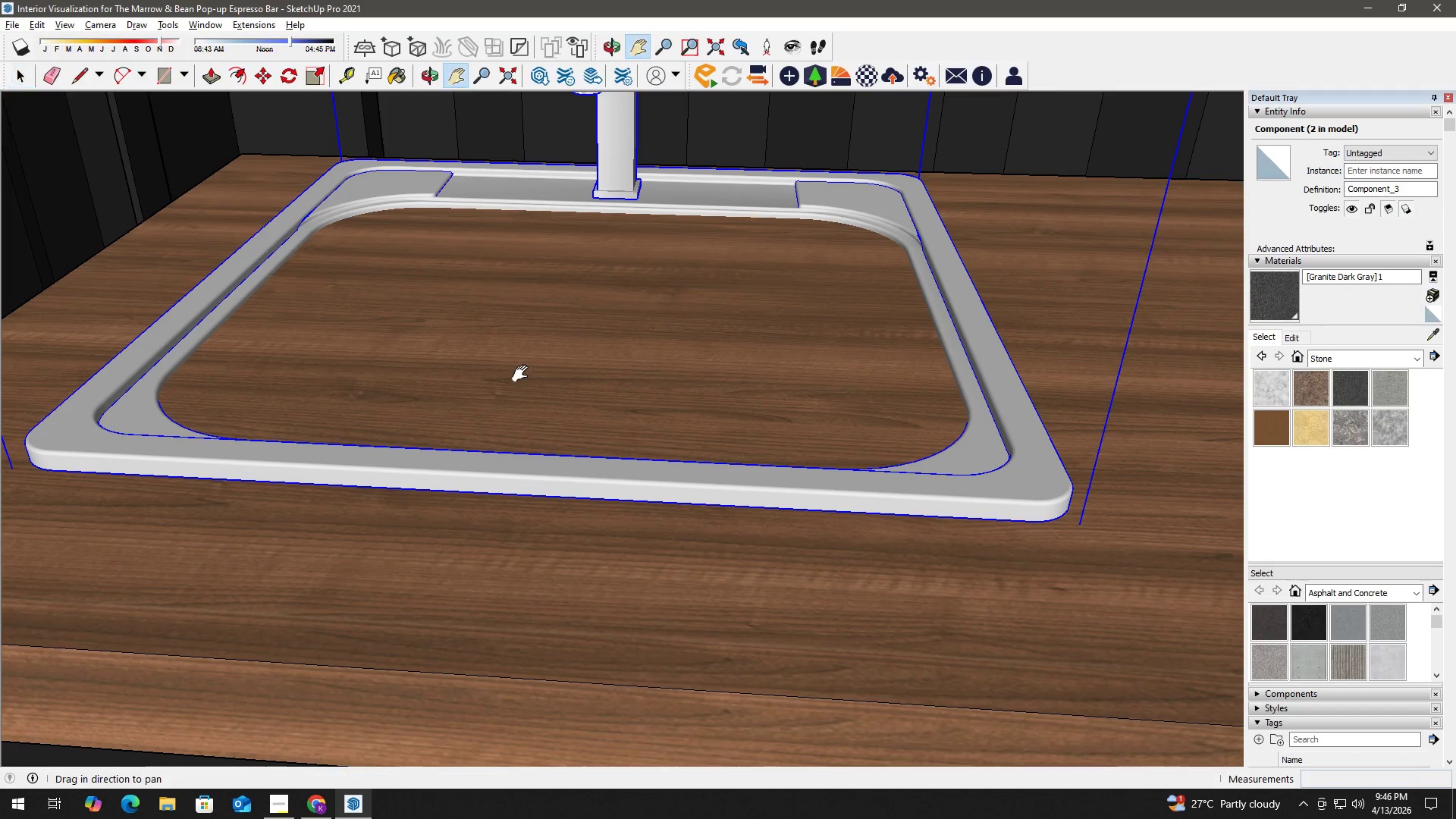 
key(Space)
 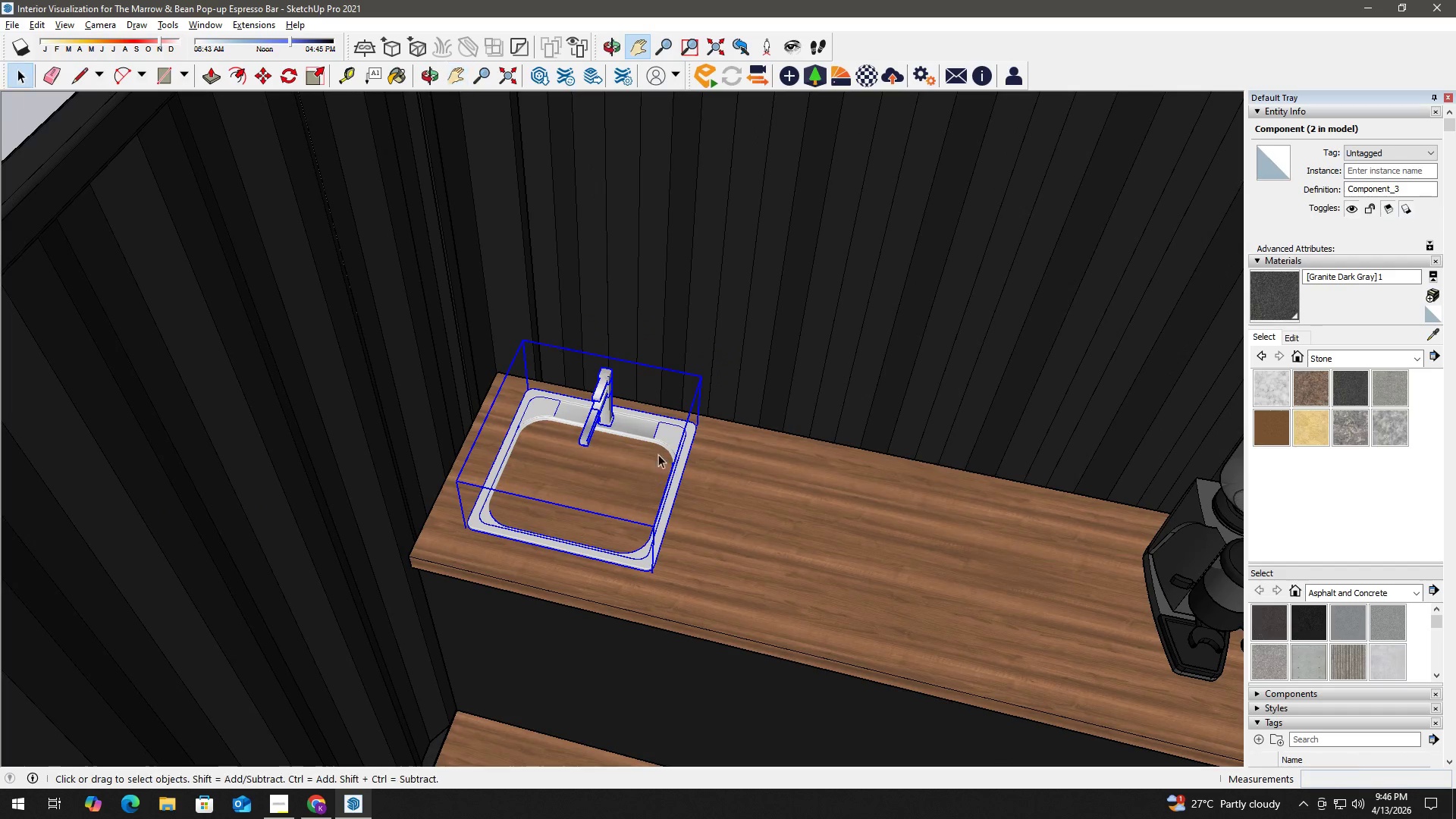 
left_click([668, 432])
 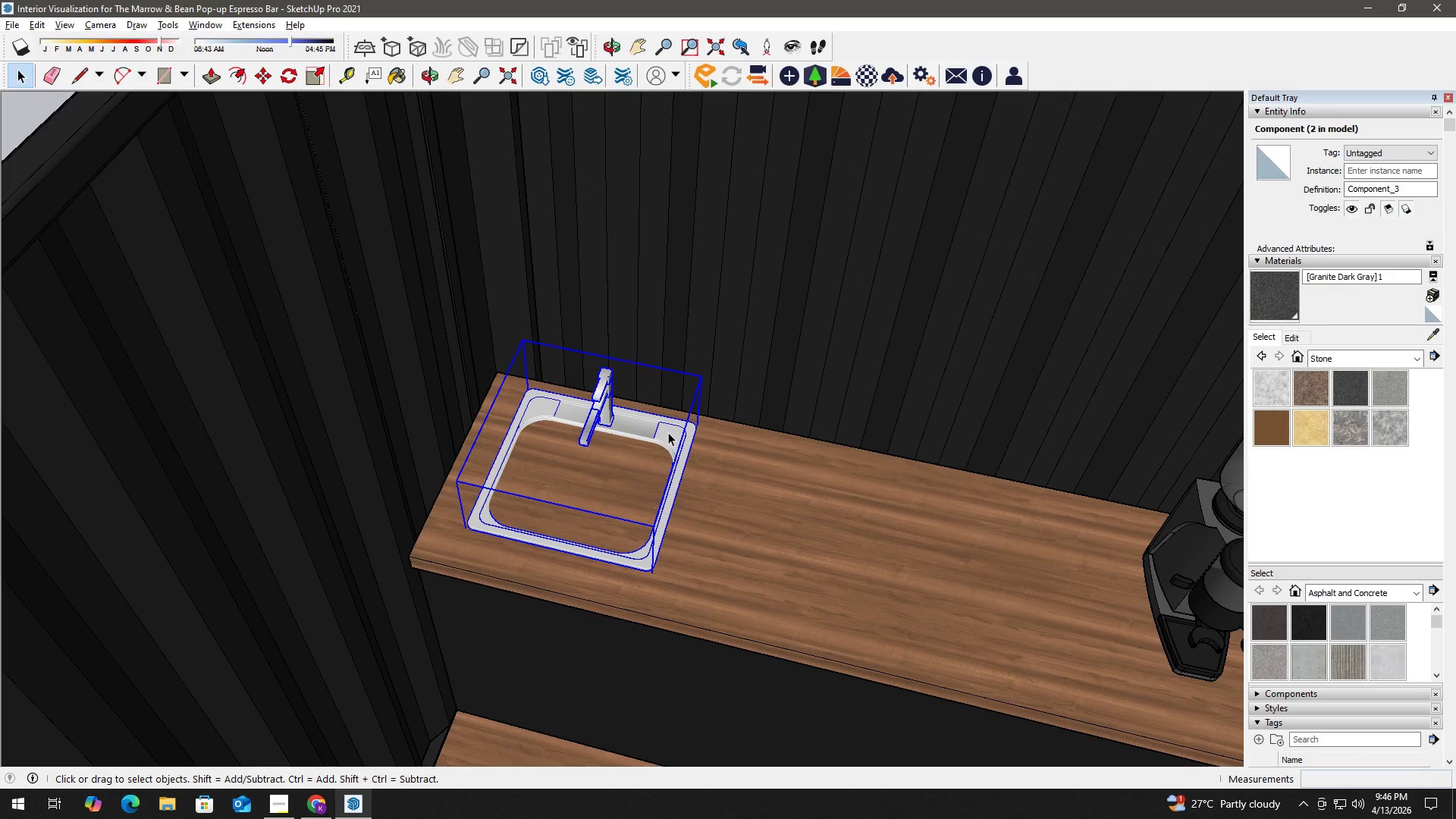 
scroll: coordinate [642, 484], scroll_direction: down, amount: 15.0
 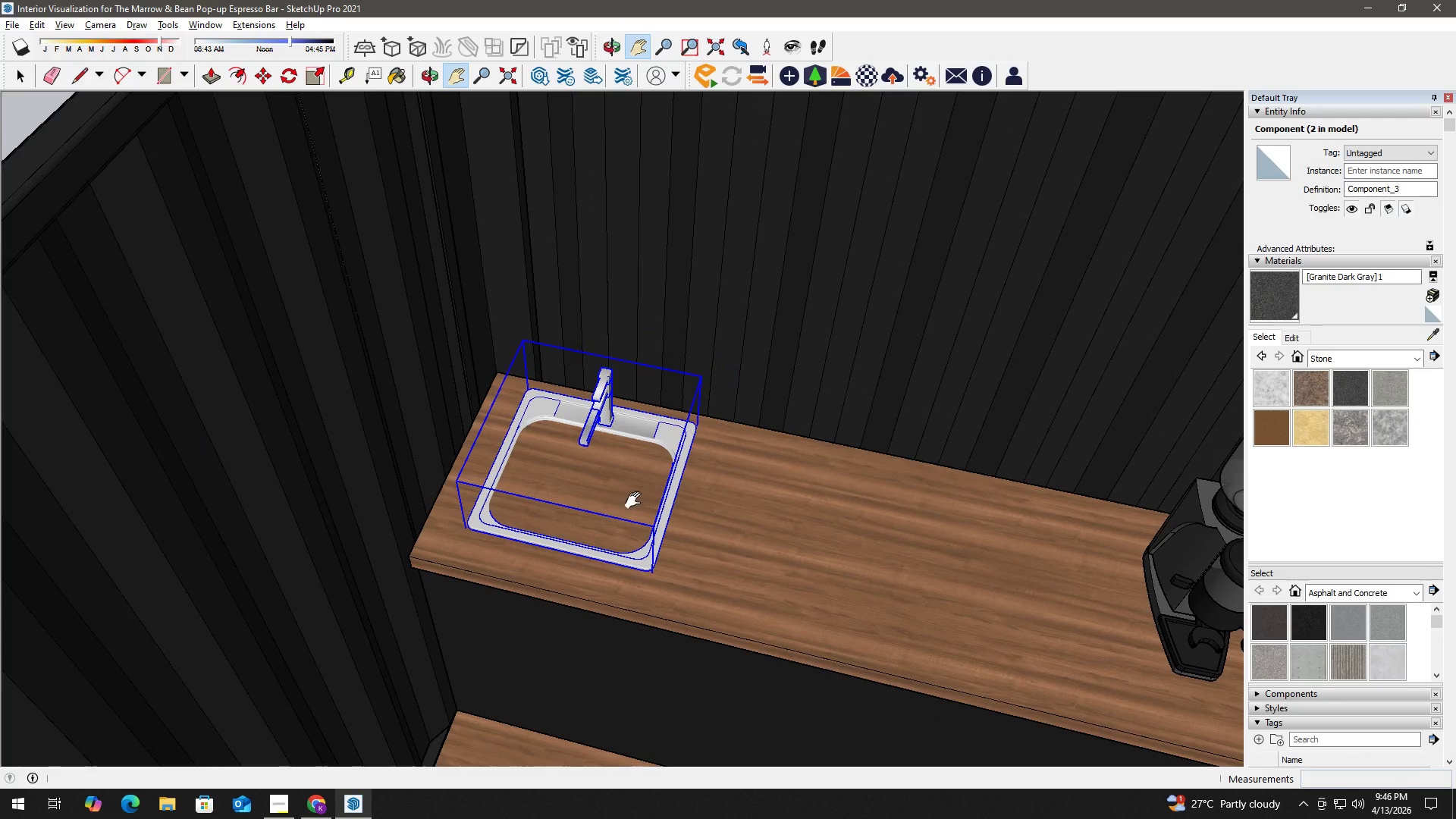 
double_click([668, 432])
 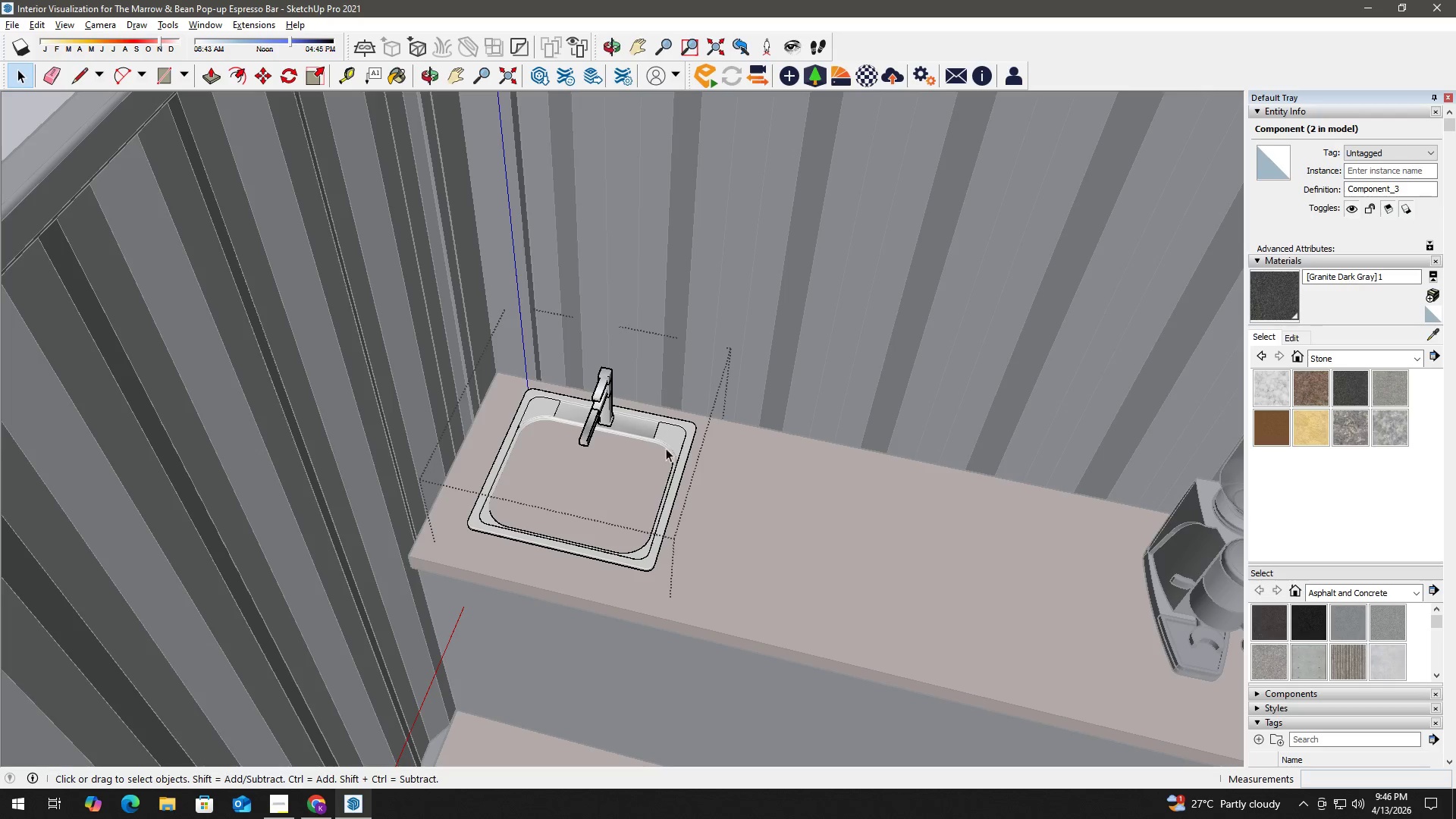 
key(Escape)
type(tt)
 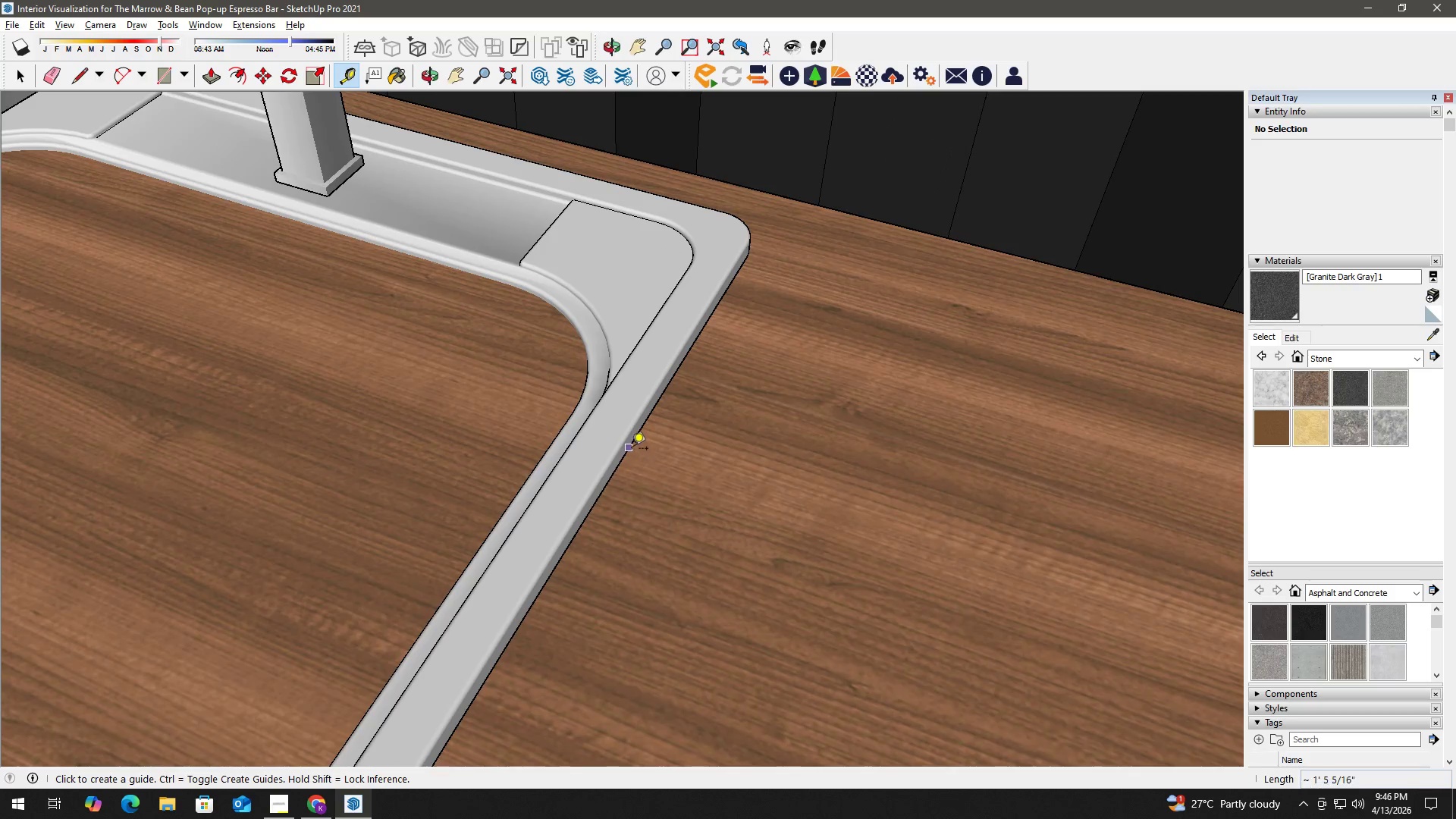 
scroll: coordinate [633, 461], scroll_direction: up, amount: 19.0
 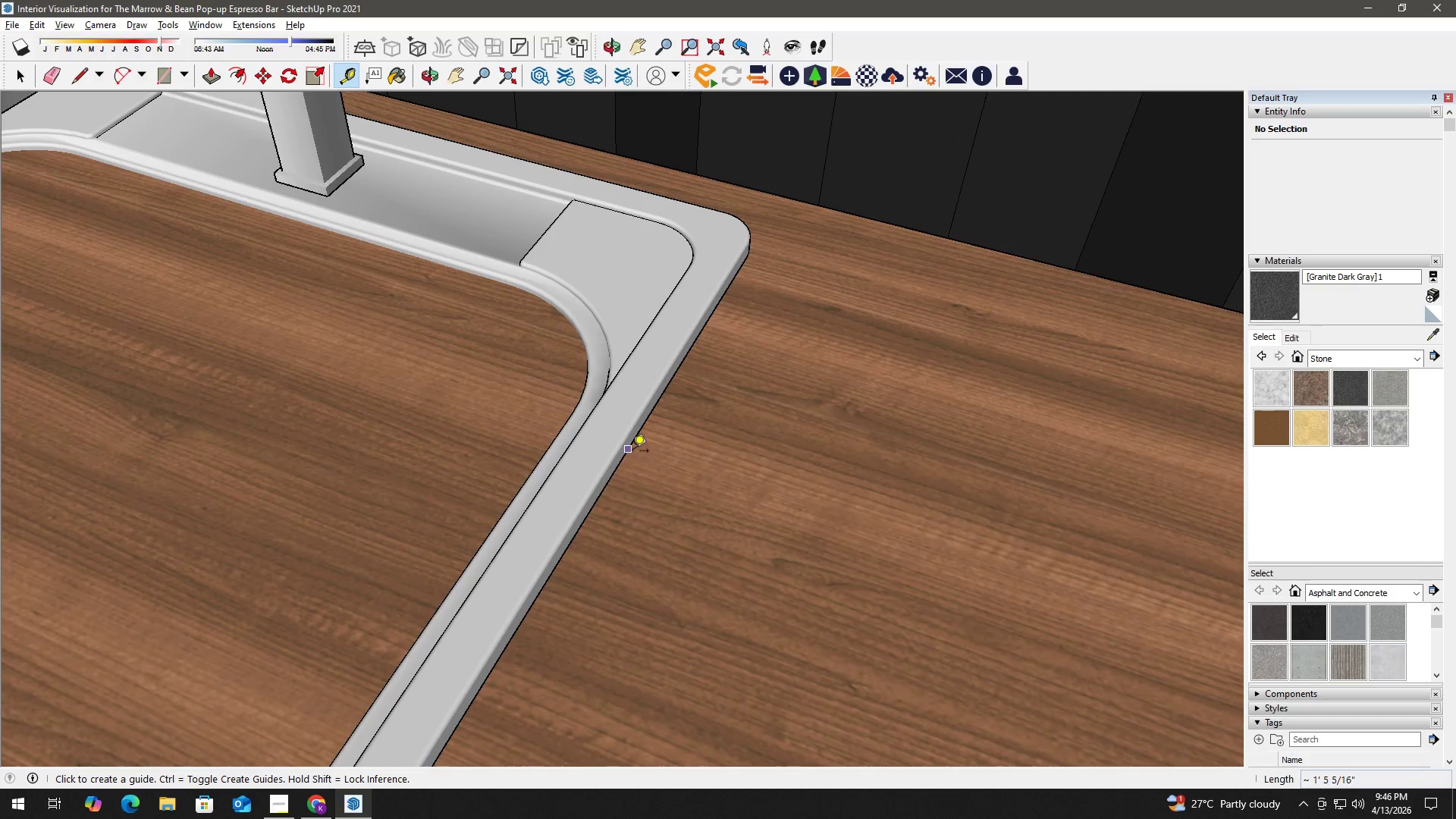 
left_click([632, 449])
 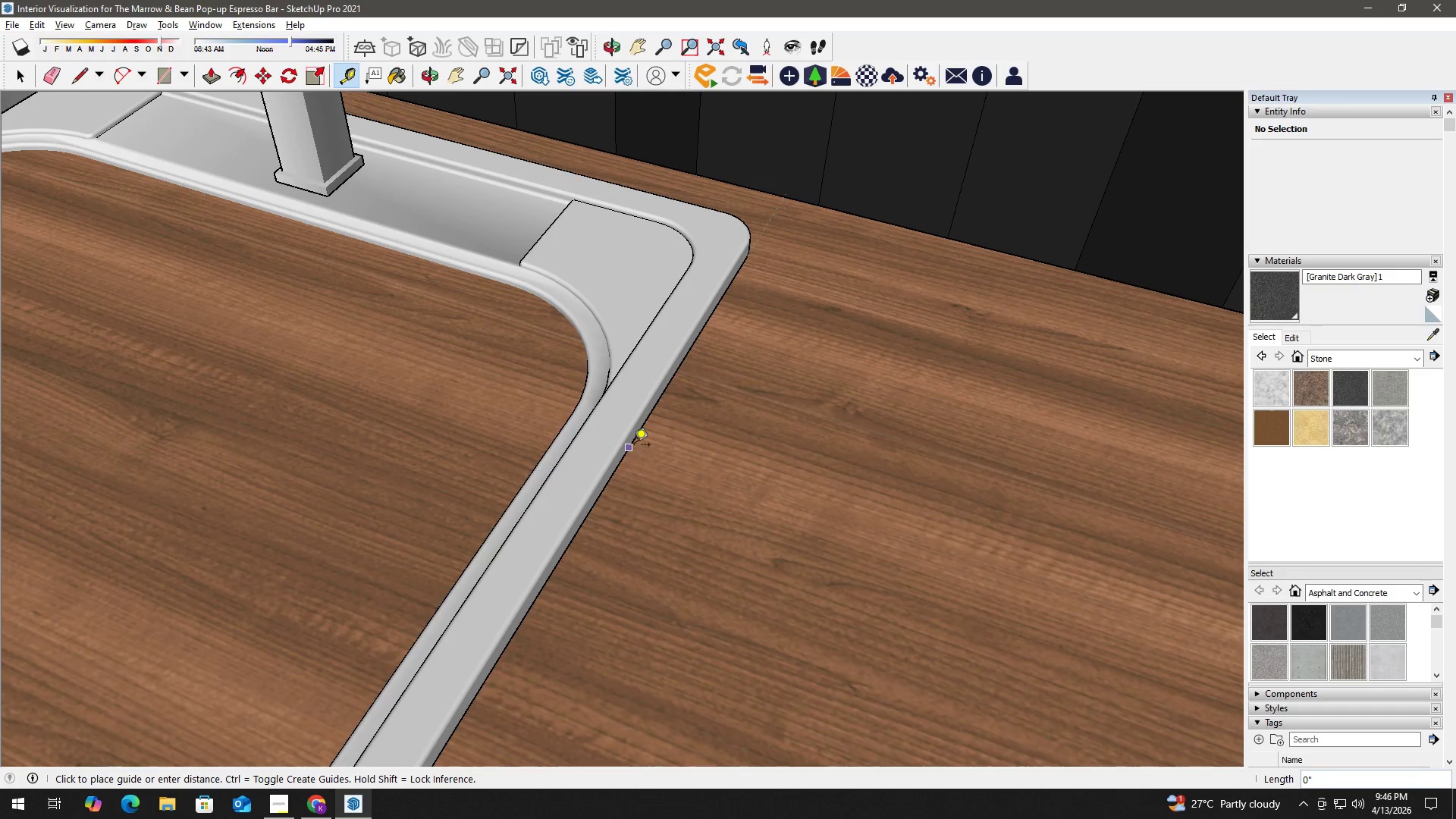 
left_click([634, 446])
 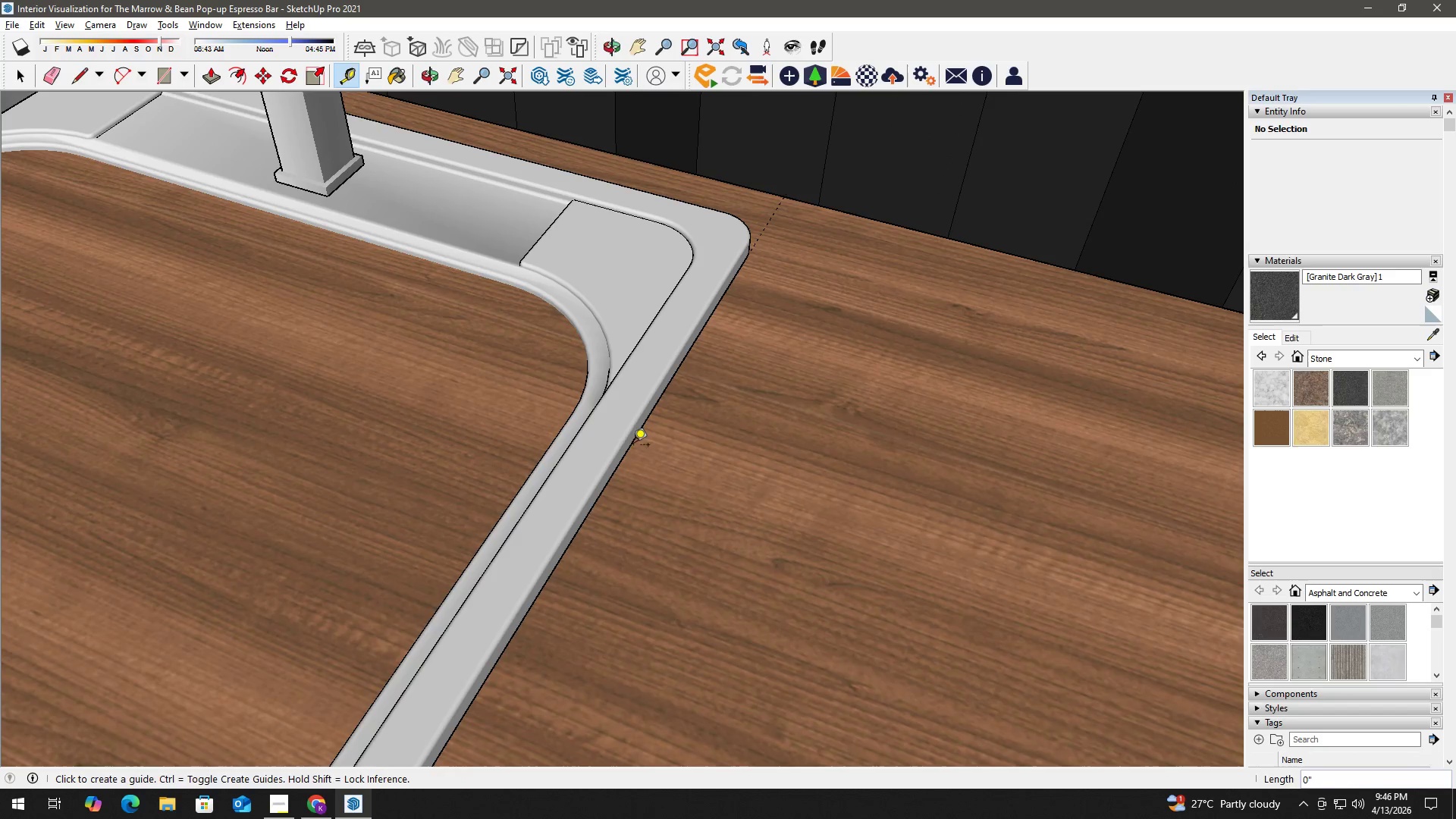 
key(Space)
 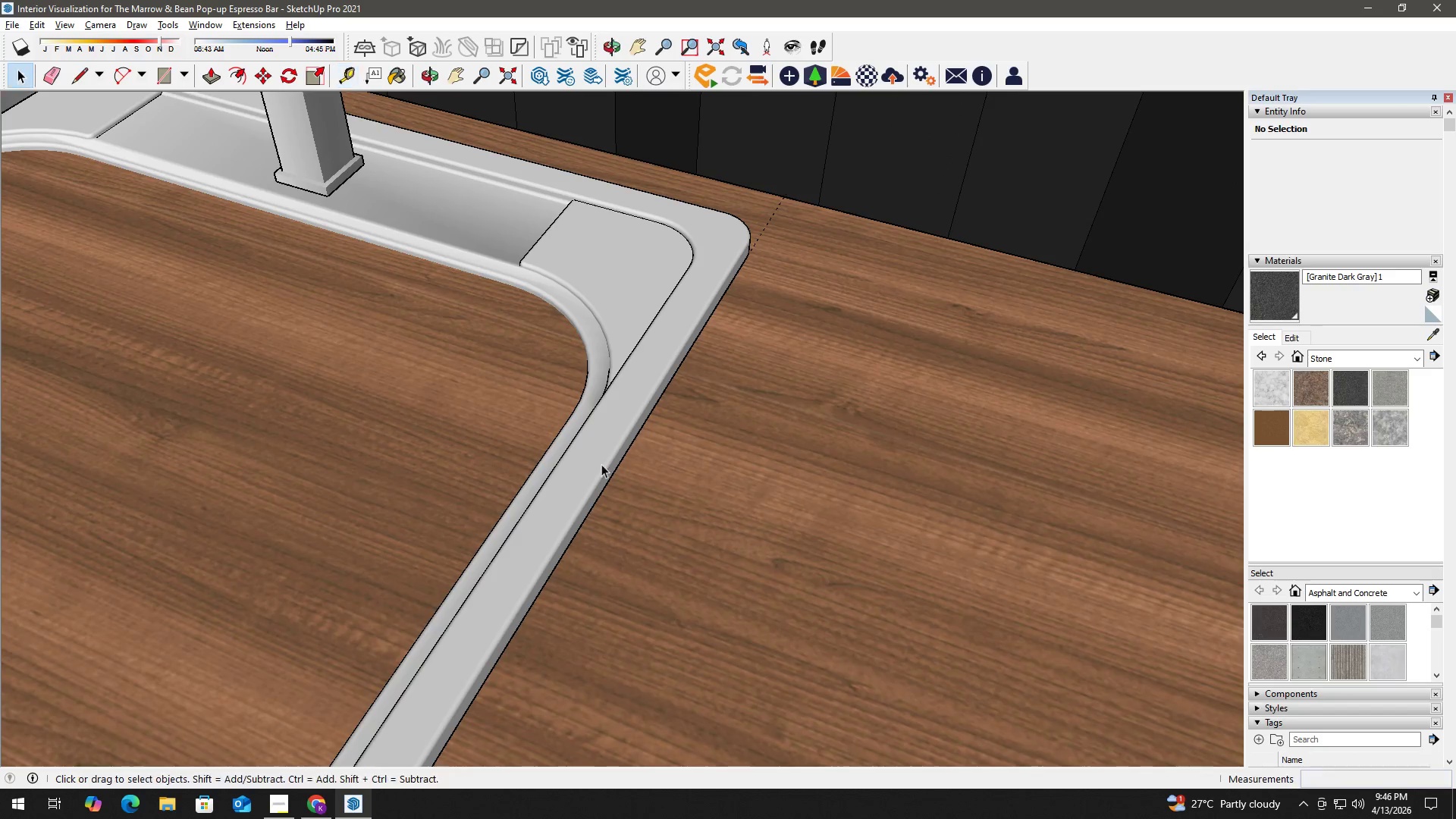 
key(H)
 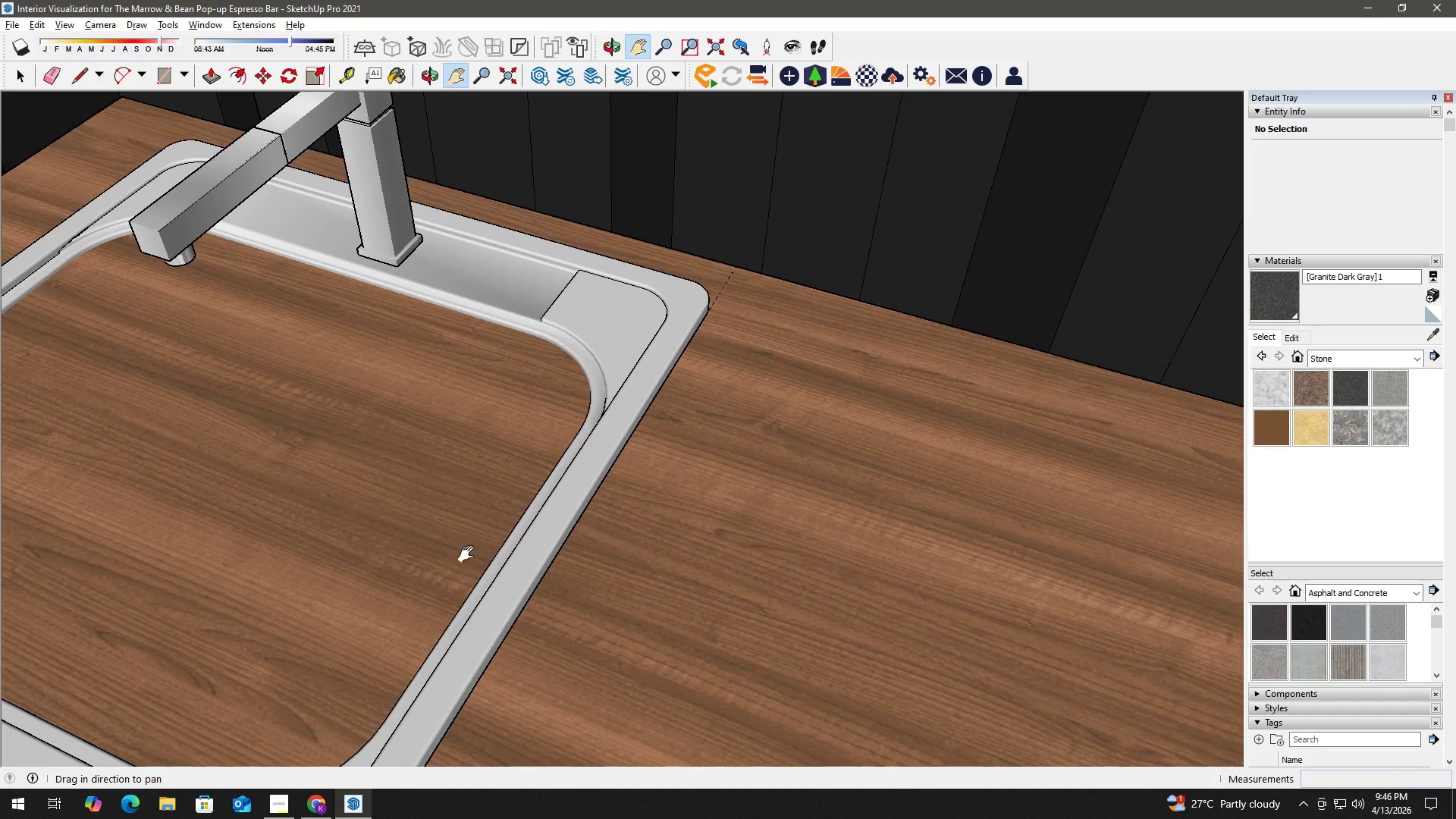 
left_click_drag(start_coordinate=[469, 554], to_coordinate=[937, 356])
 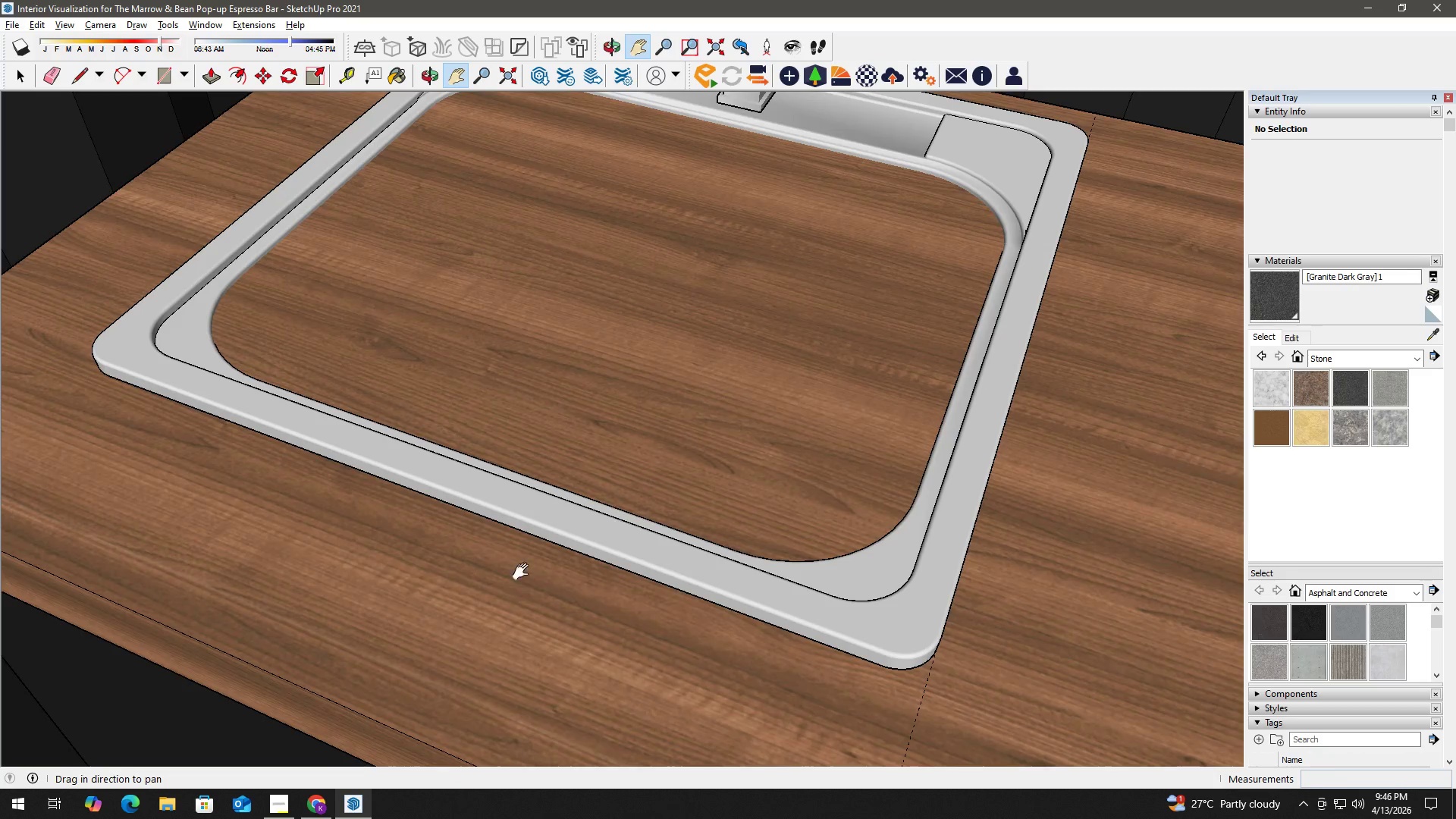 
scroll: coordinate [595, 472], scroll_direction: down, amount: 4.0
 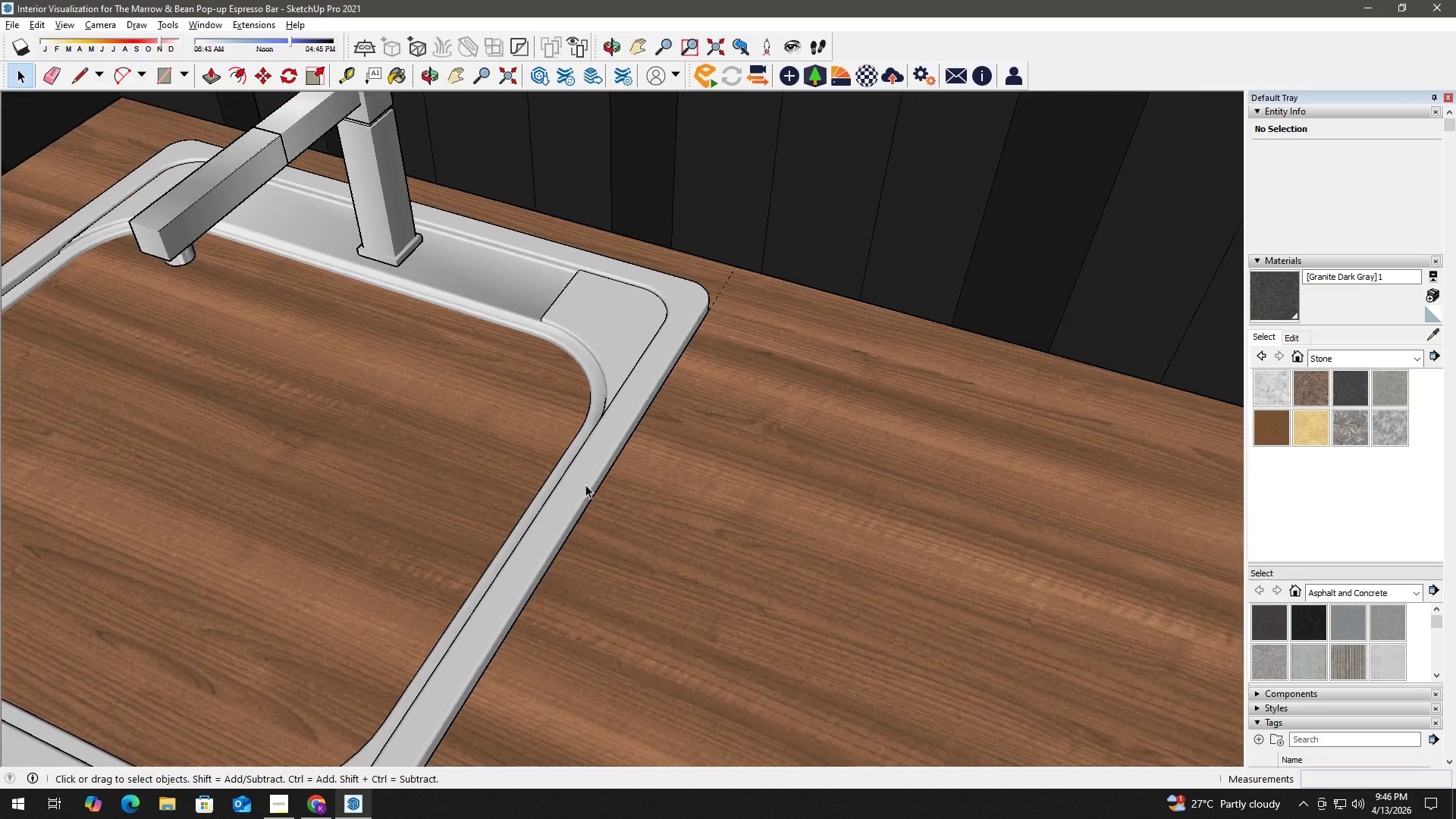 
key(T)
 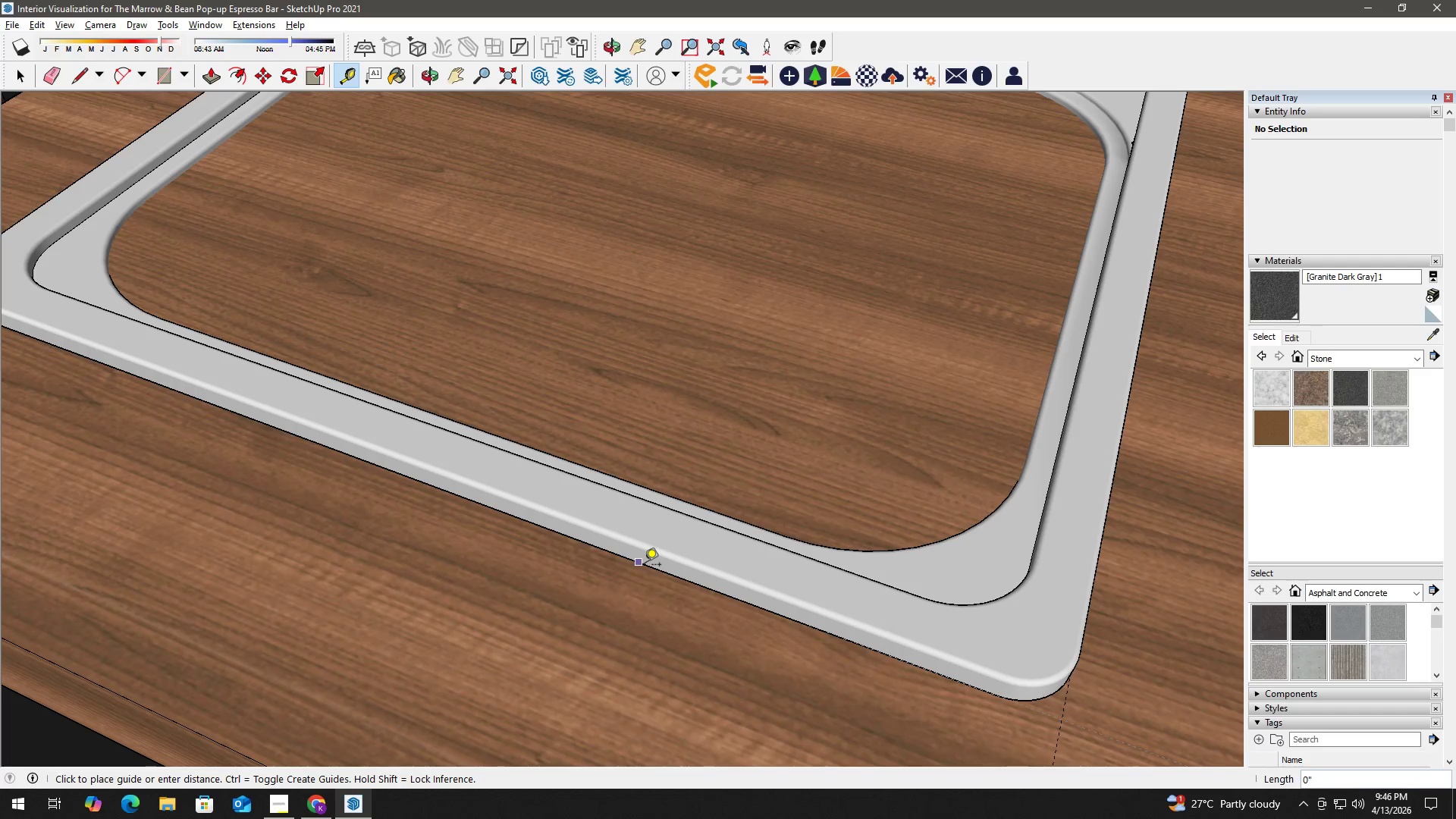 
scroll: coordinate [623, 585], scroll_direction: up, amount: 3.0
 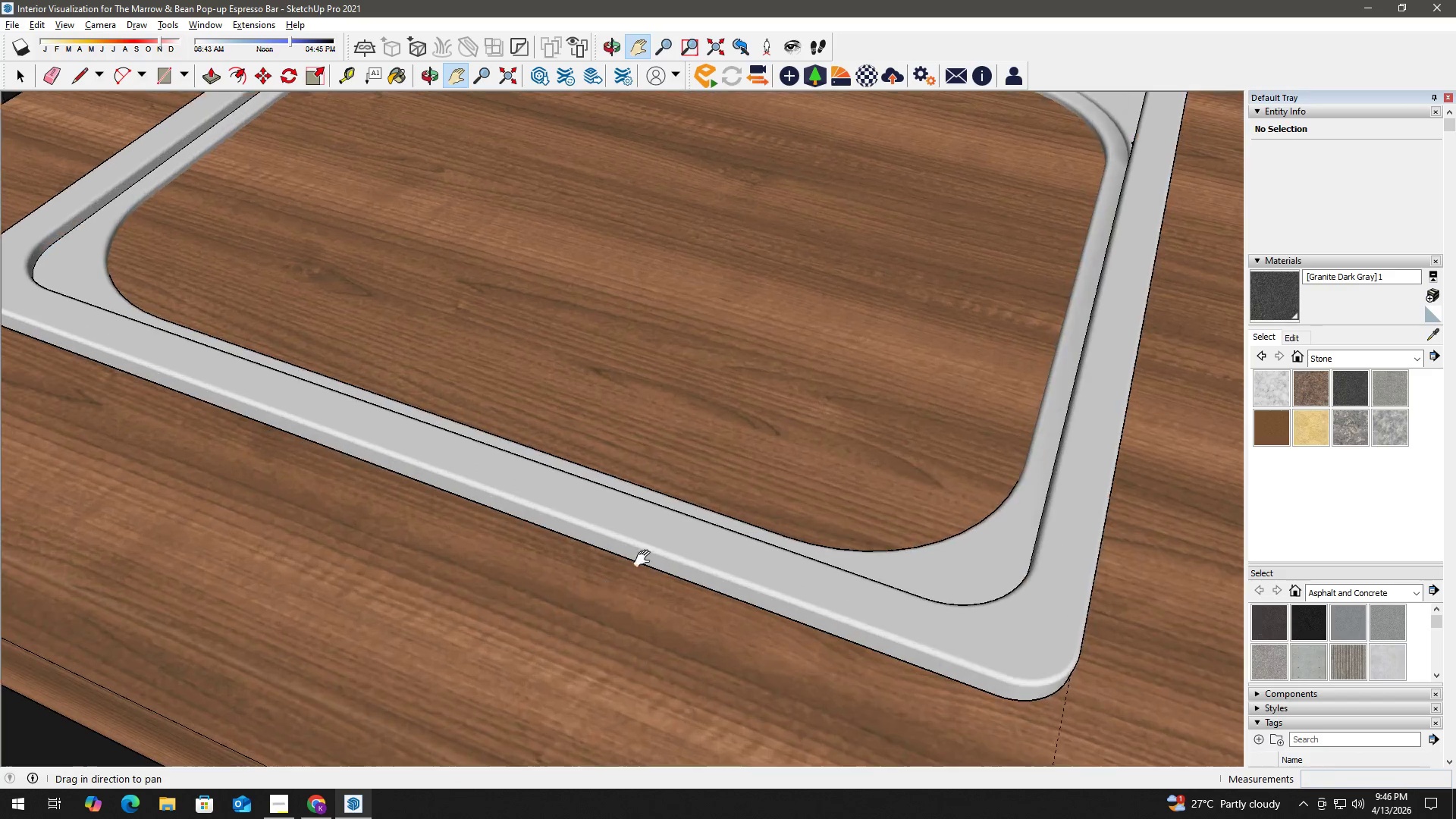 
key(Space)
 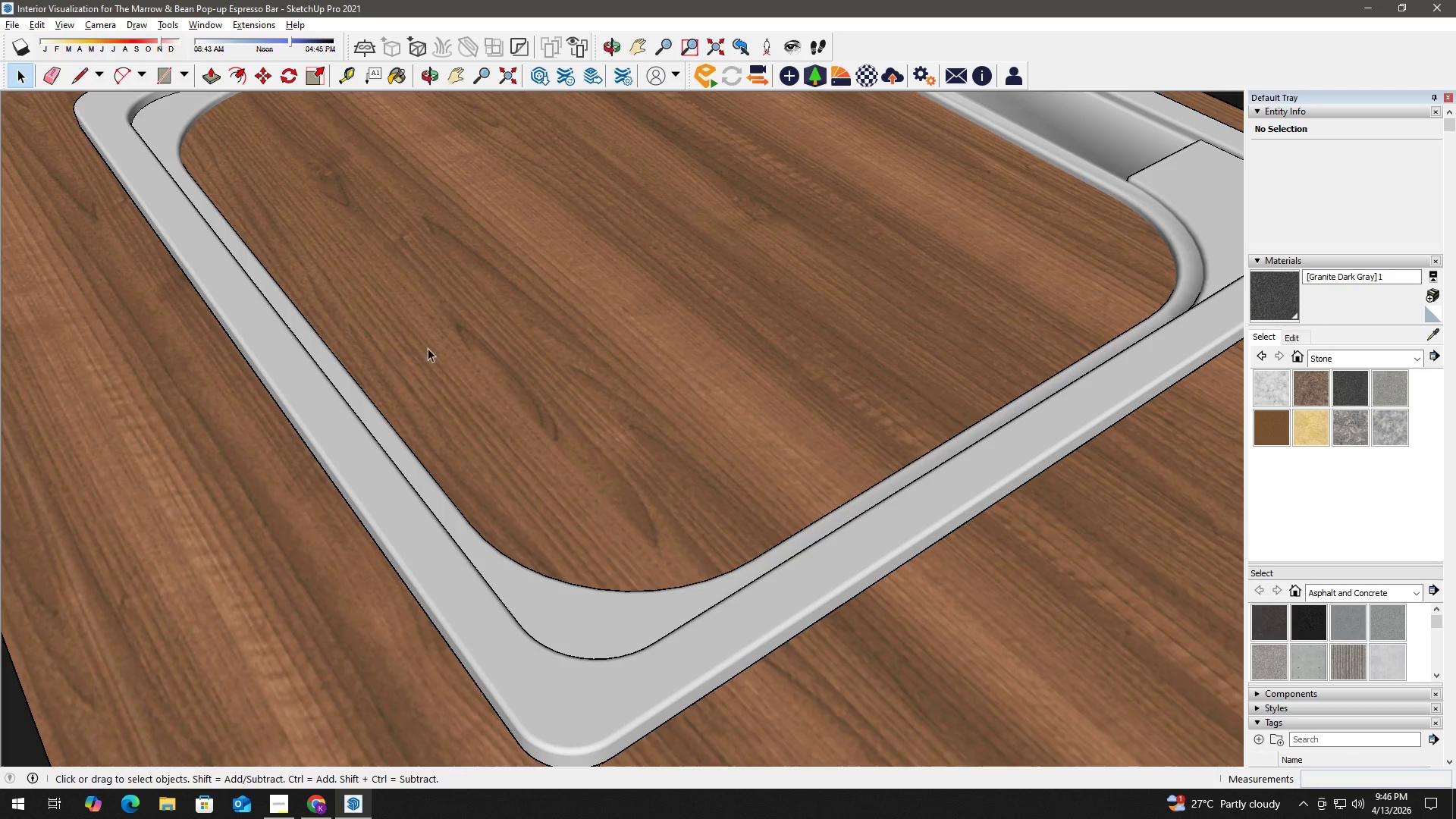 
scroll: coordinate [341, 372], scroll_direction: up, amount: 2.0
 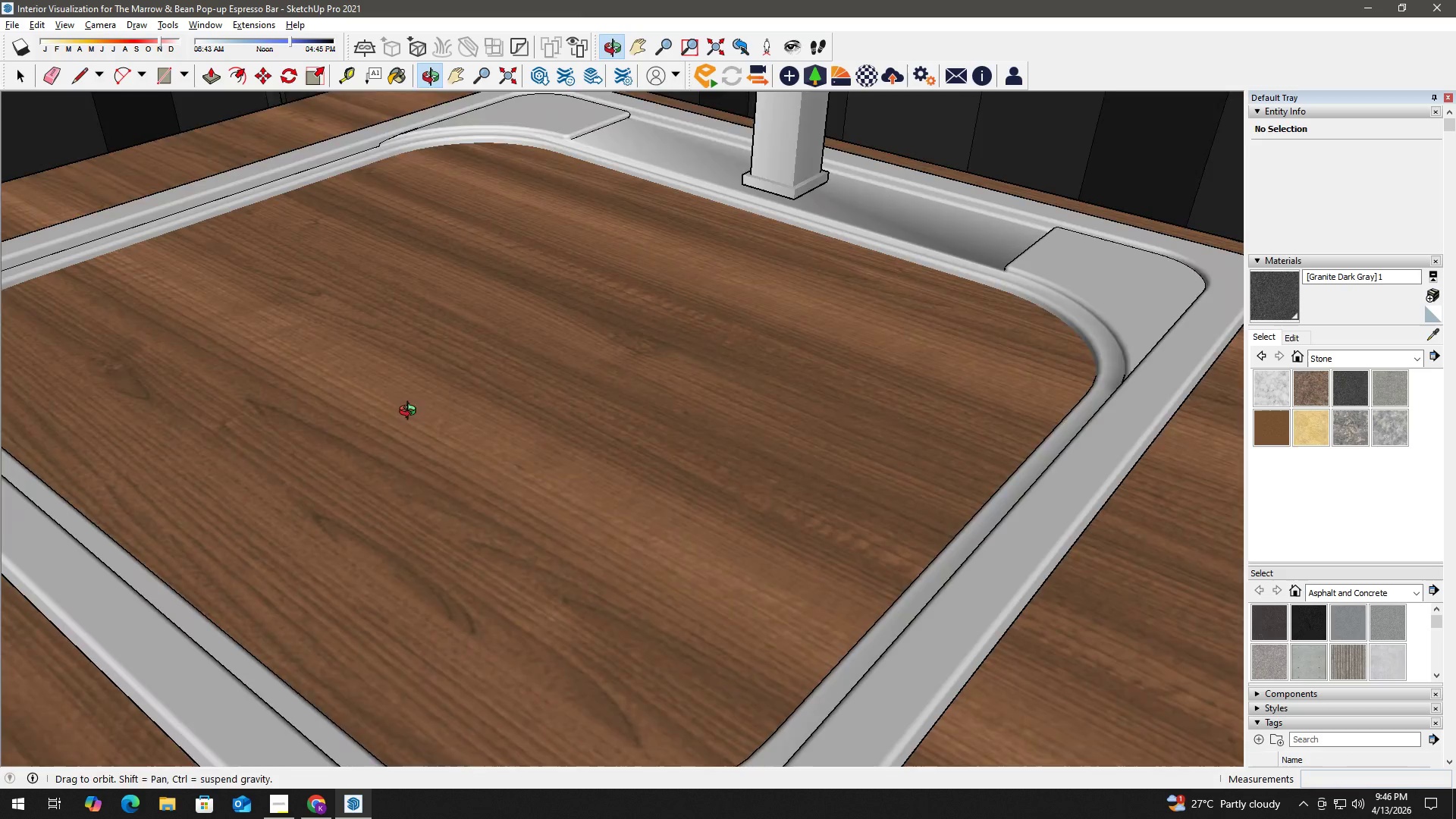 
type(ht)
 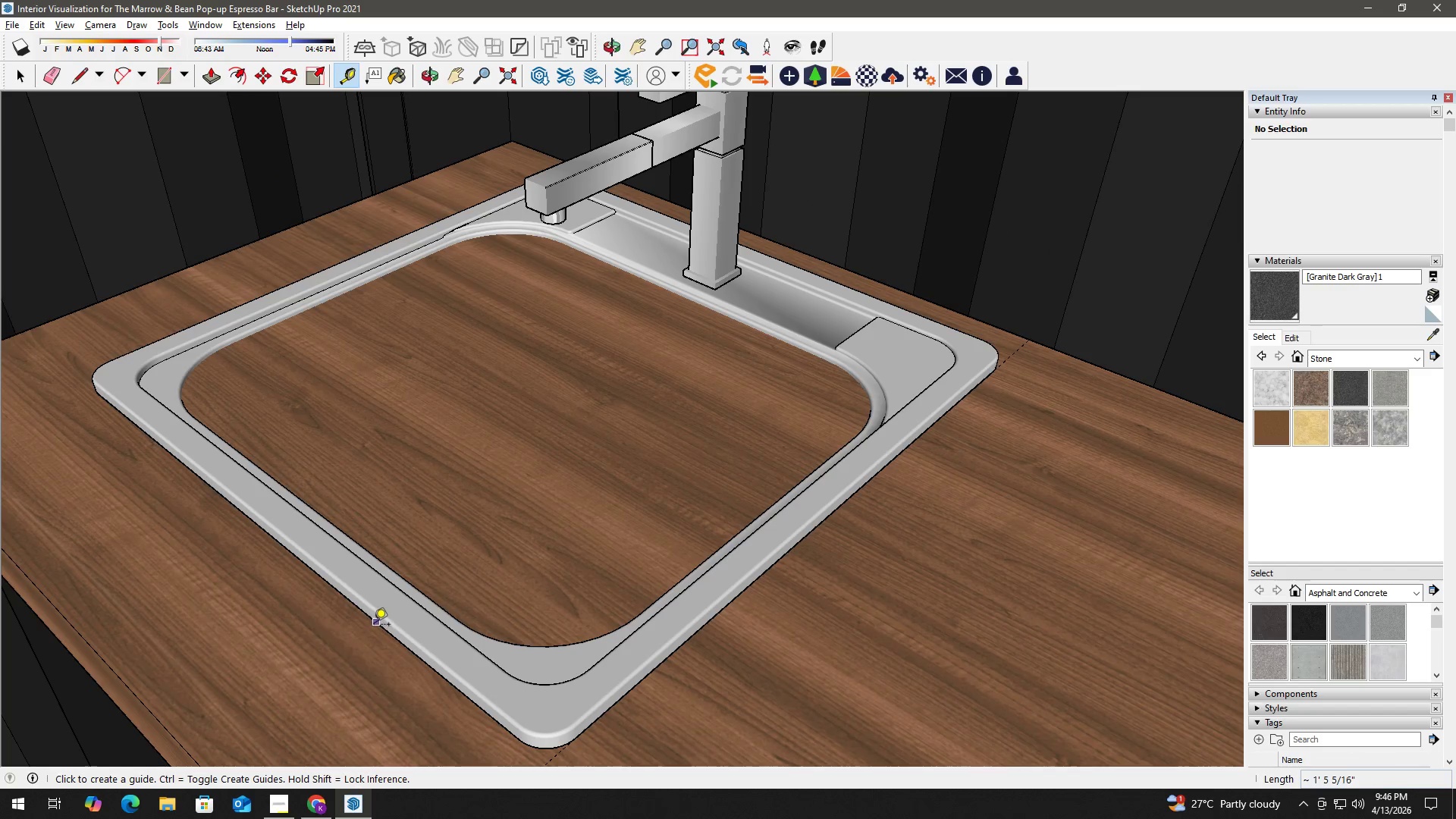 
scroll: coordinate [556, 561], scroll_direction: down, amount: 7.0
 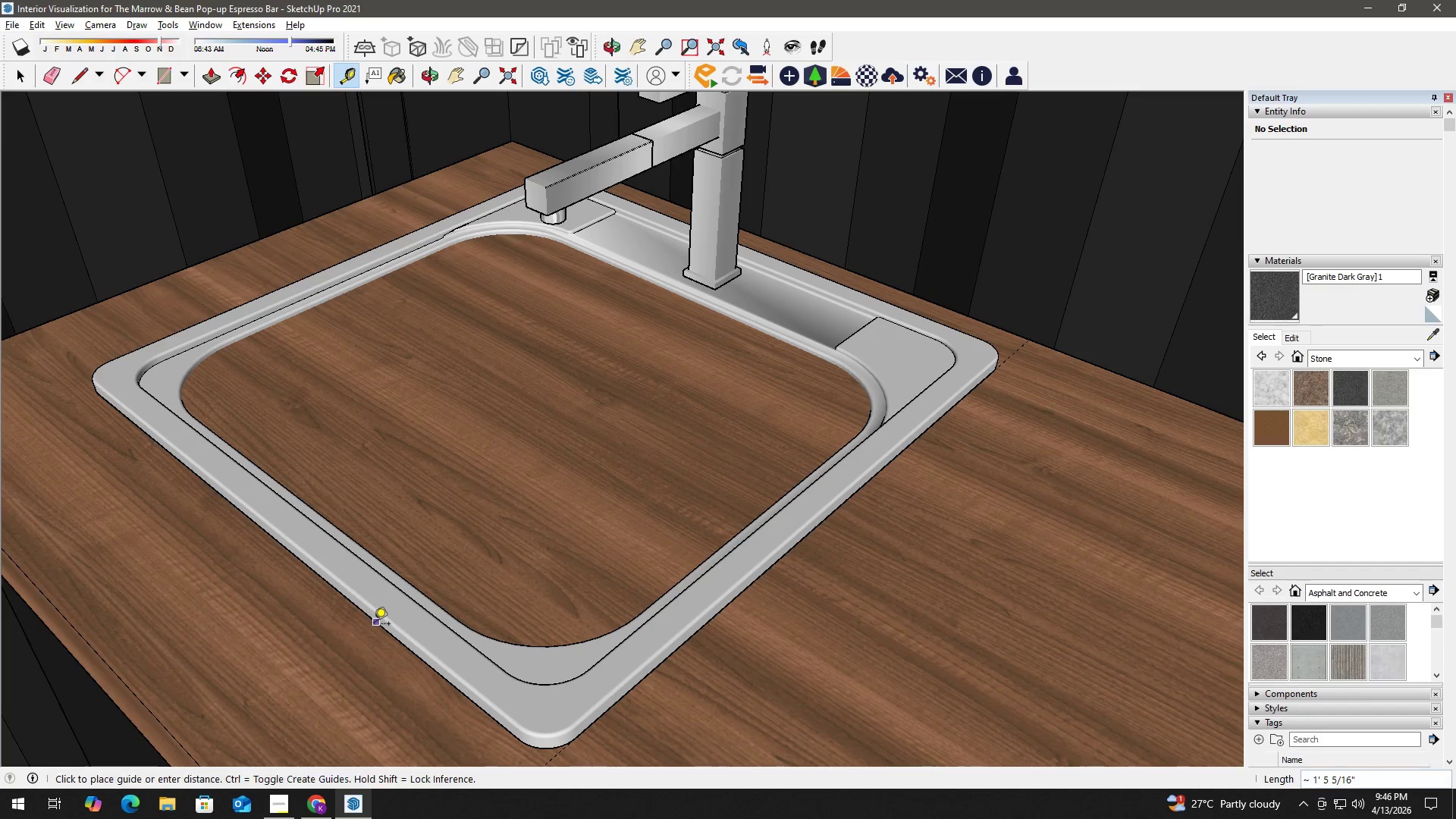 
double_click([374, 623])
 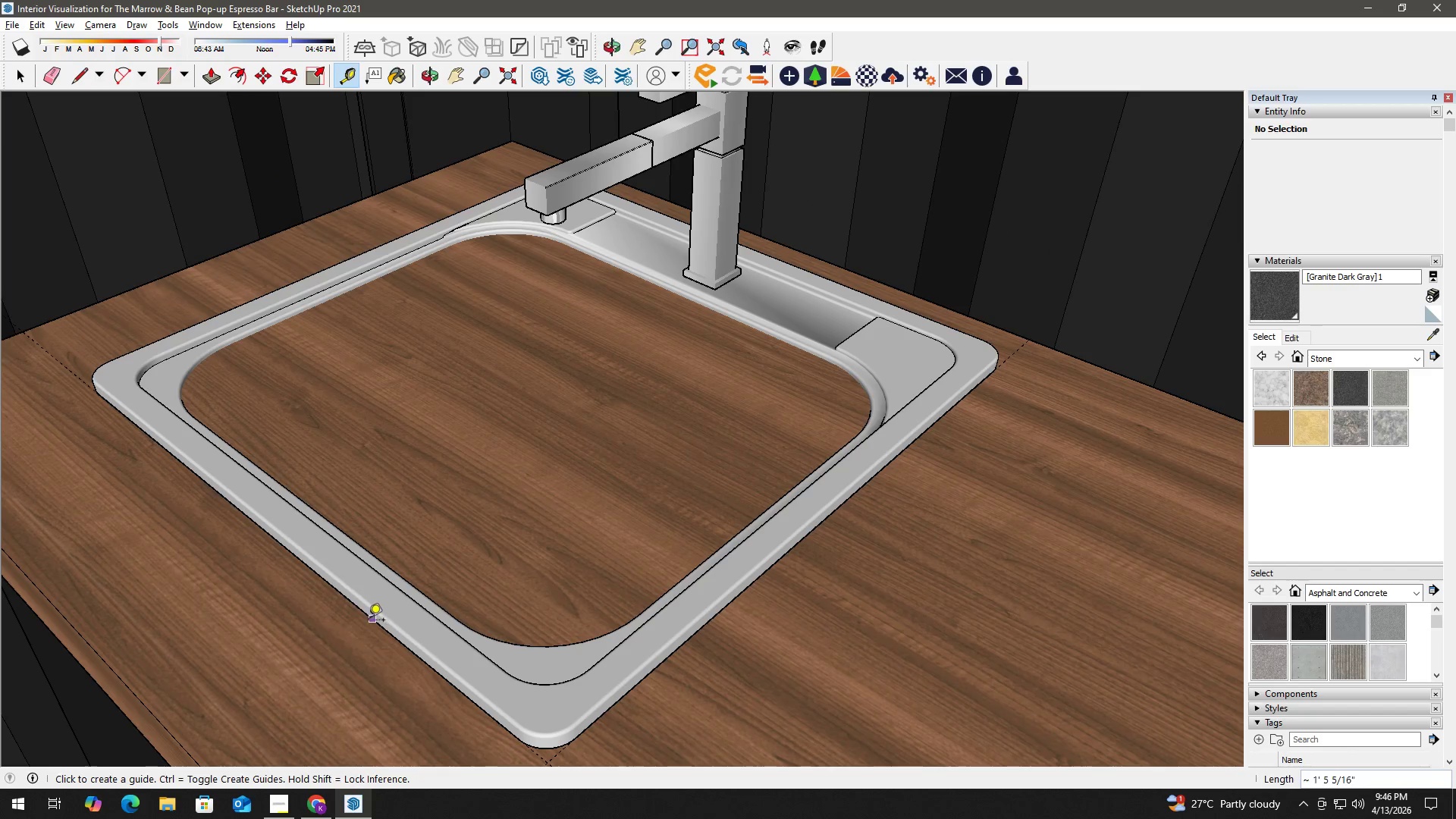 
key(Space)
 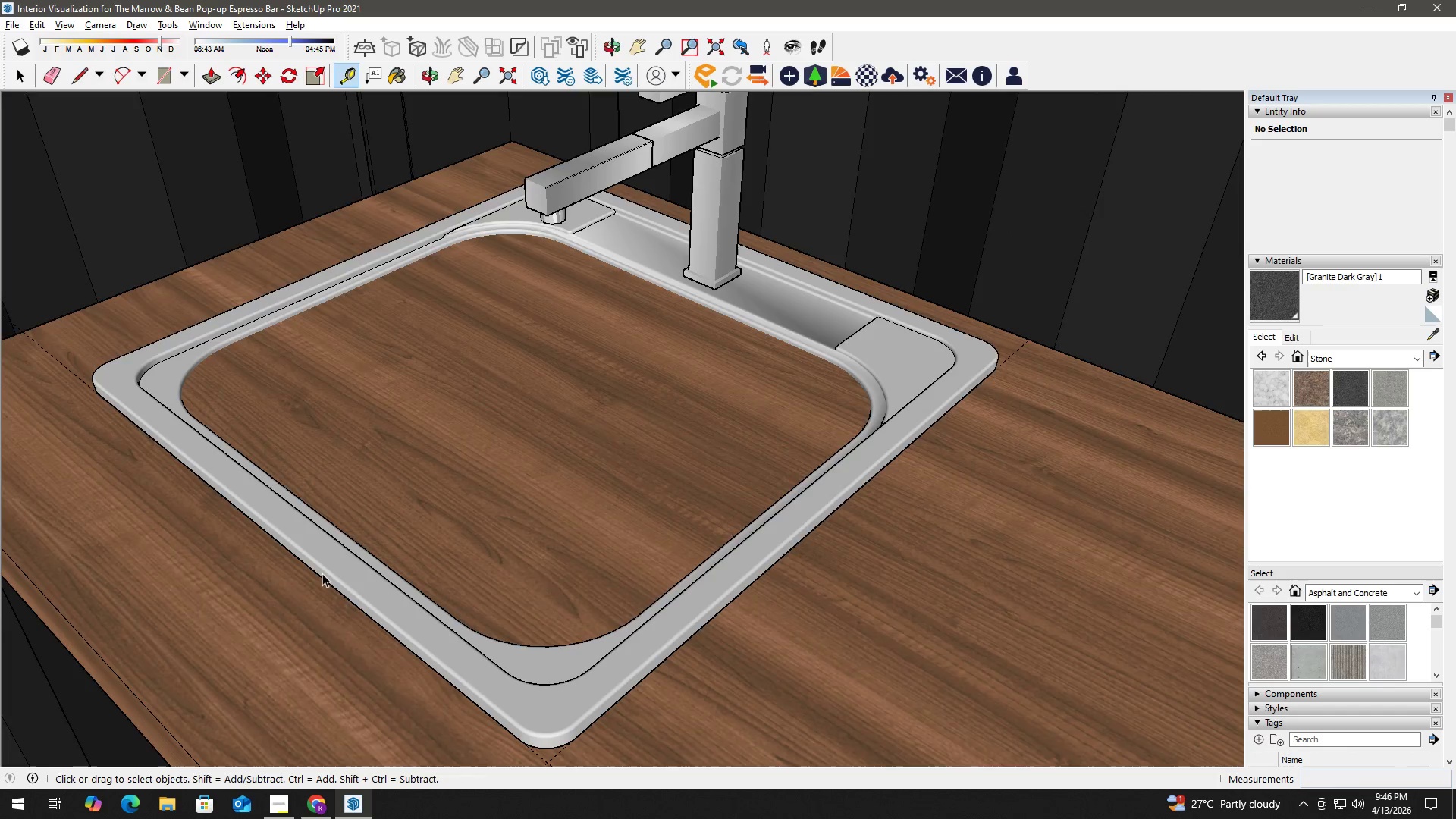 
scroll: coordinate [328, 573], scroll_direction: down, amount: 4.0
 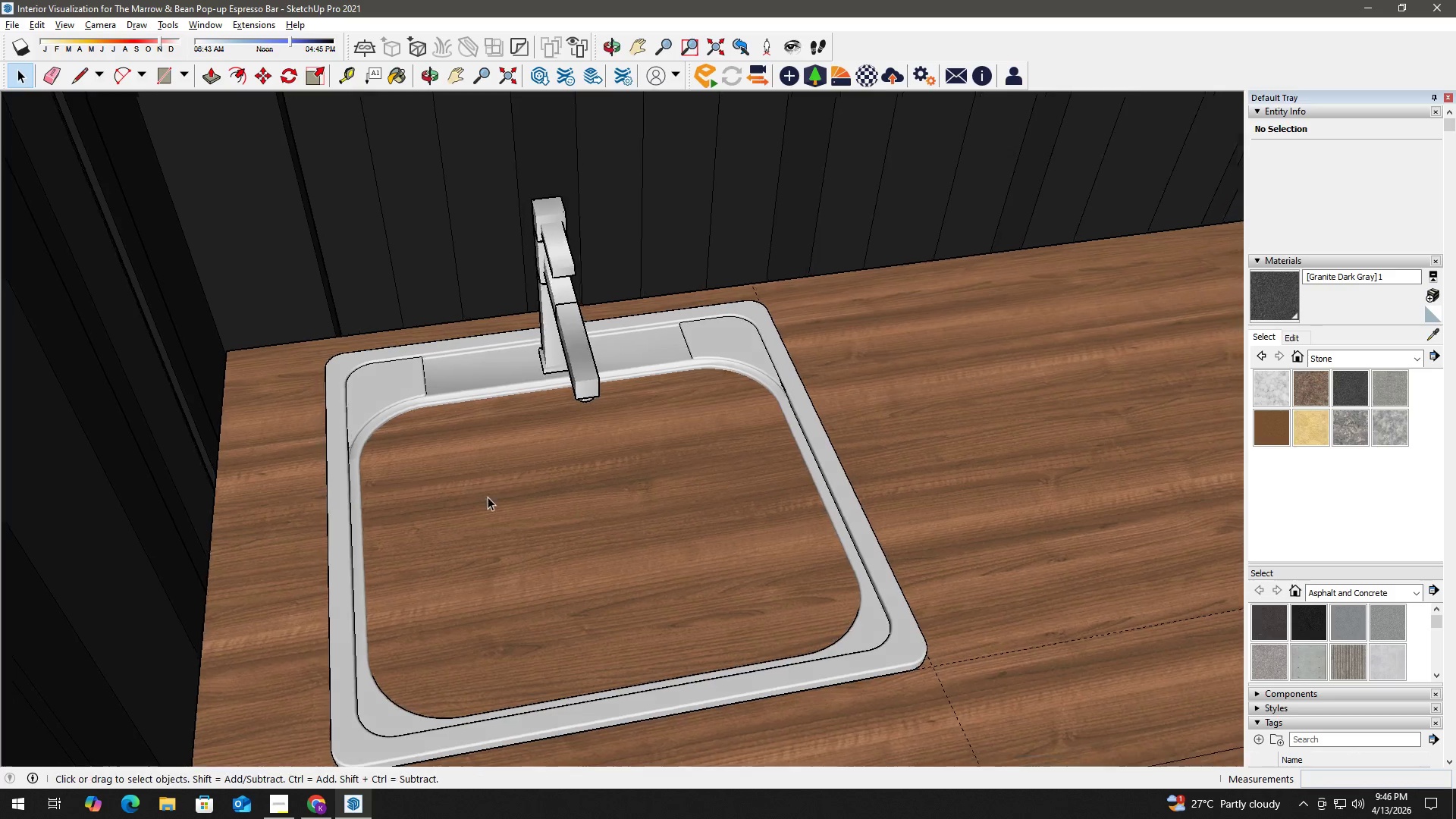 
key(T)
 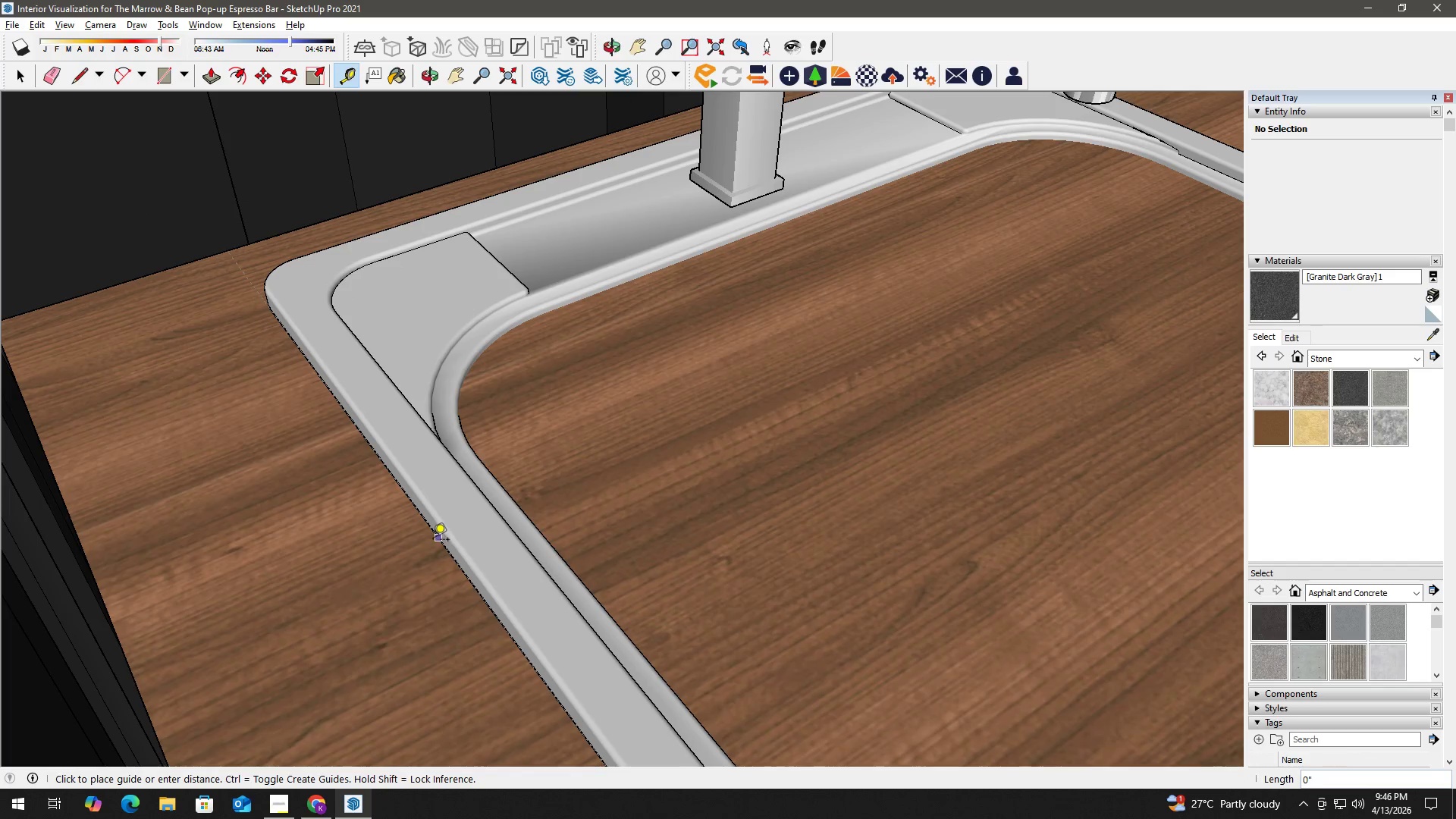 
scroll: coordinate [416, 541], scroll_direction: up, amount: 9.0
 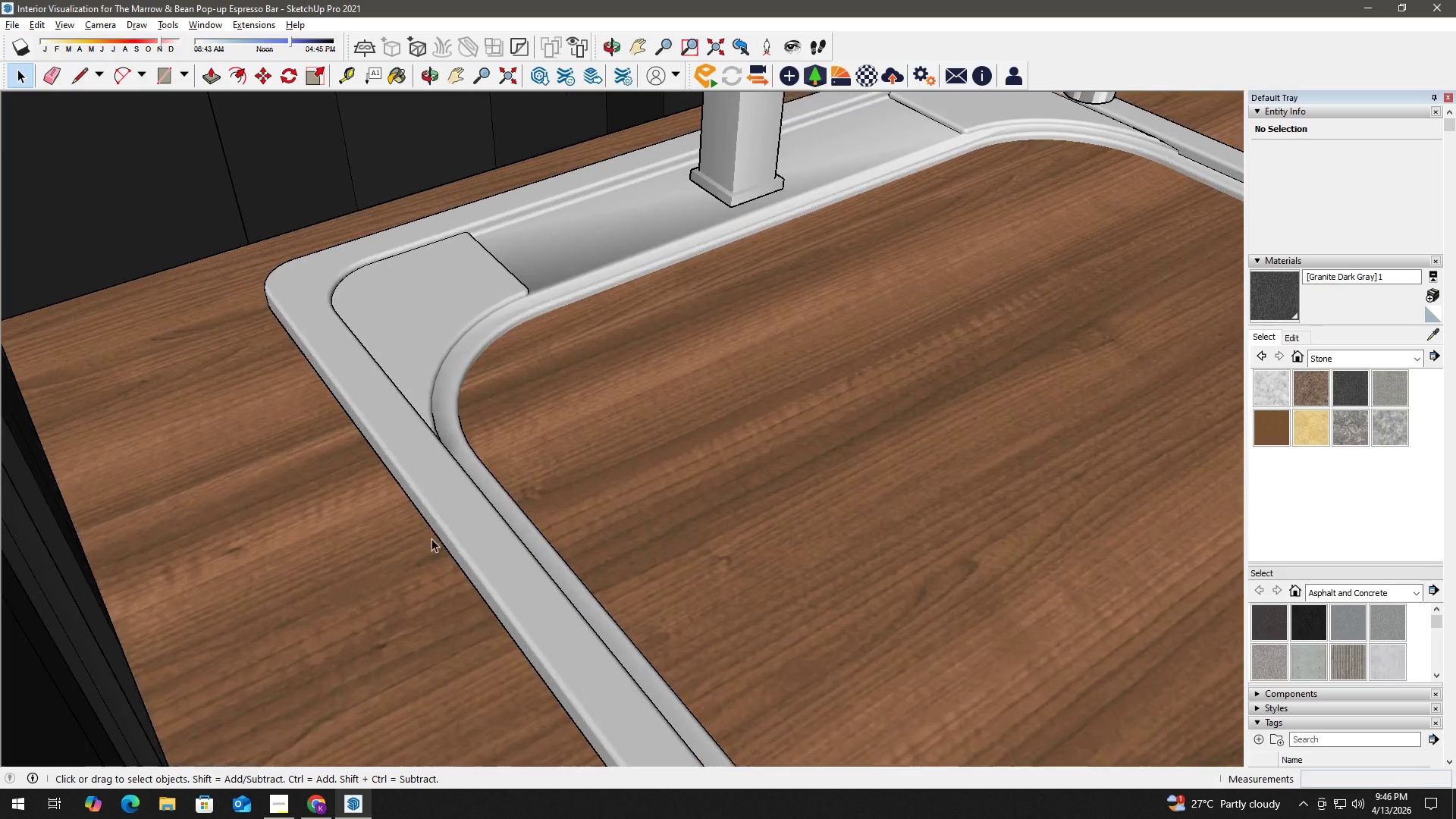 
double_click([433, 541])
 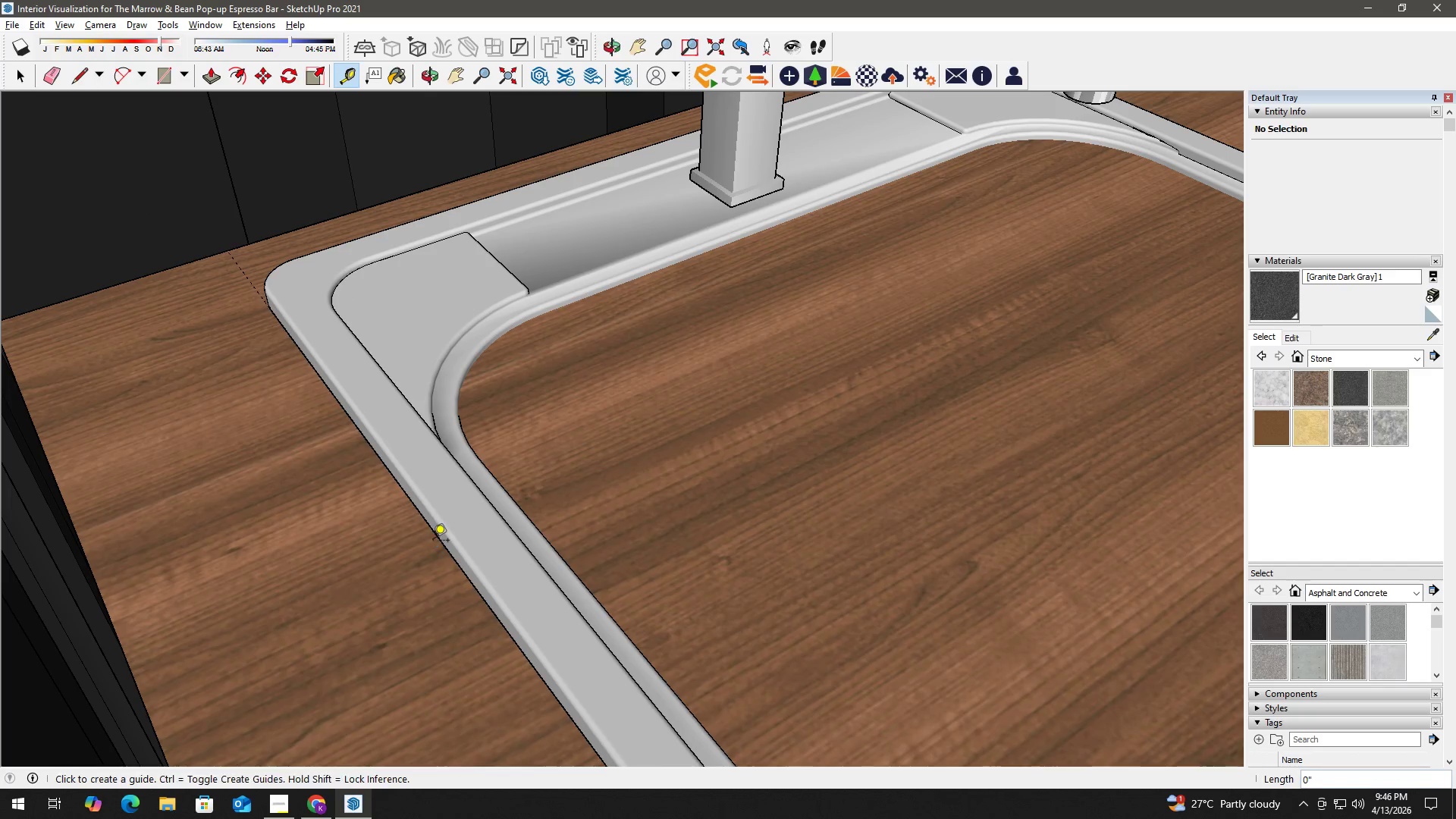 
key(Space)
 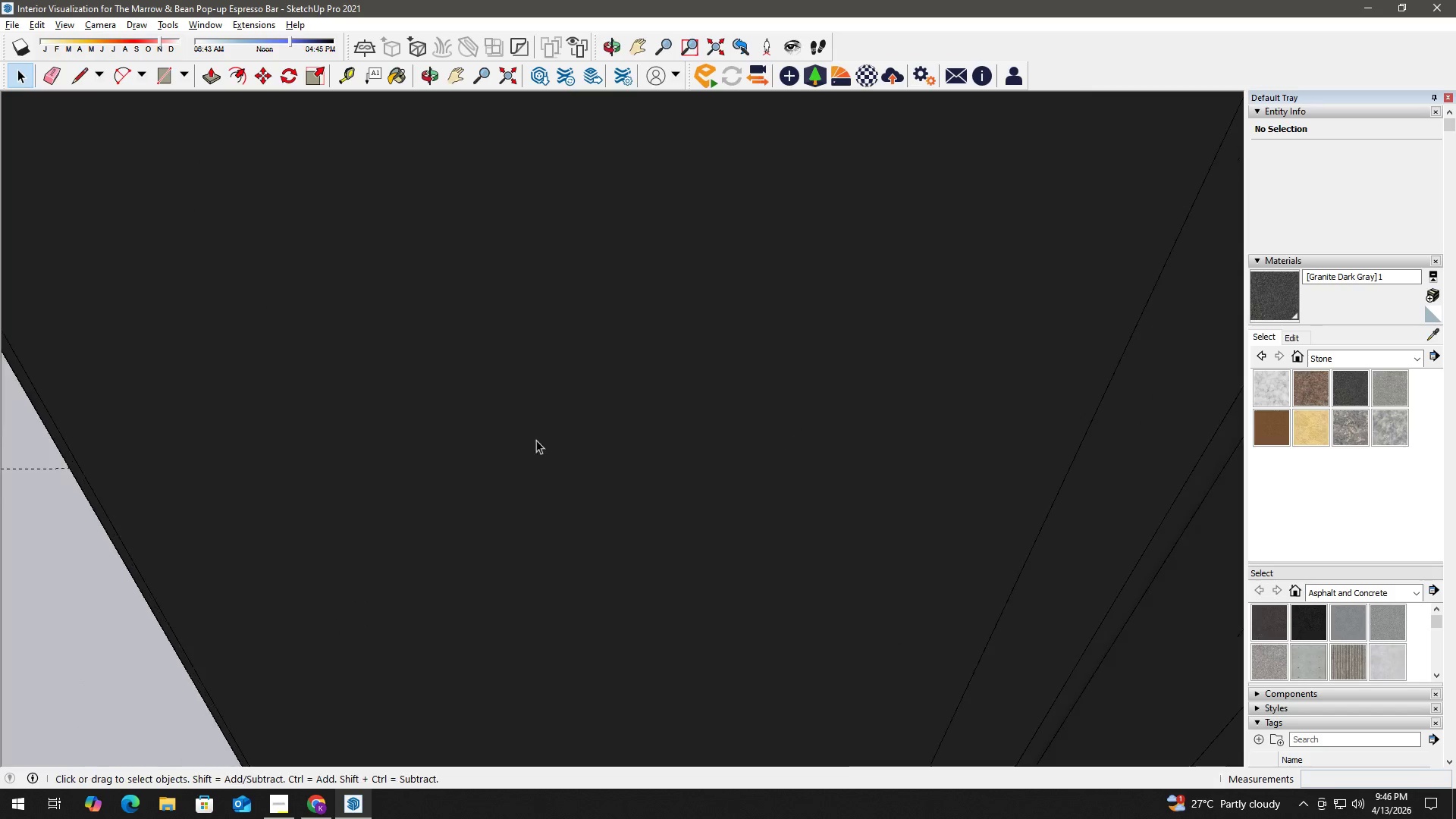 
key(H)
 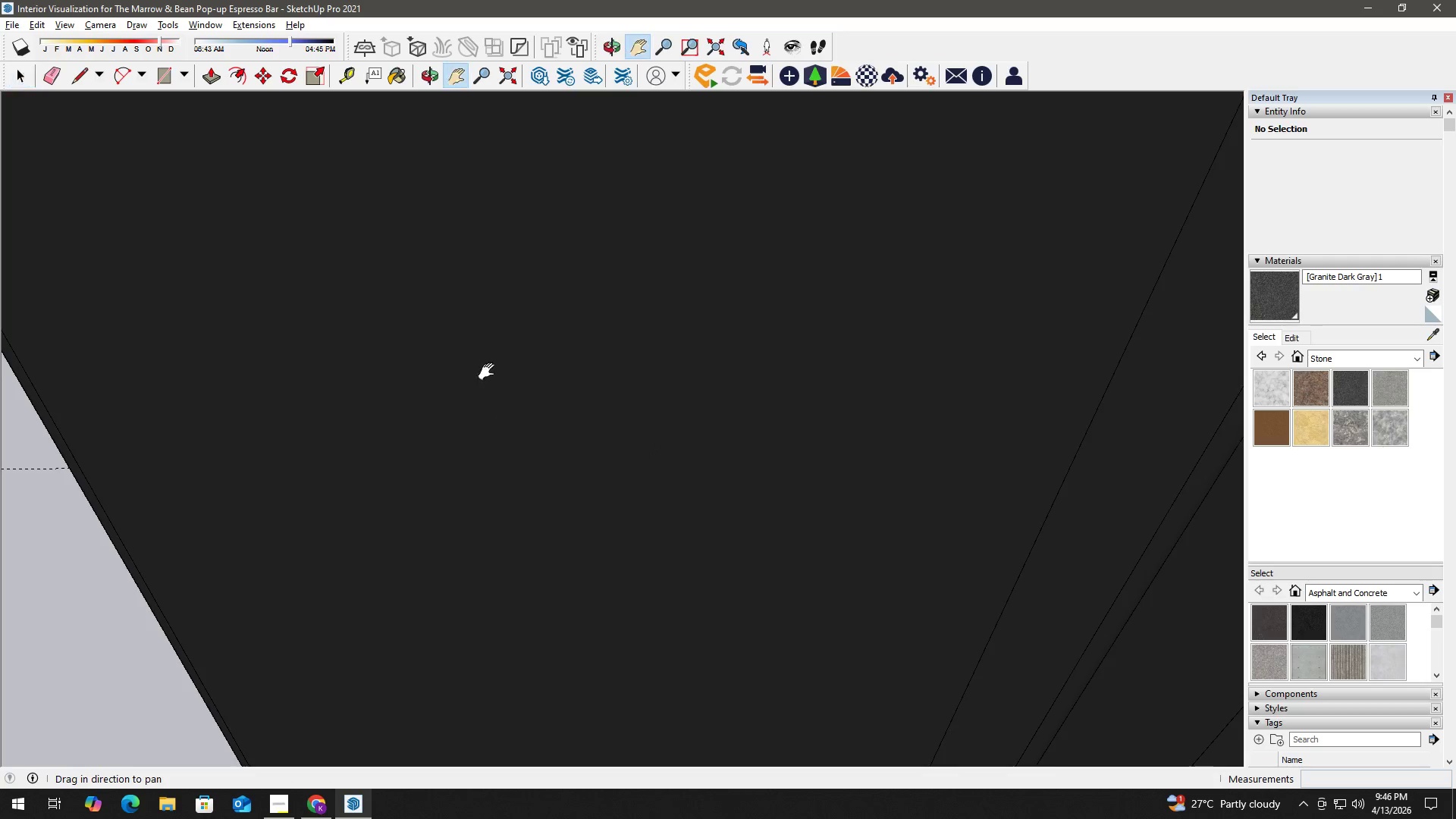 
left_click_drag(start_coordinate=[488, 362], to_coordinate=[485, 539])
 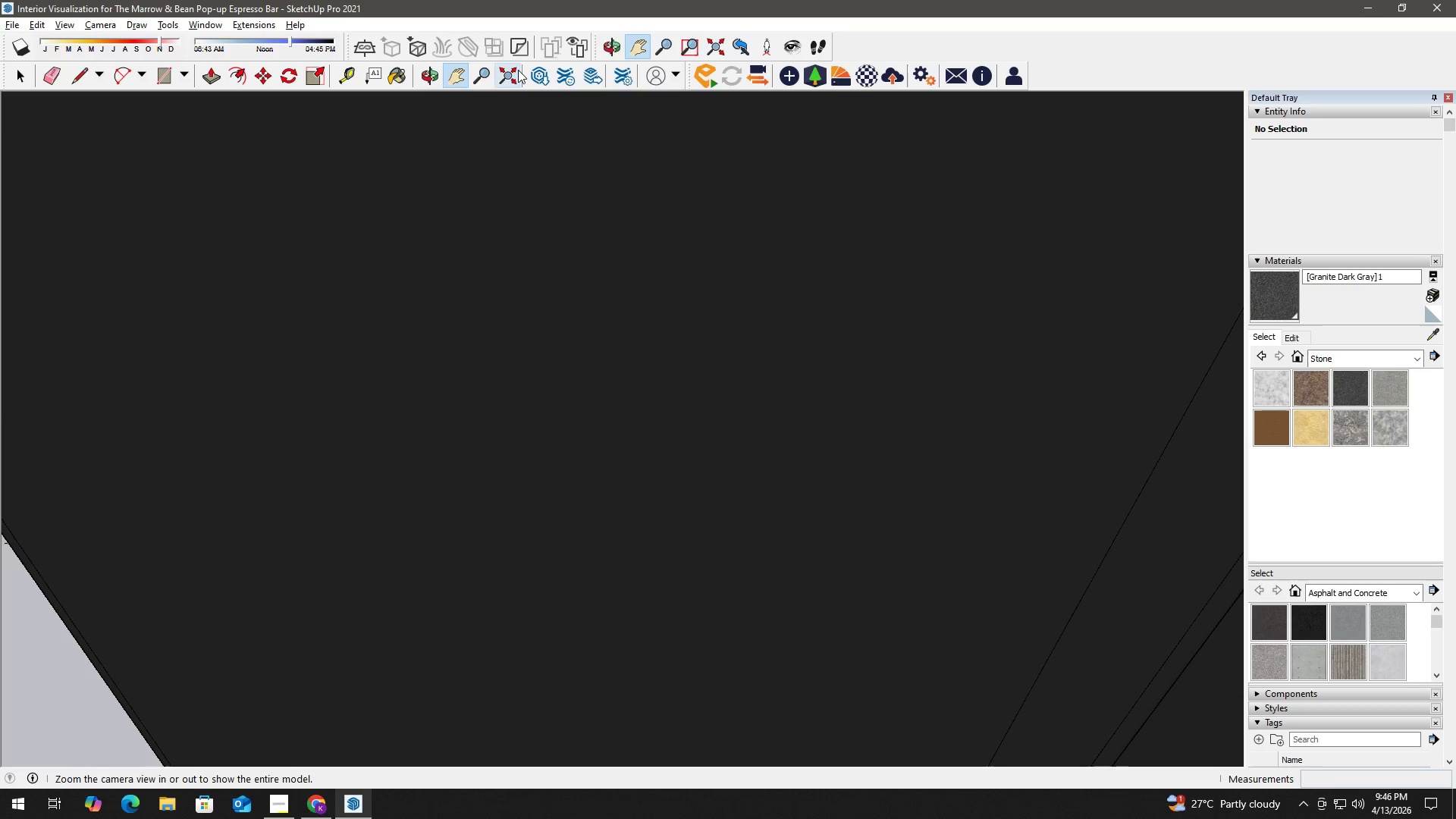 
left_click([512, 69])
 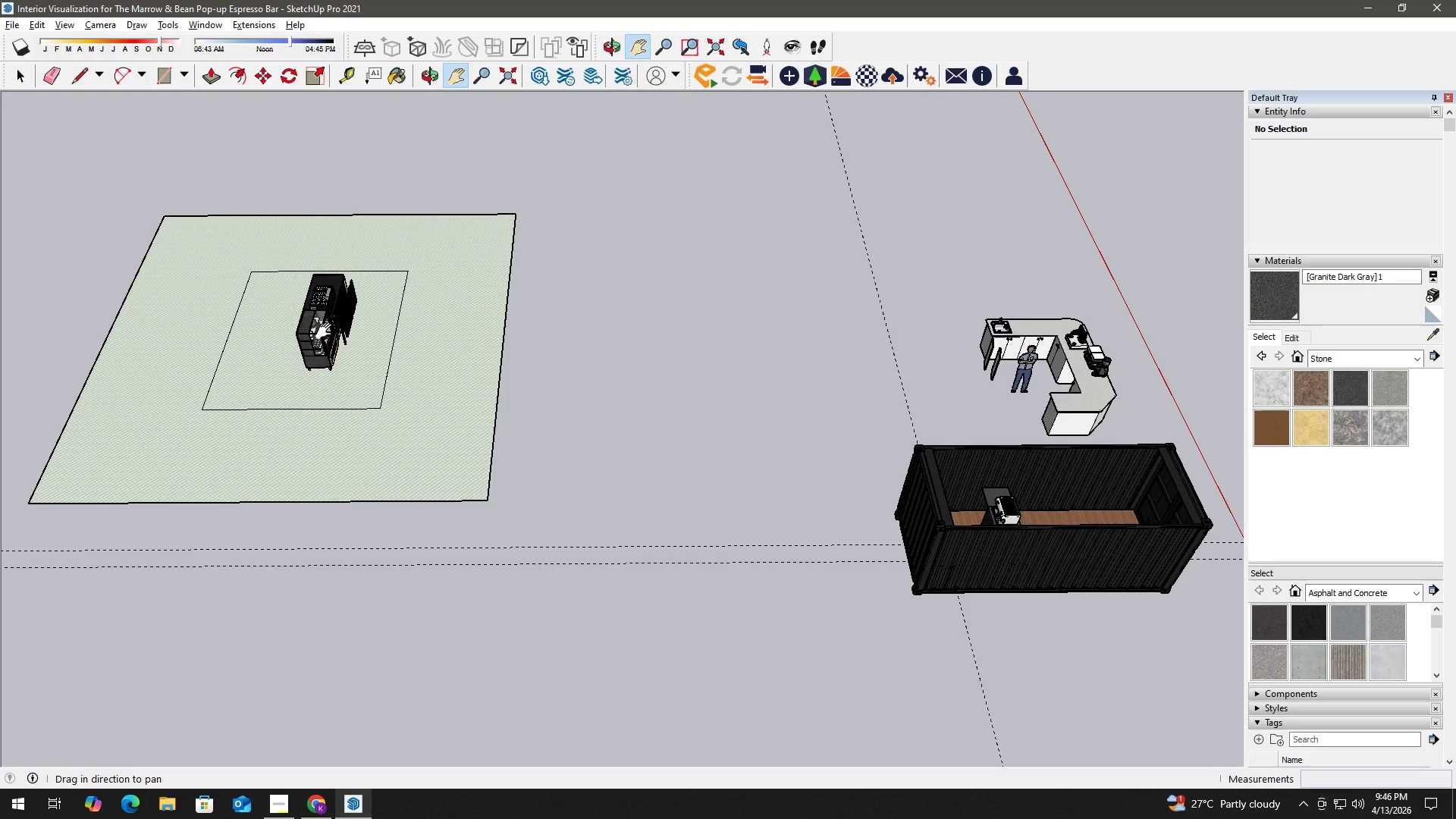 
key(H)
 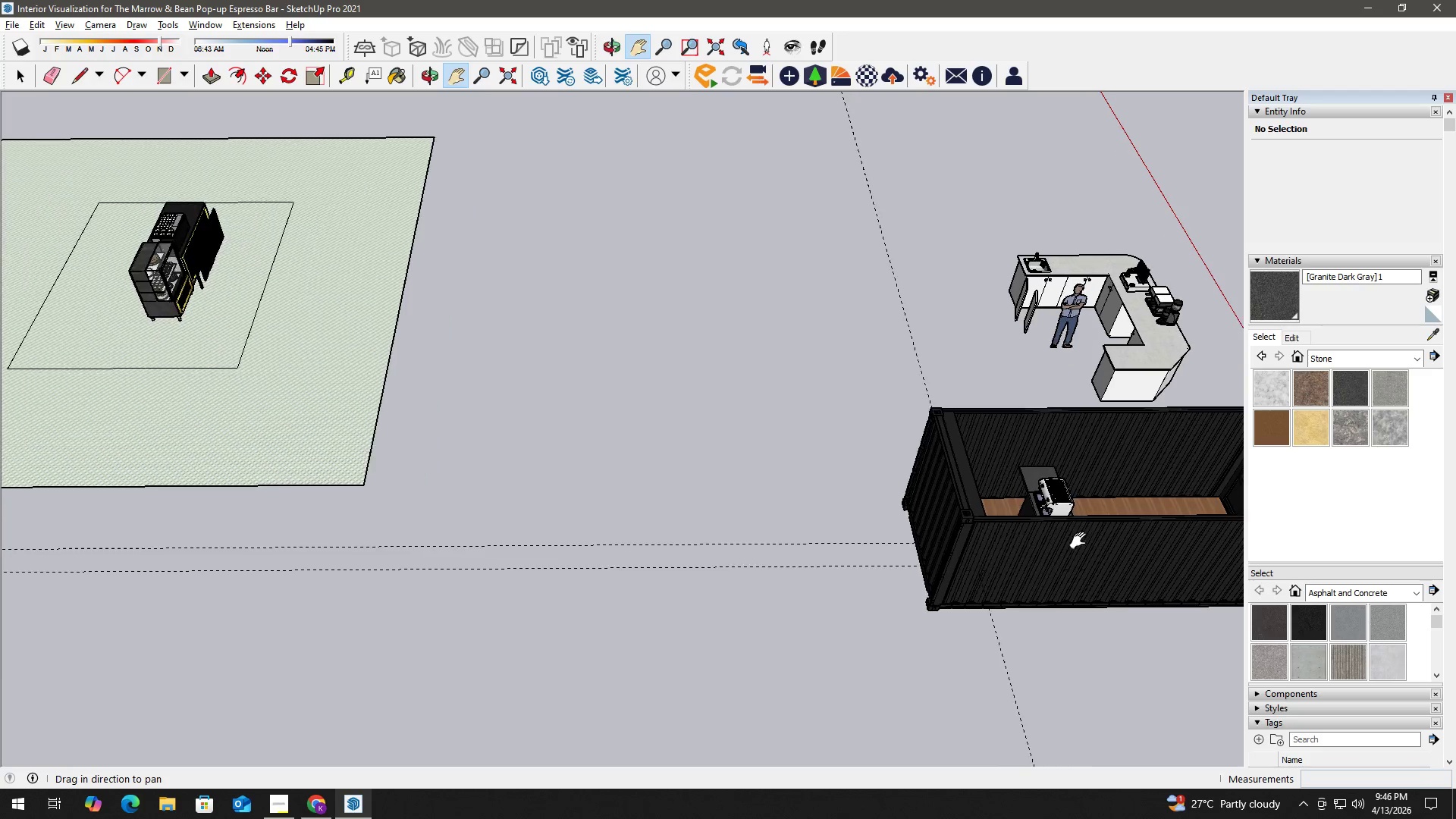 
left_click_drag(start_coordinate=[1079, 541], to_coordinate=[811, 623])
 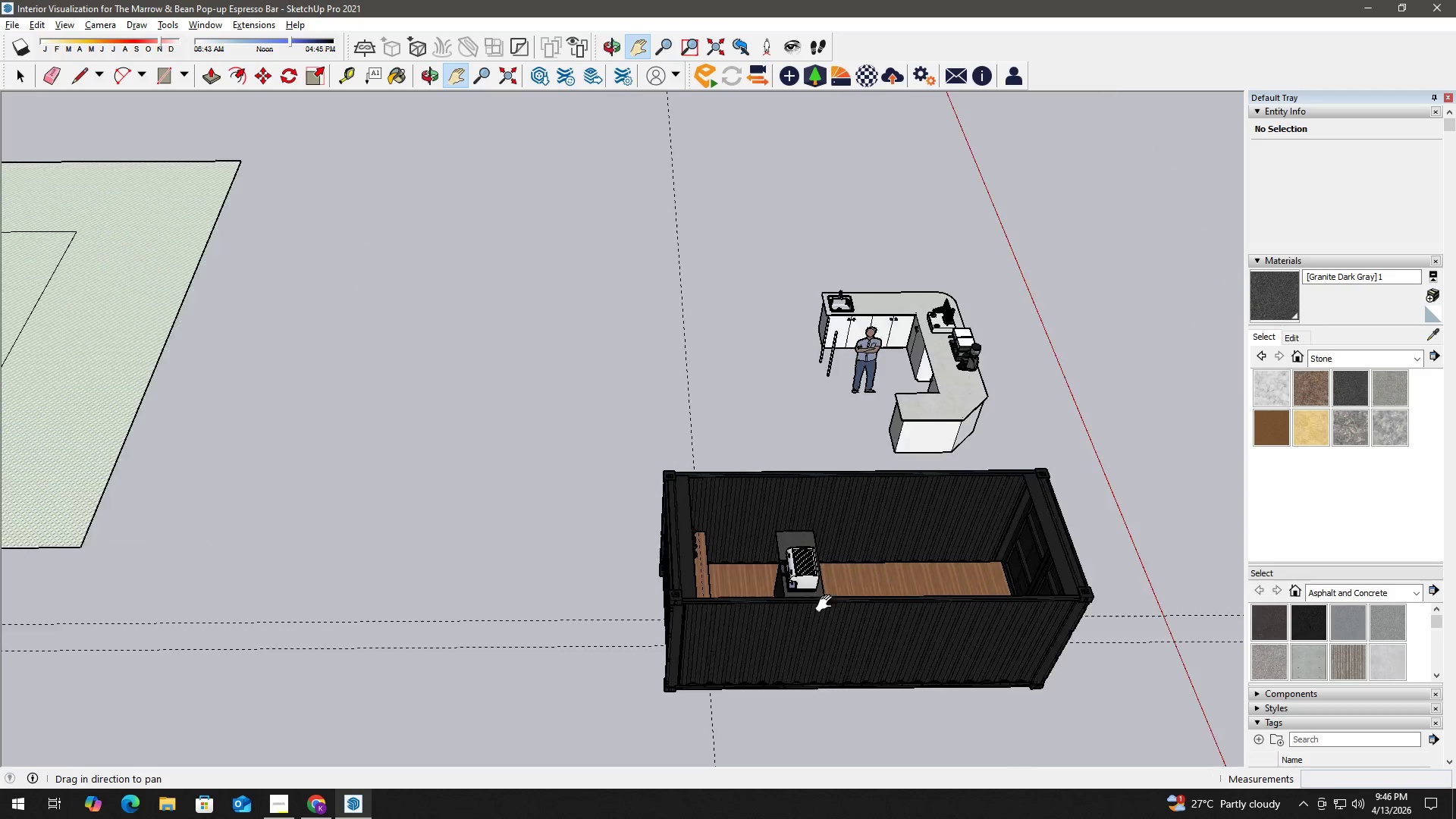 
scroll: coordinate [532, 670], scroll_direction: up, amount: 29.0
 